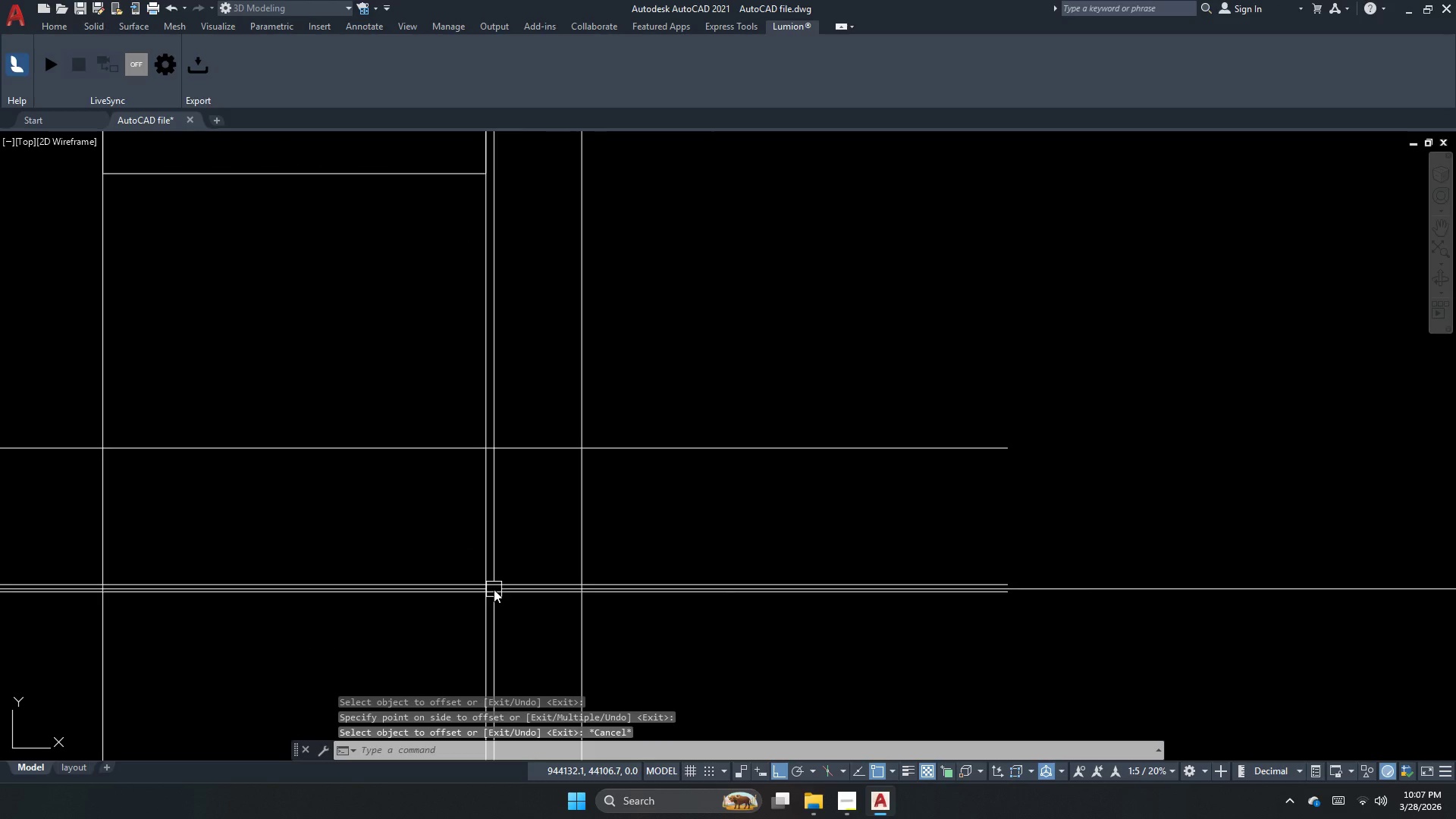 
scroll: coordinate [494, 587], scroll_direction: down, amount: 2.0
 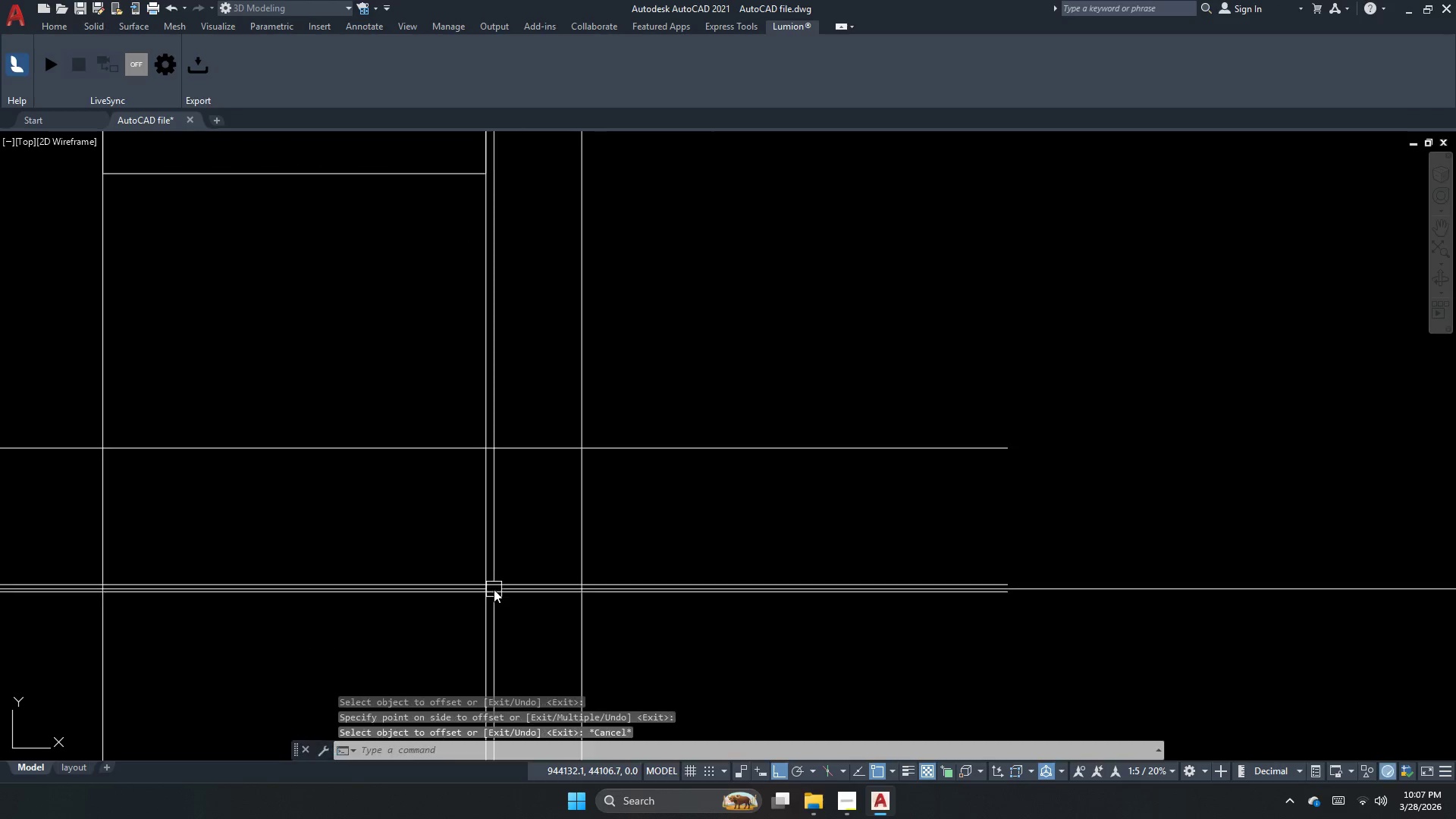 
key(Escape)
 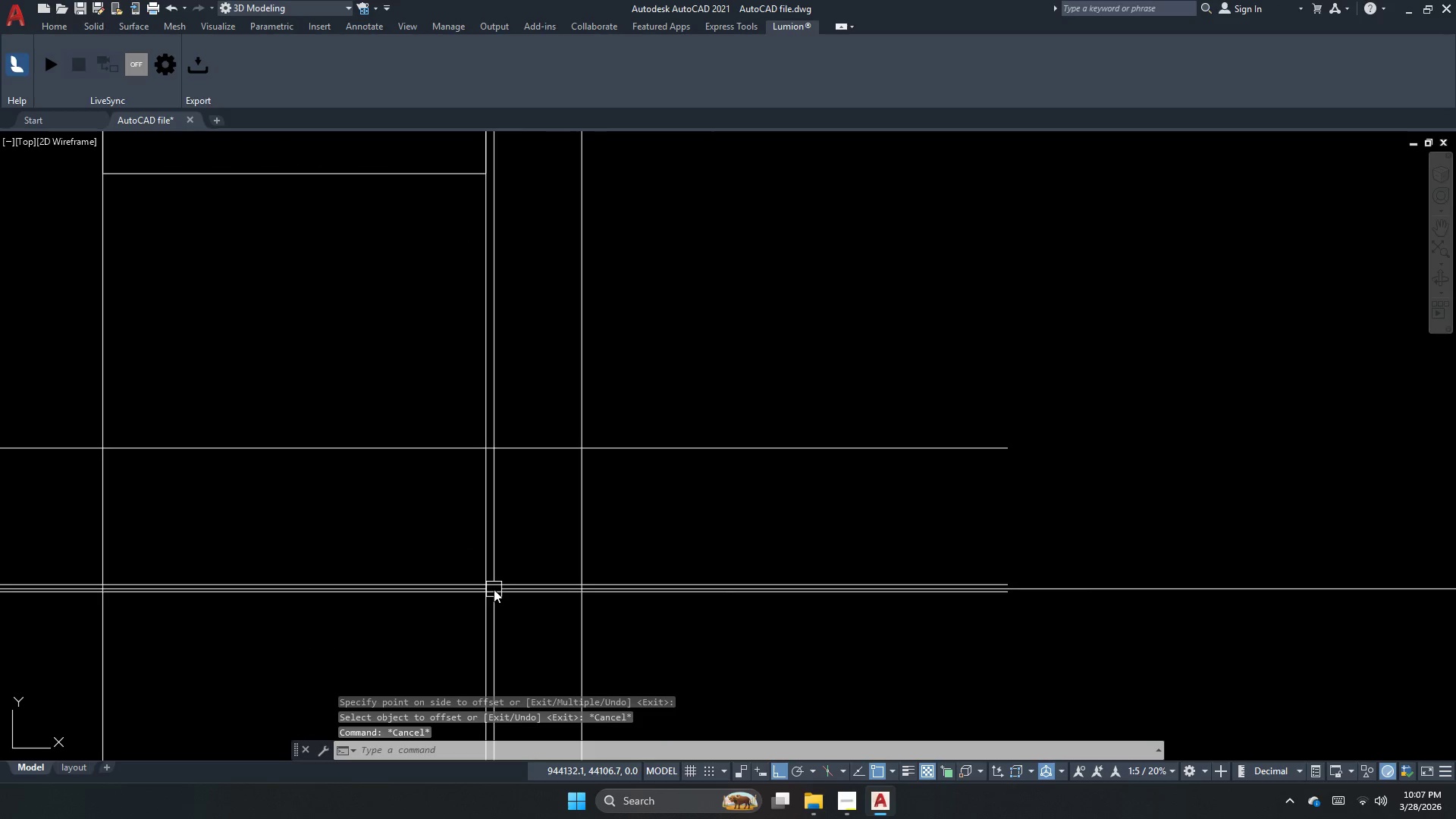 
key(Escape)
 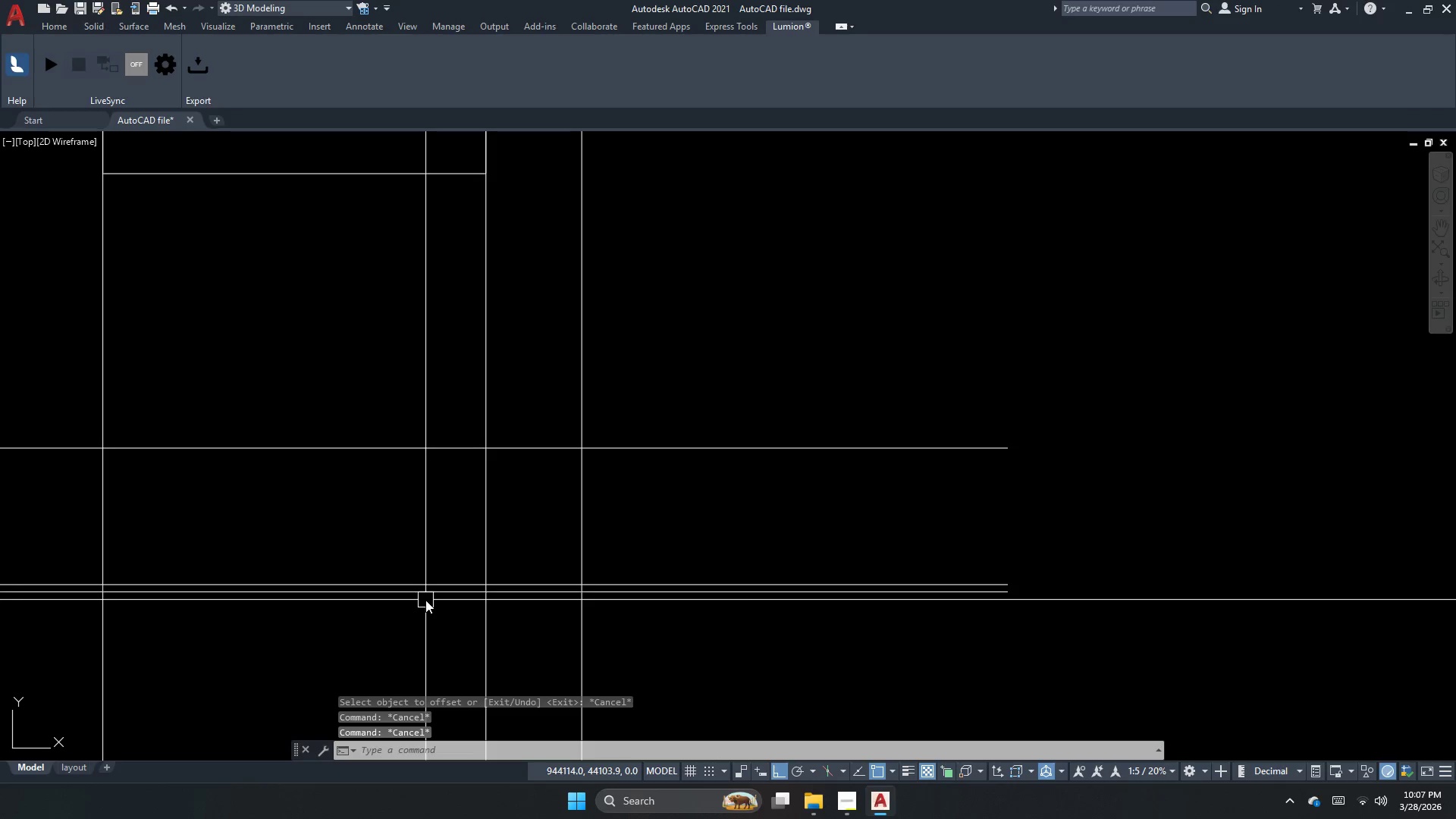 
key(Escape)
 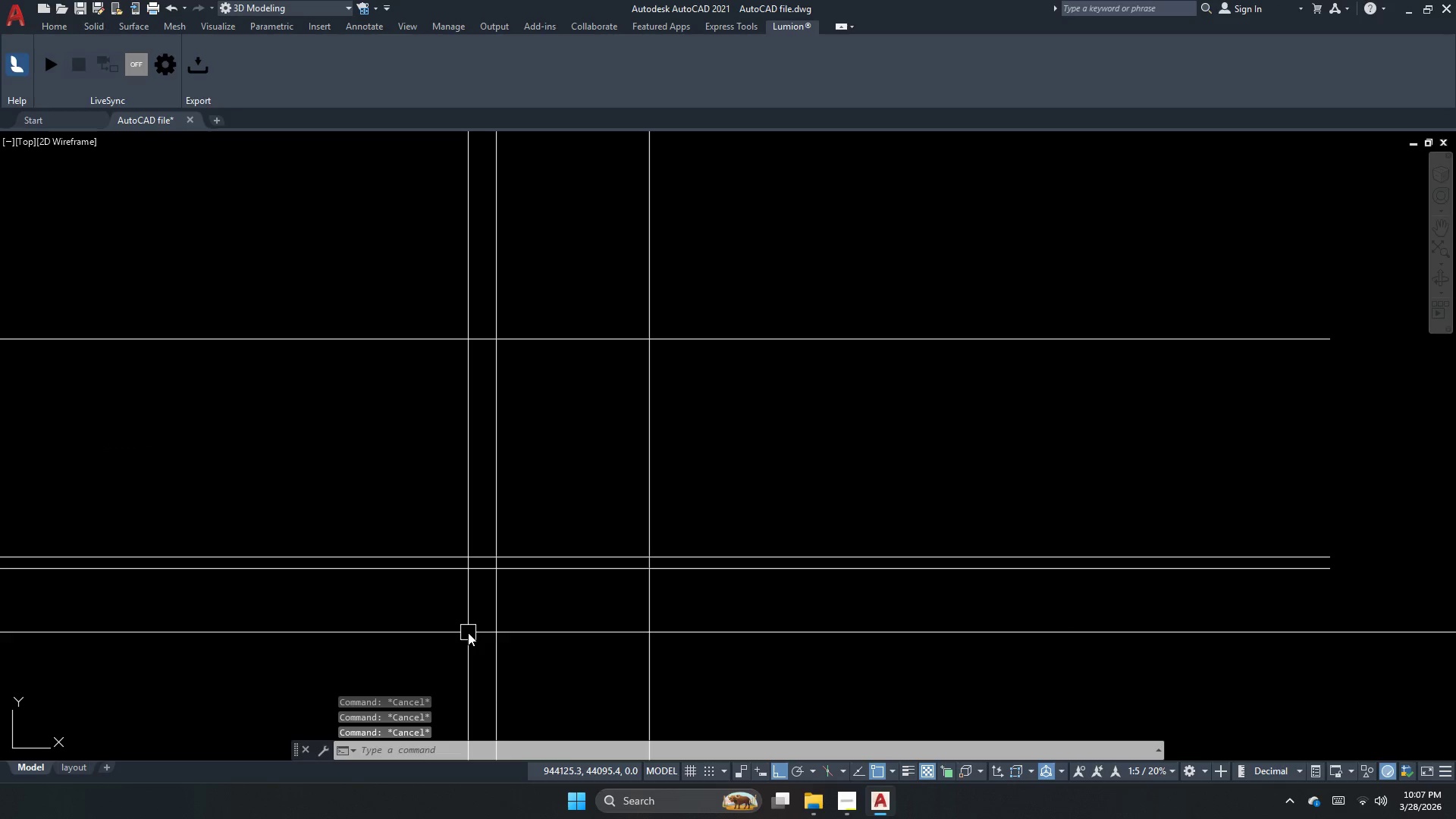 
key(Escape)
 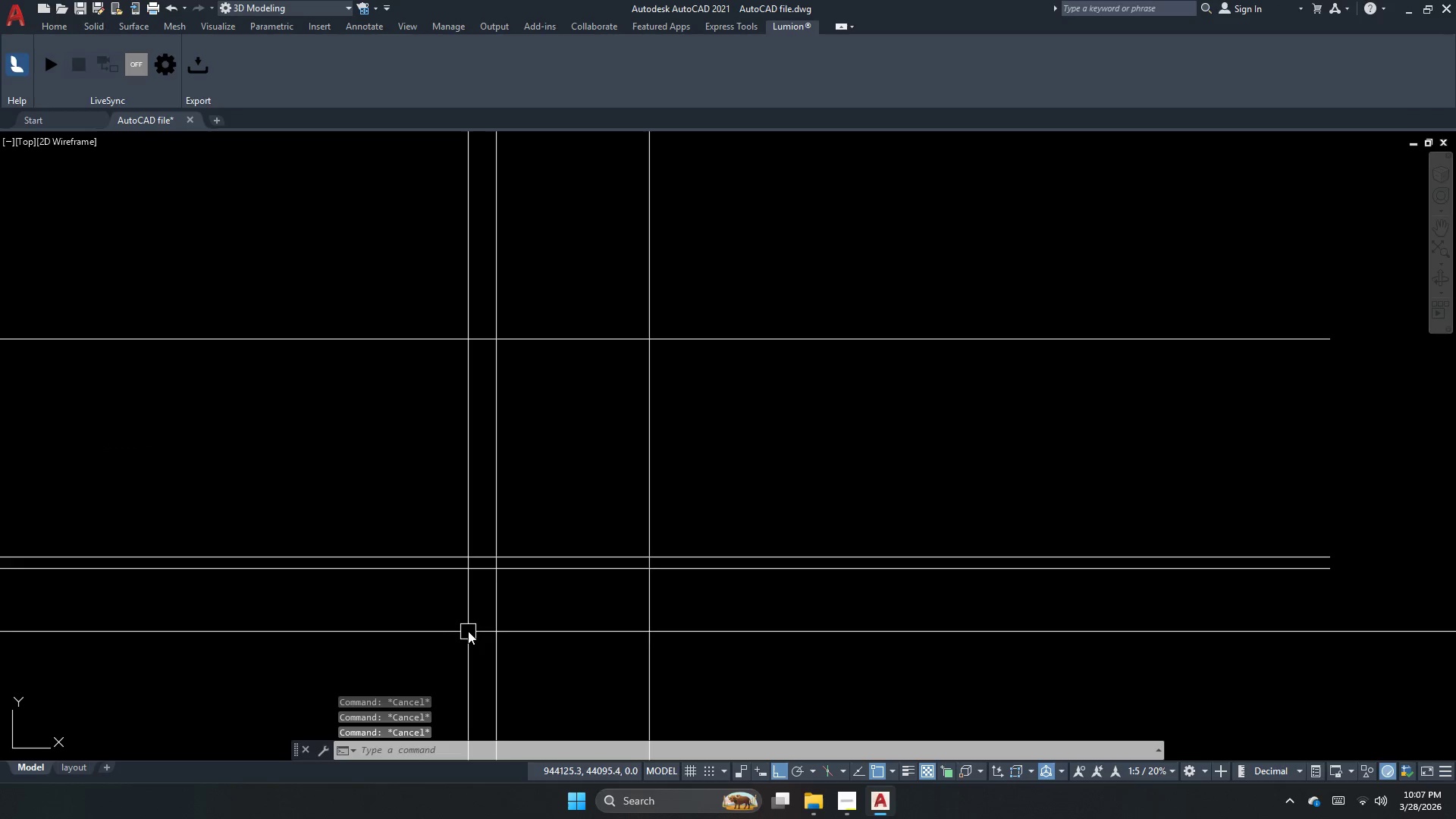 
scroll: coordinate [468, 632], scroll_direction: up, amount: 1.0
 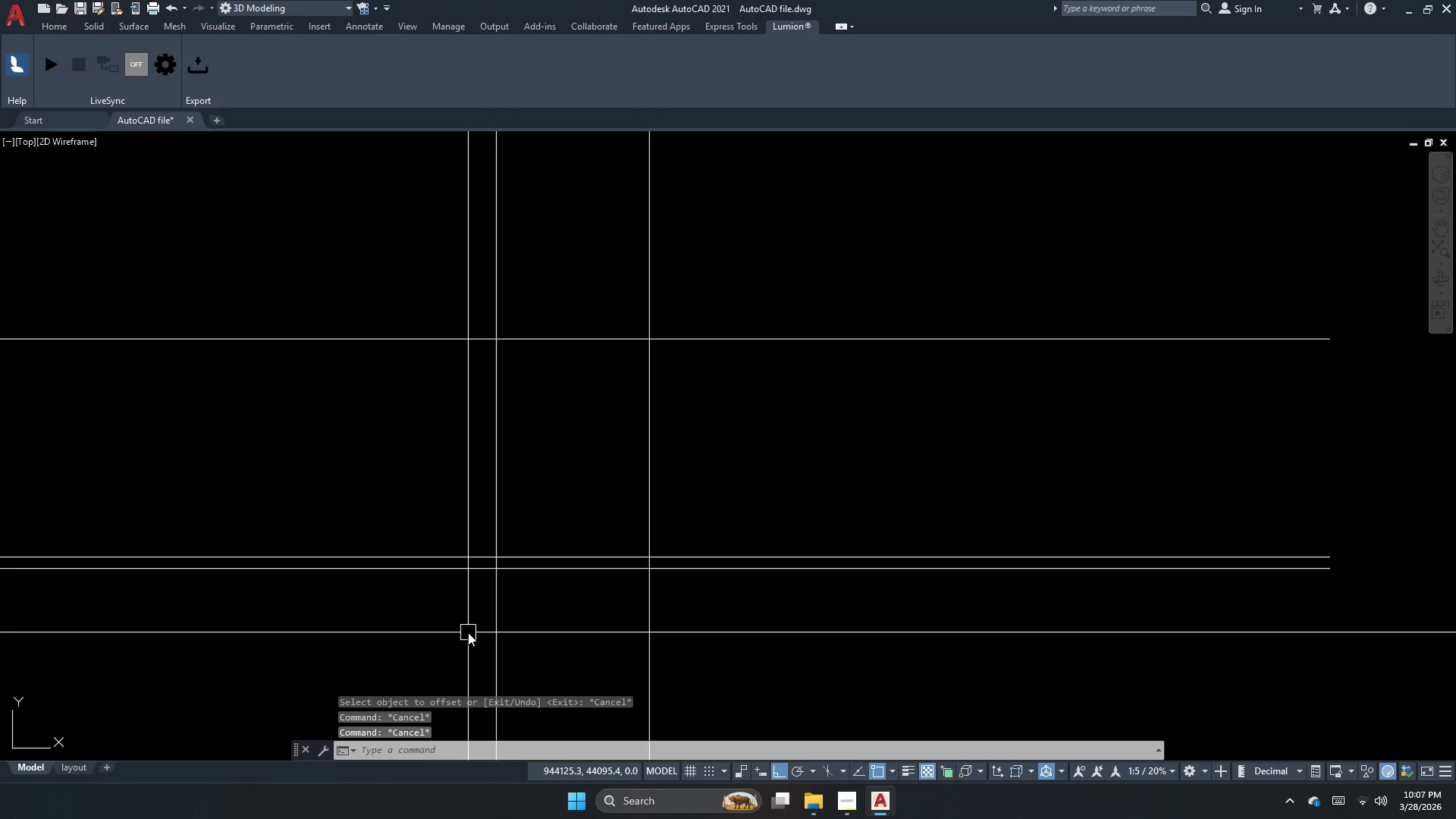 
key(Escape)
 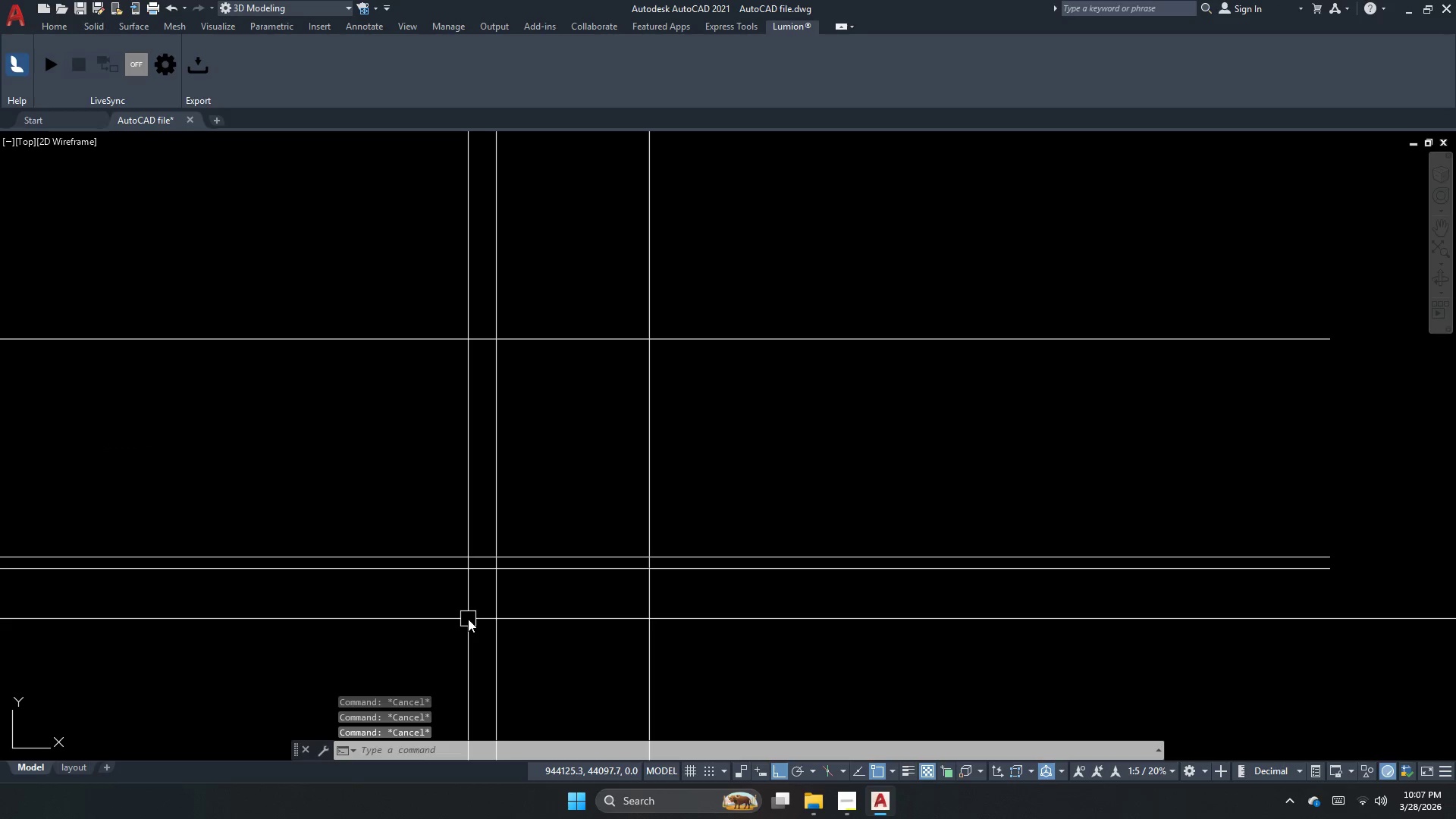 
key(O)
 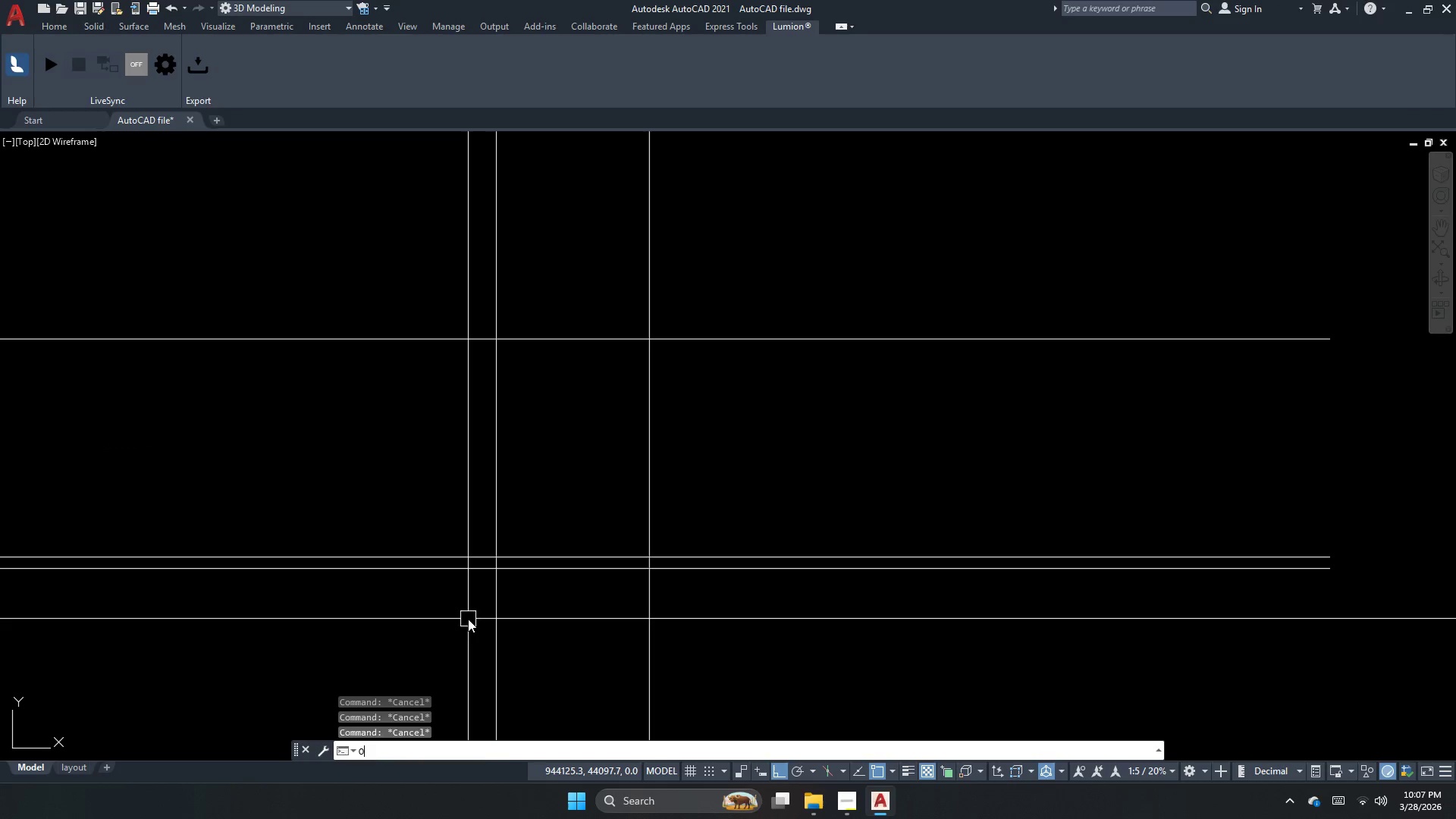 
key(Space)
 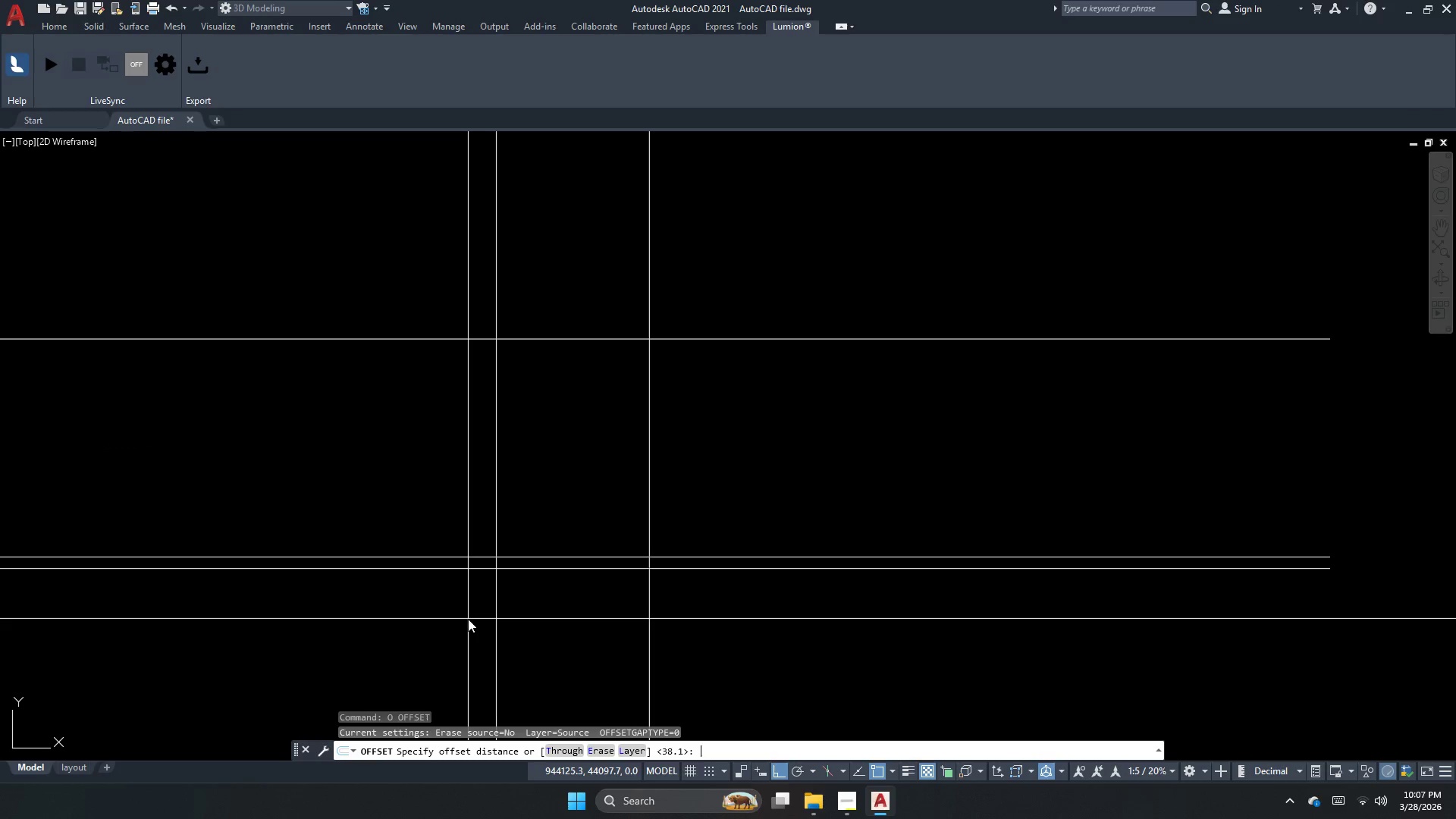 
key(Numpad2)
 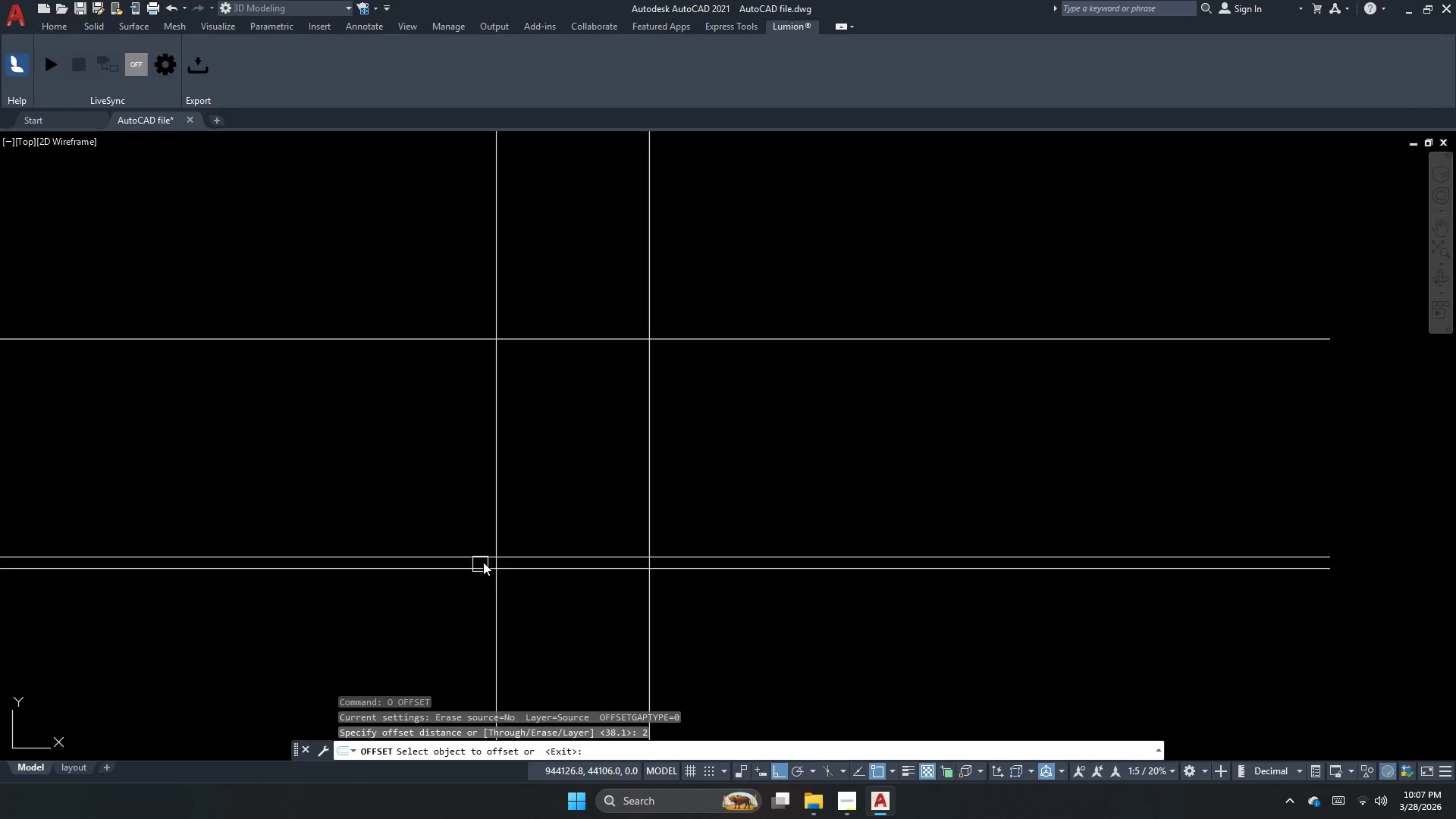 
key(NumpadEnter)
 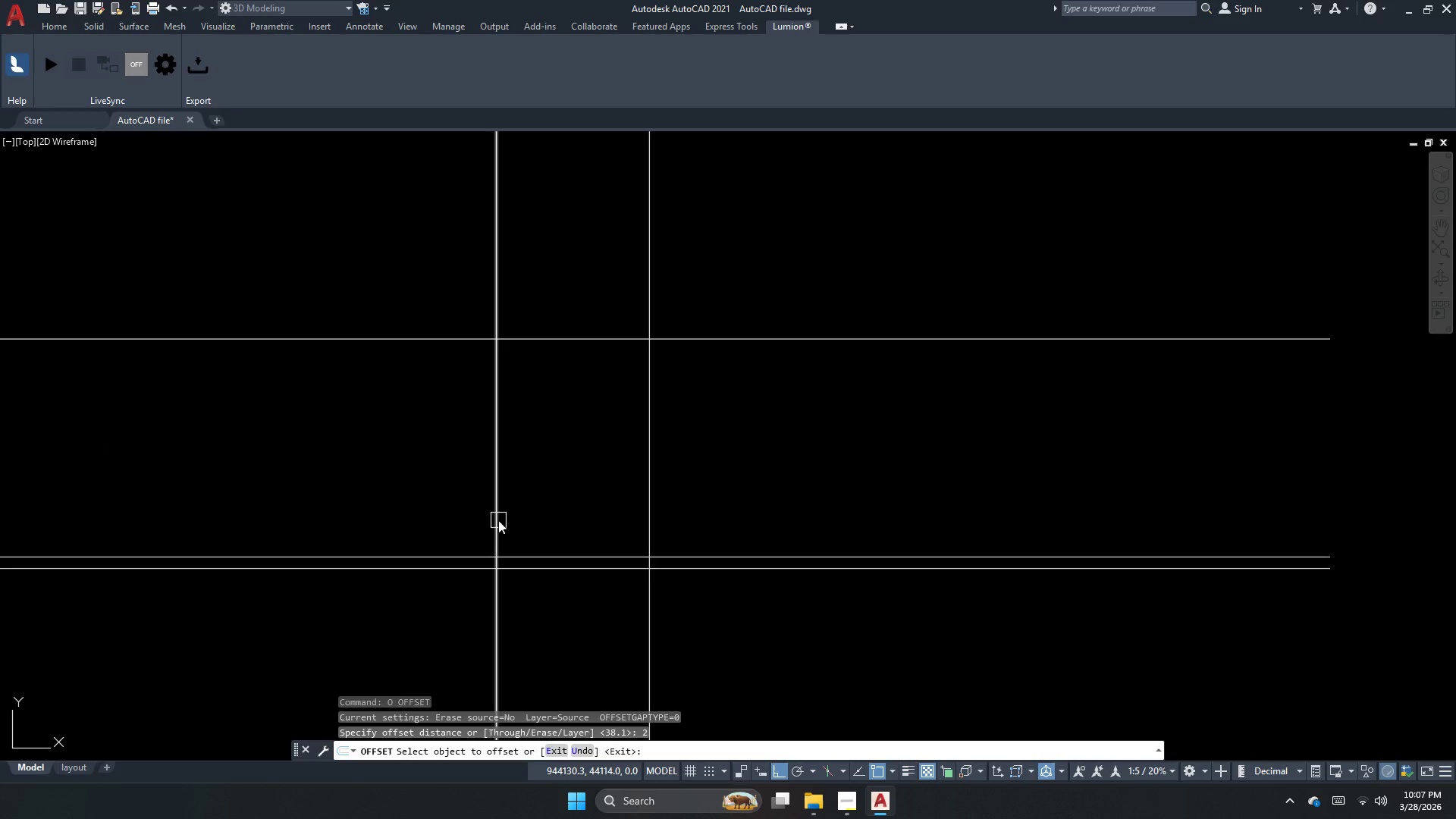 
wait(5.02)
 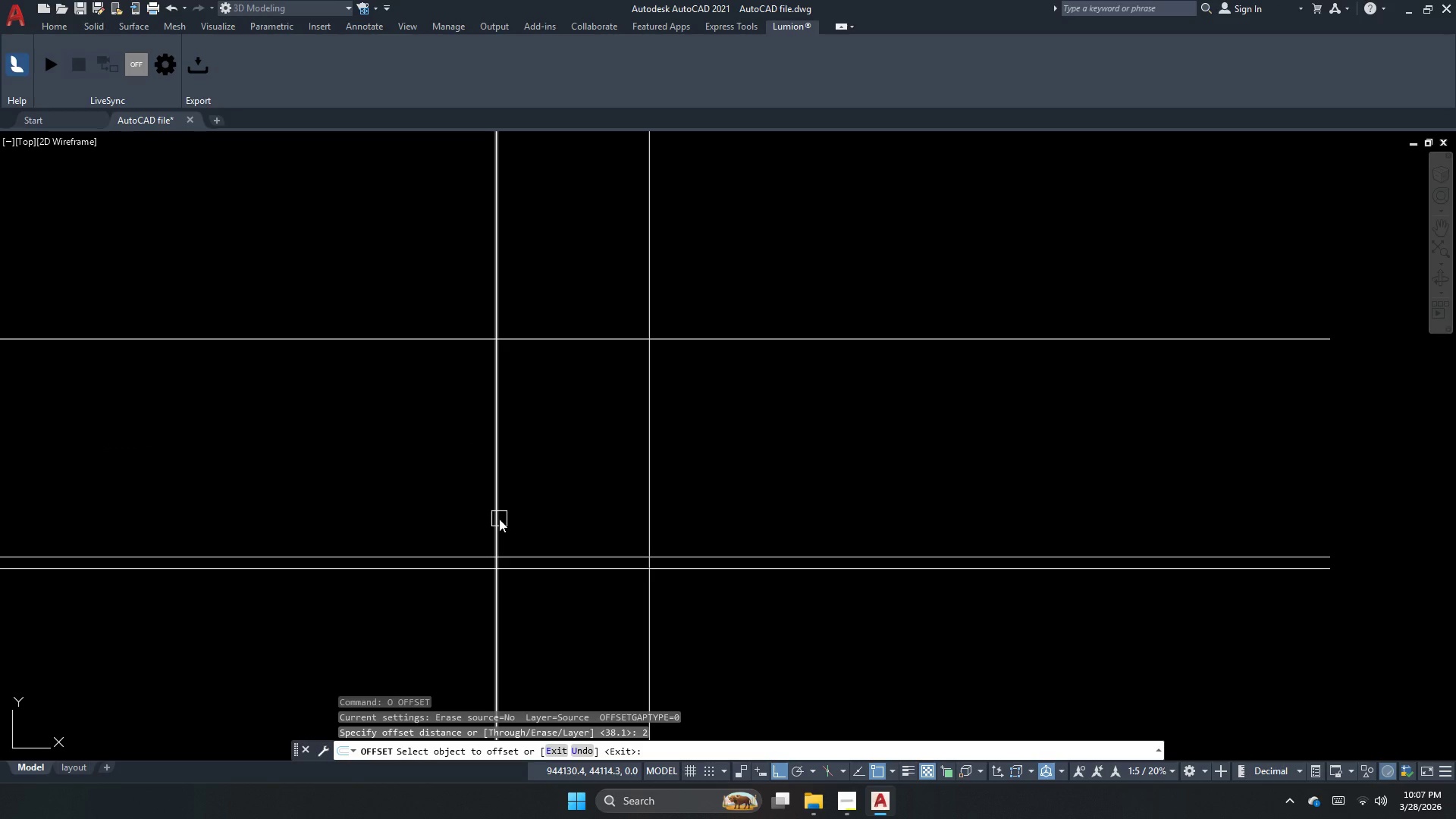 
left_click([498, 520])
 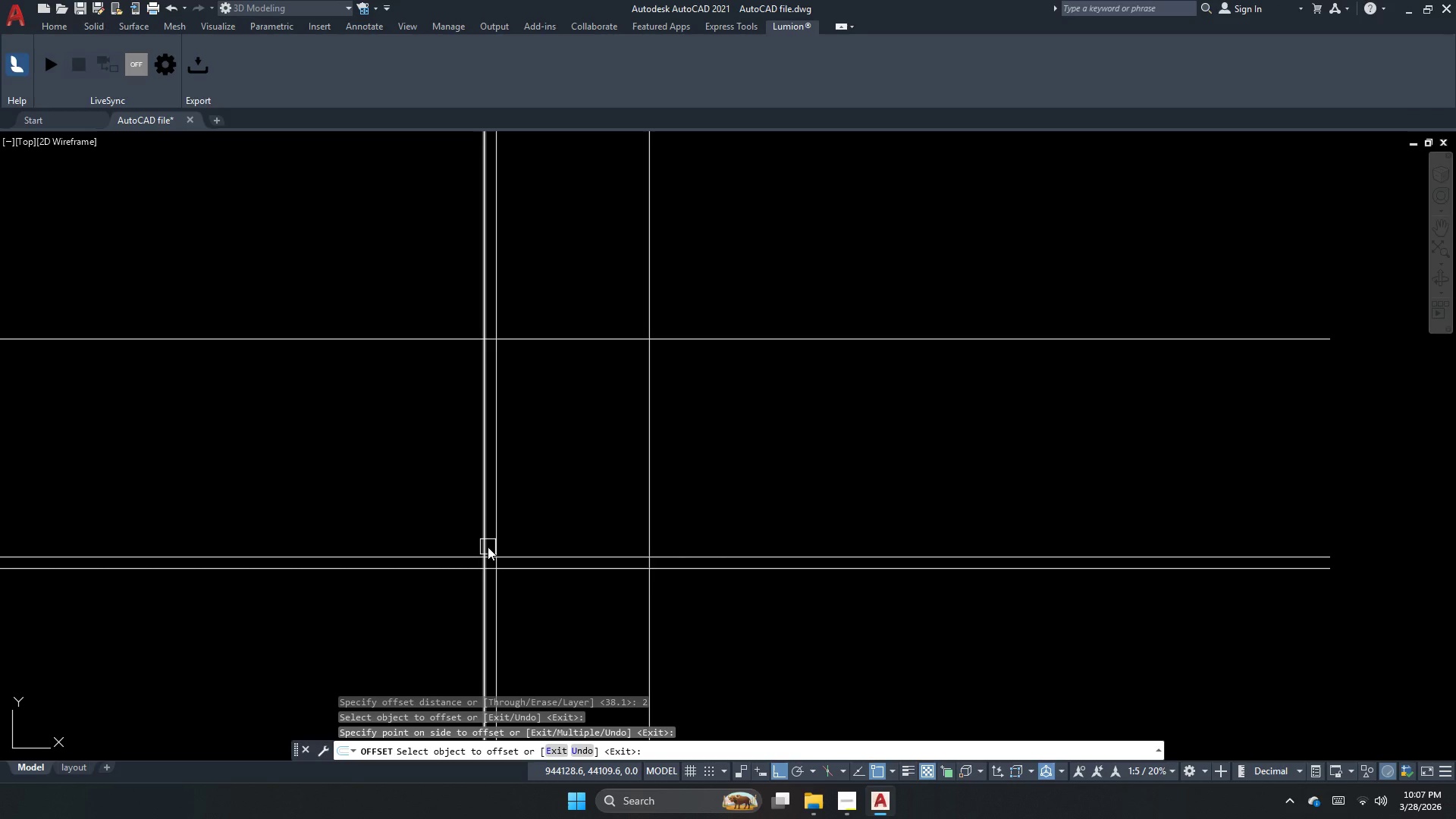 
scroll: coordinate [538, 573], scroll_direction: down, amount: 1.0
 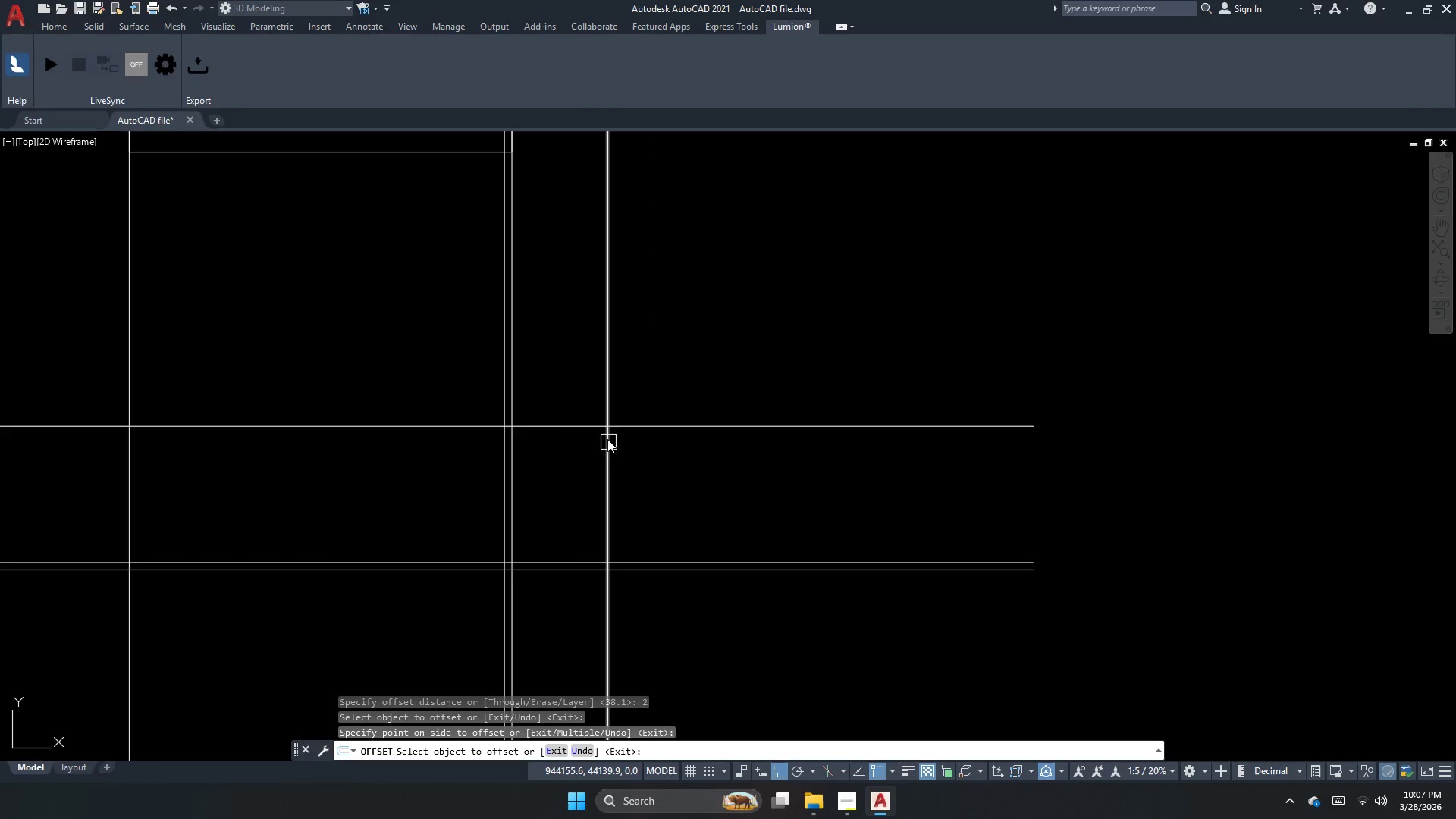 
left_click_drag(start_coordinate=[573, 426], to_coordinate=[573, 430])
 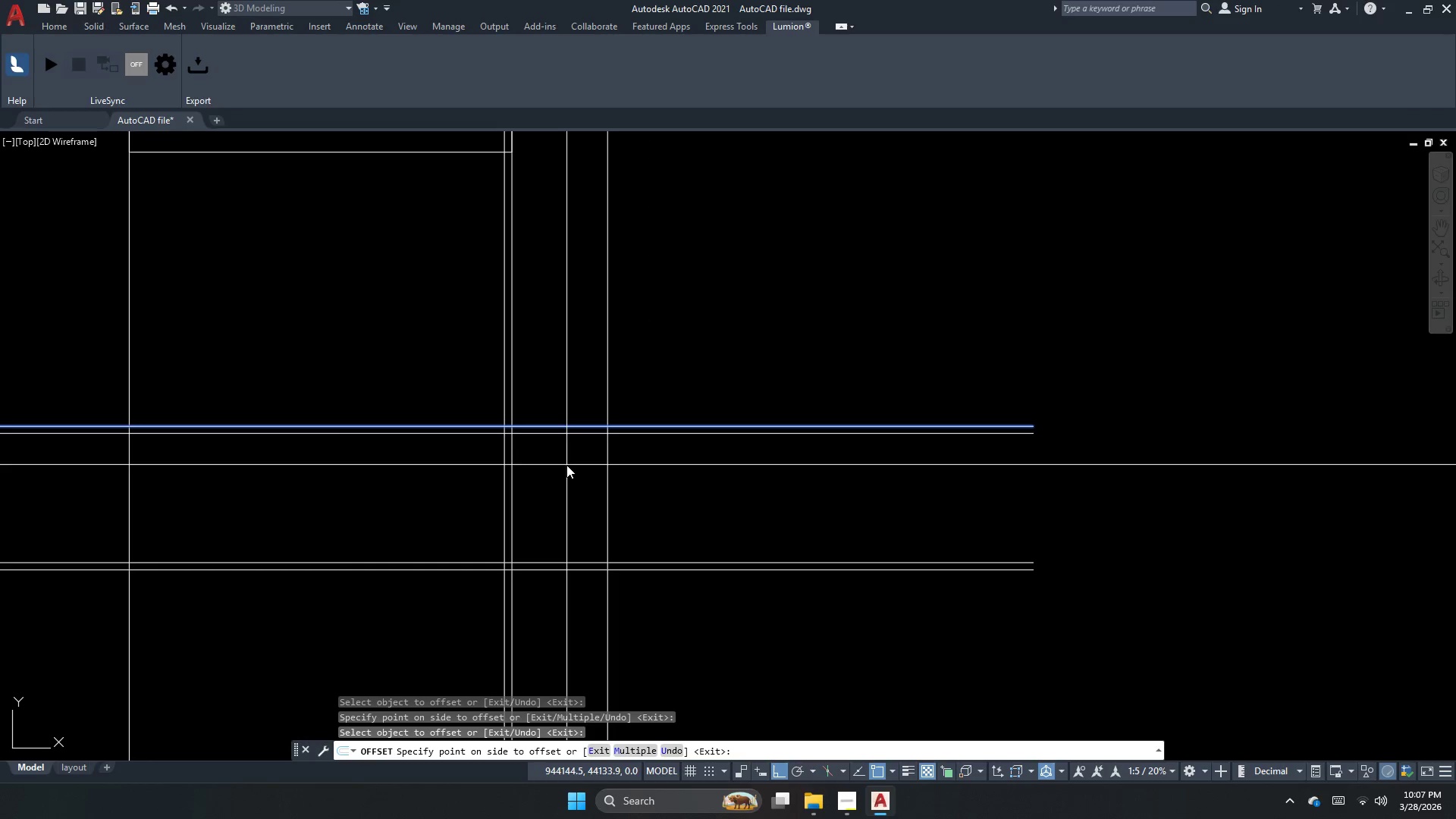 
double_click([566, 465])
 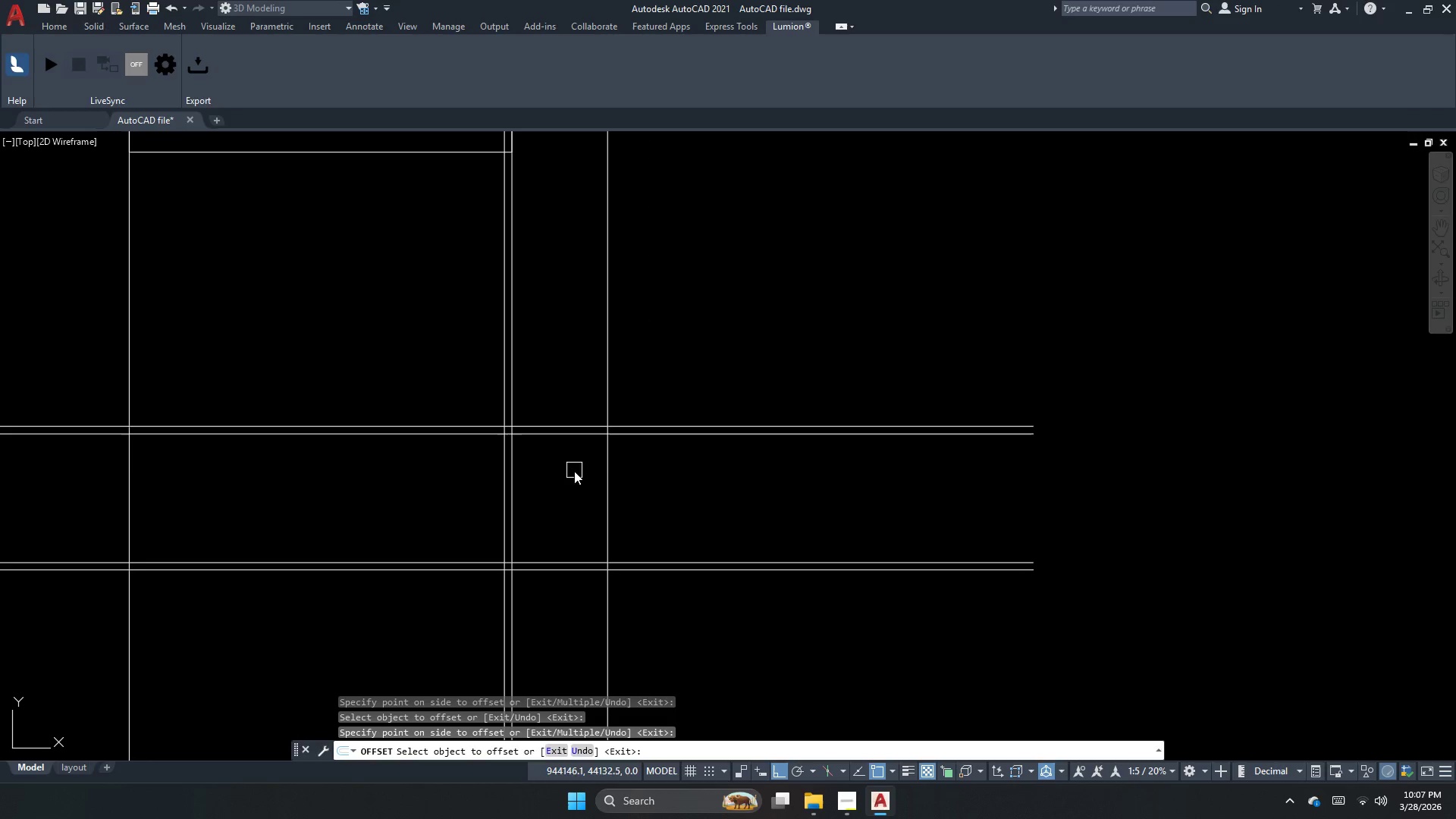 
key(Escape)
 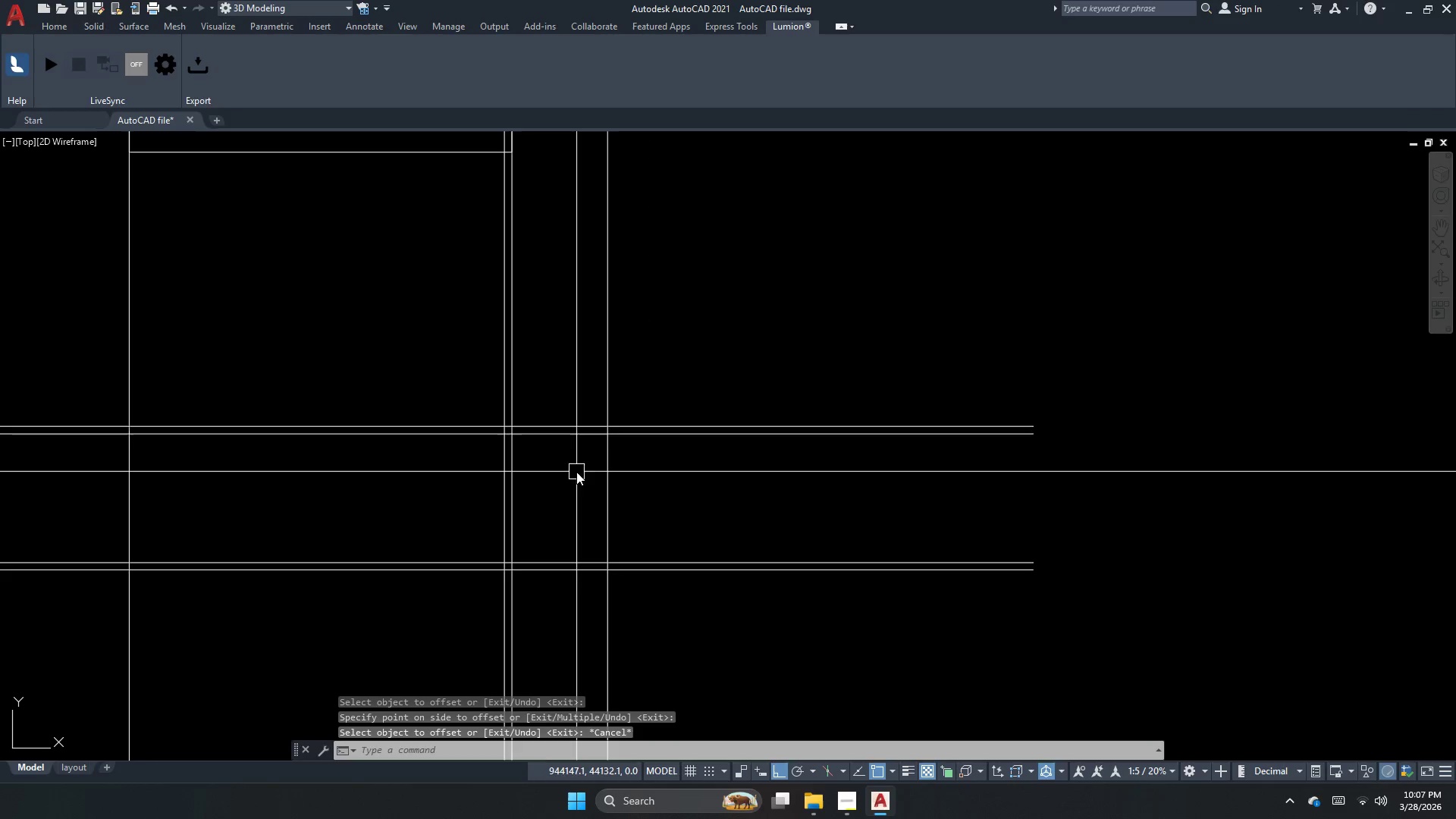 
scroll: coordinate [509, 500], scroll_direction: down, amount: 1.0
 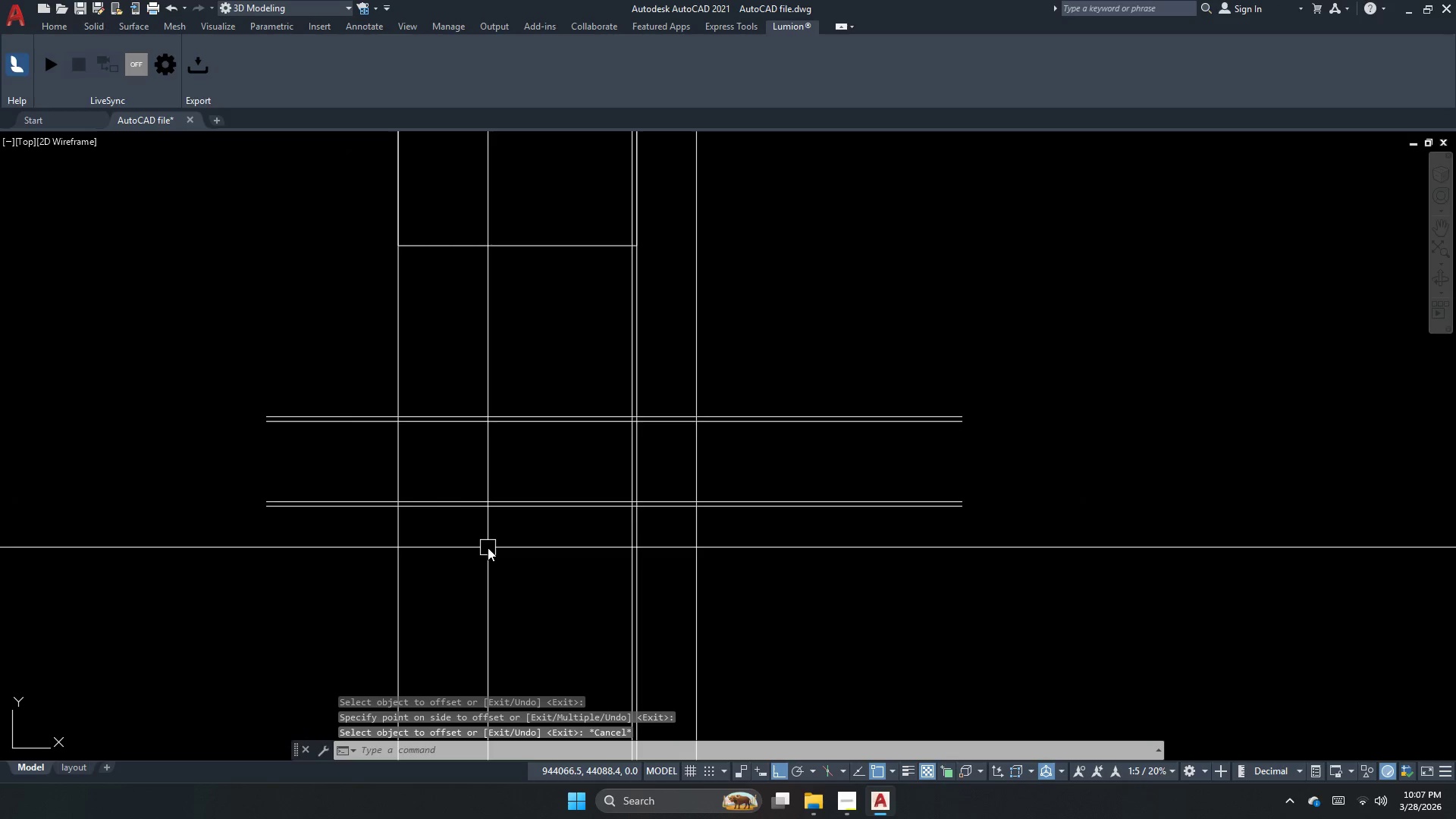 
key(Escape)
type(rec)
 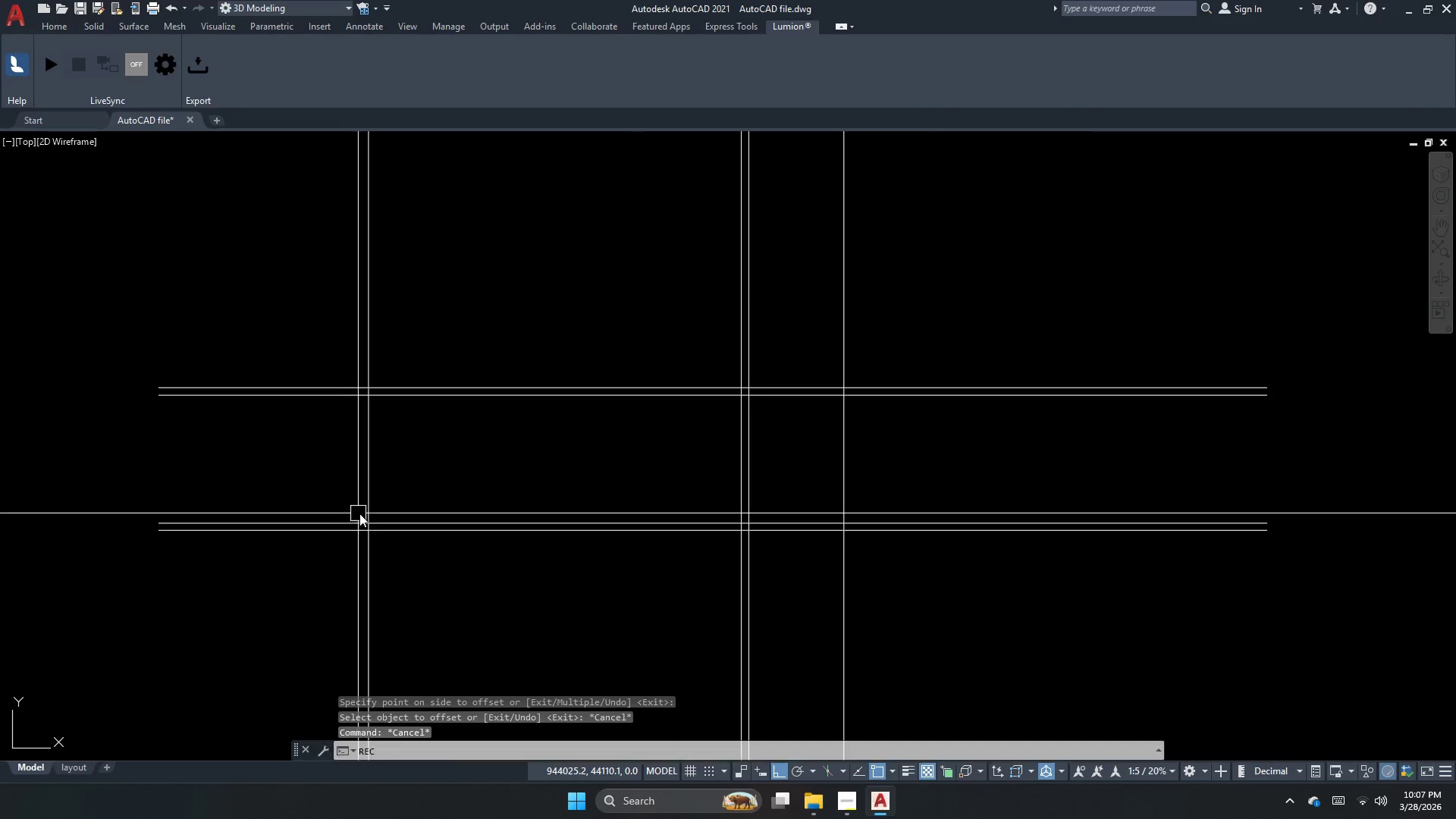 
scroll: coordinate [378, 519], scroll_direction: up, amount: 1.0
 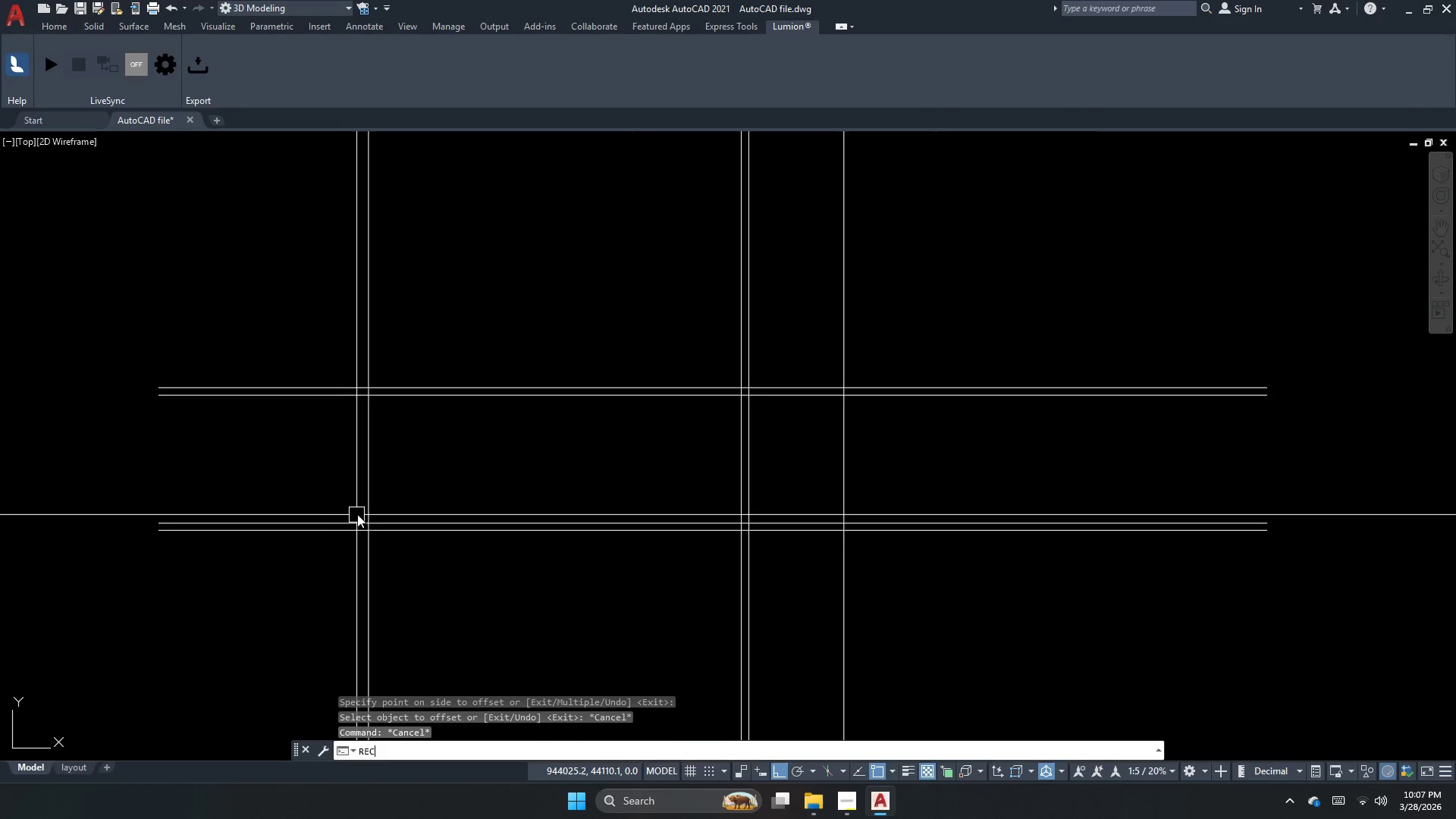 
key(Space)
 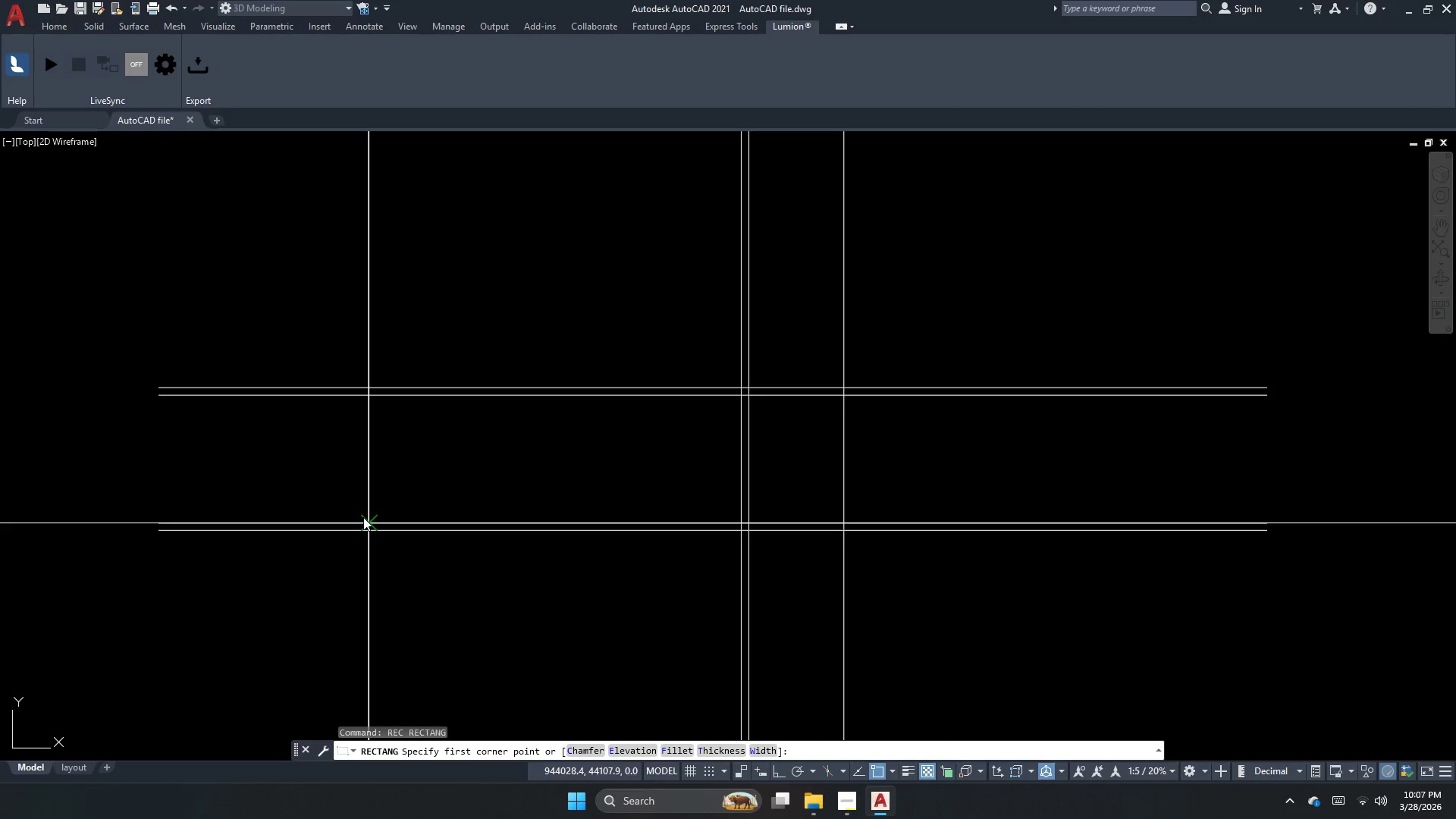 
left_click_drag(start_coordinate=[363, 517], to_coordinate=[384, 530])
 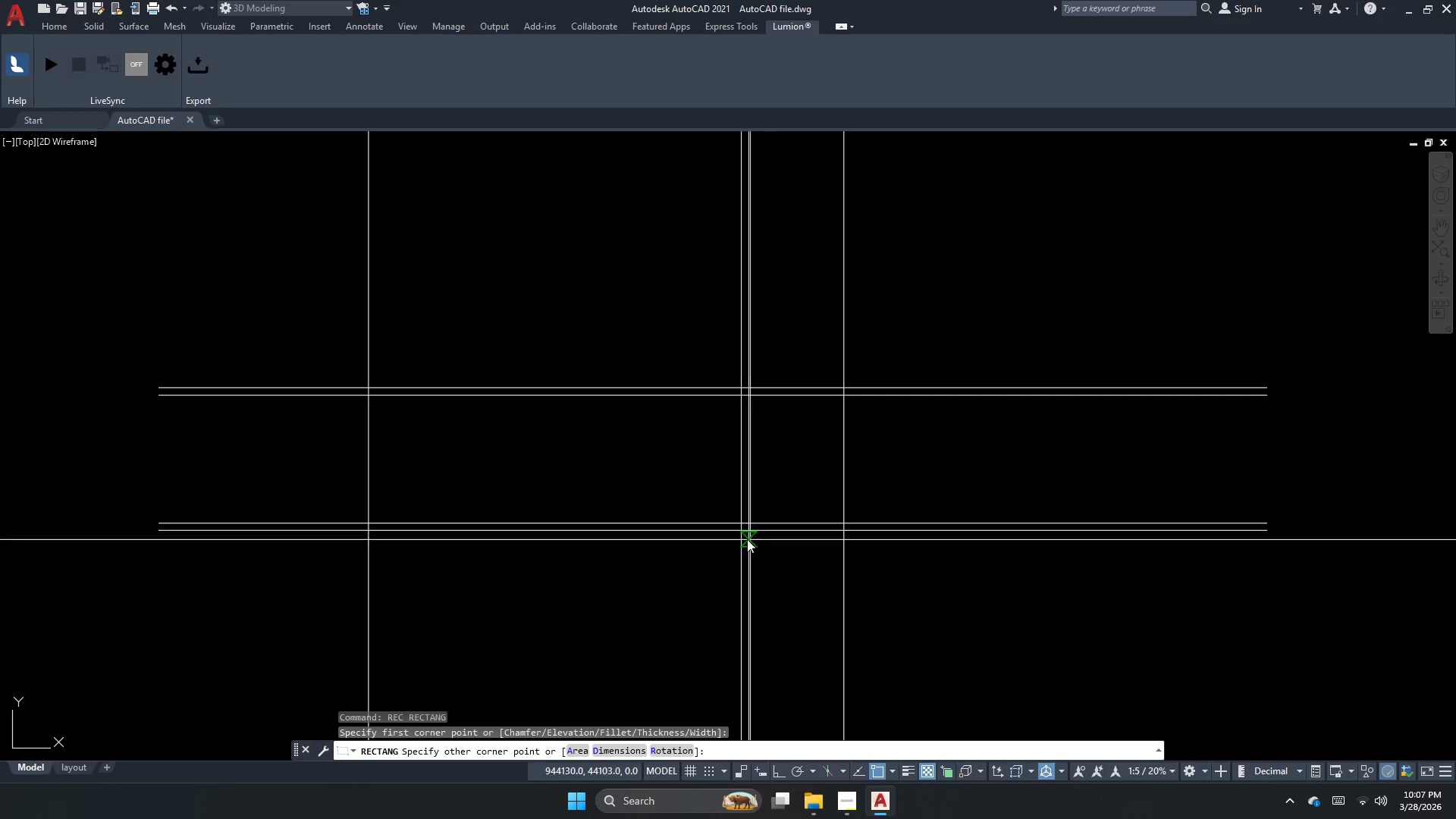 
scroll: coordinate [742, 537], scroll_direction: up, amount: 2.0
 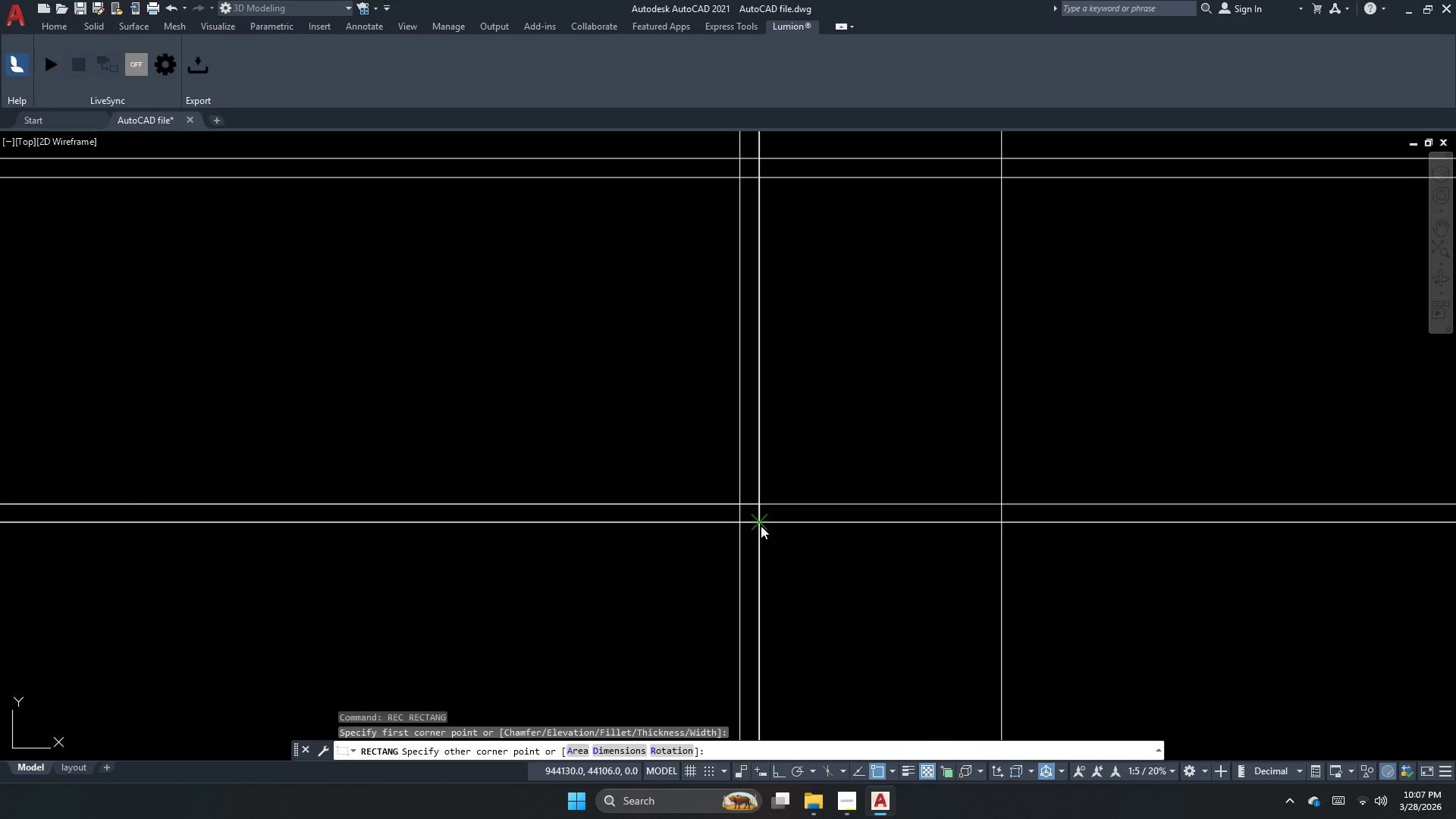 
left_click([761, 525])
 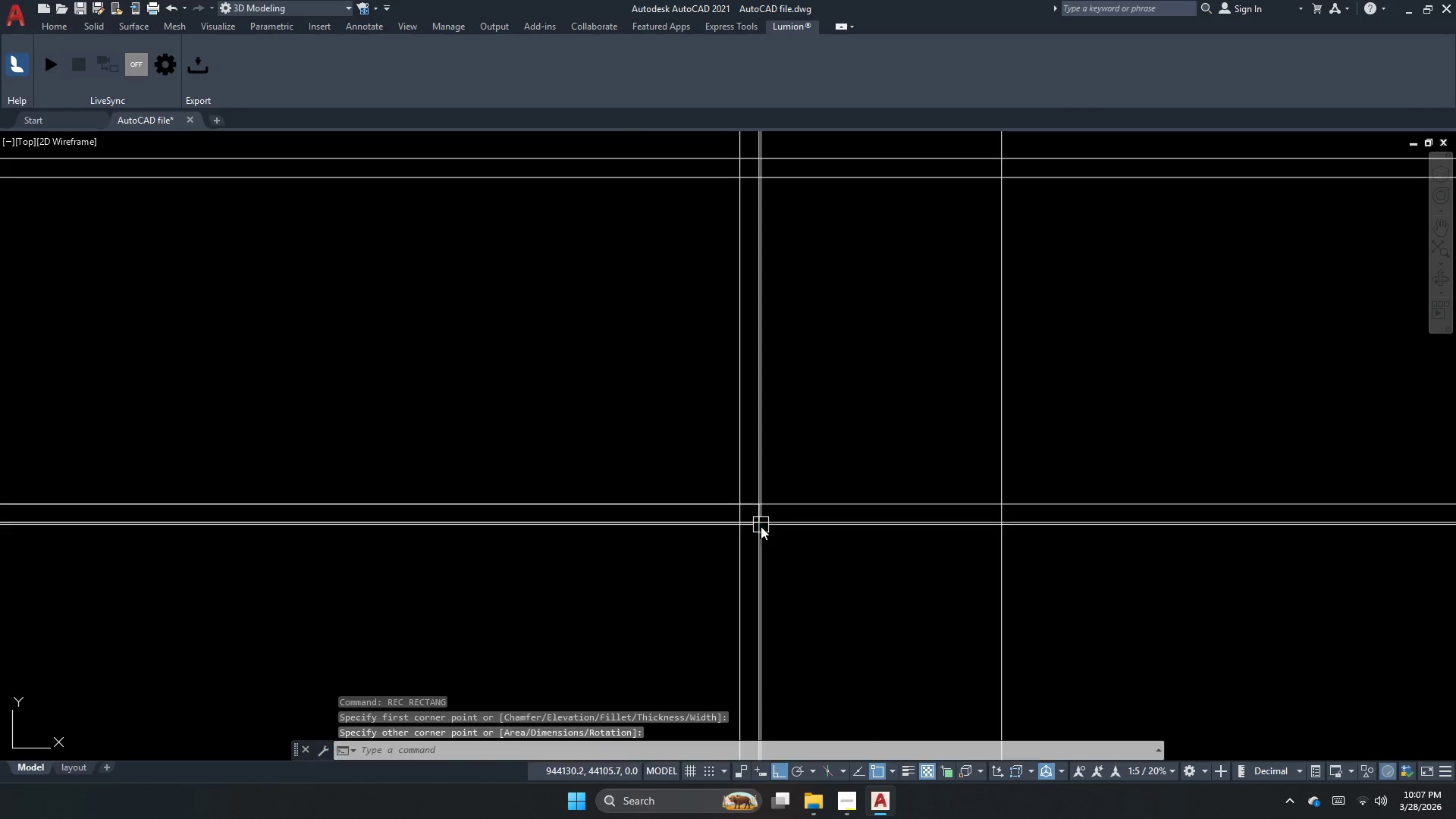 
key(Escape)
 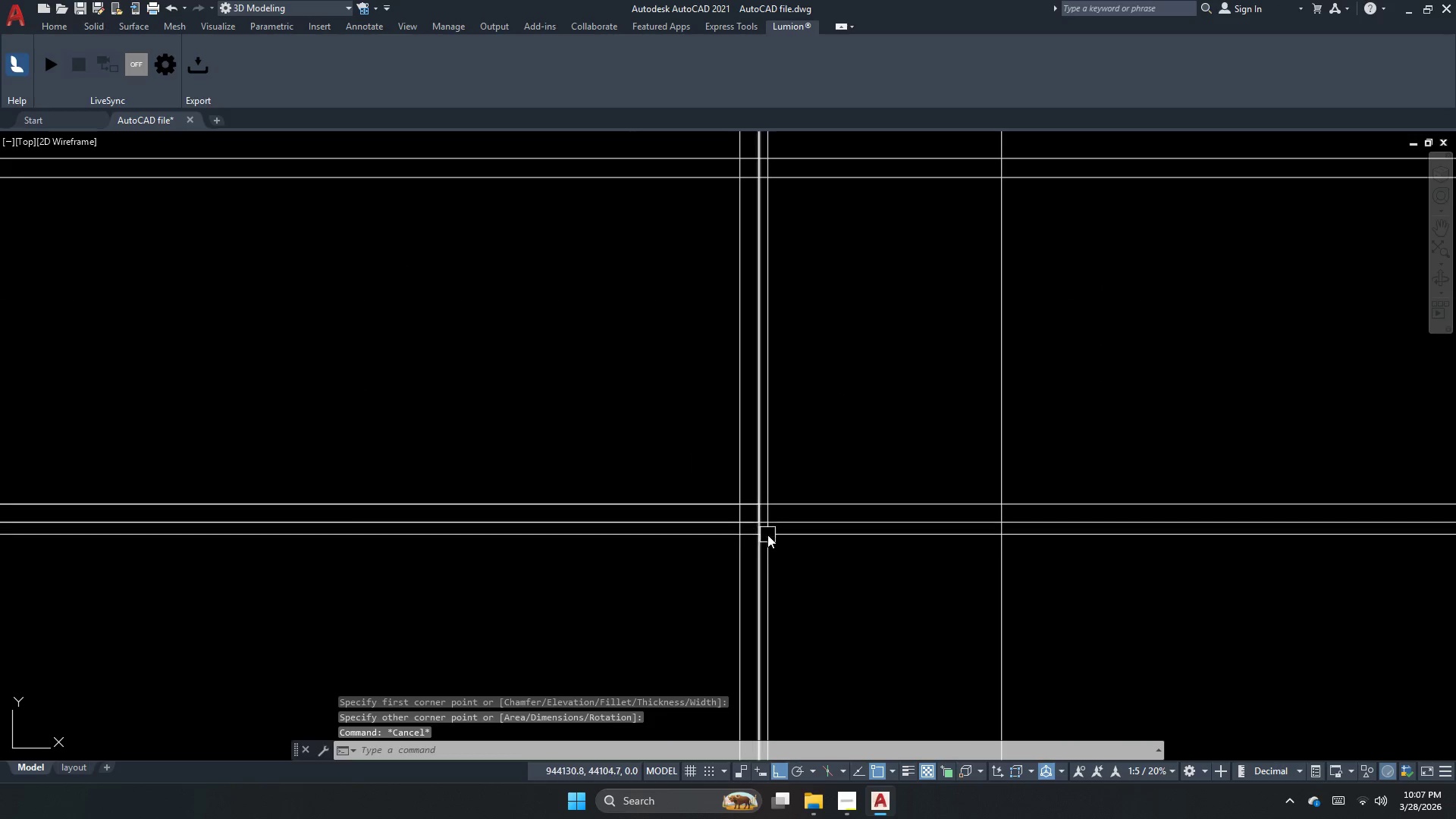 
key(Space)
 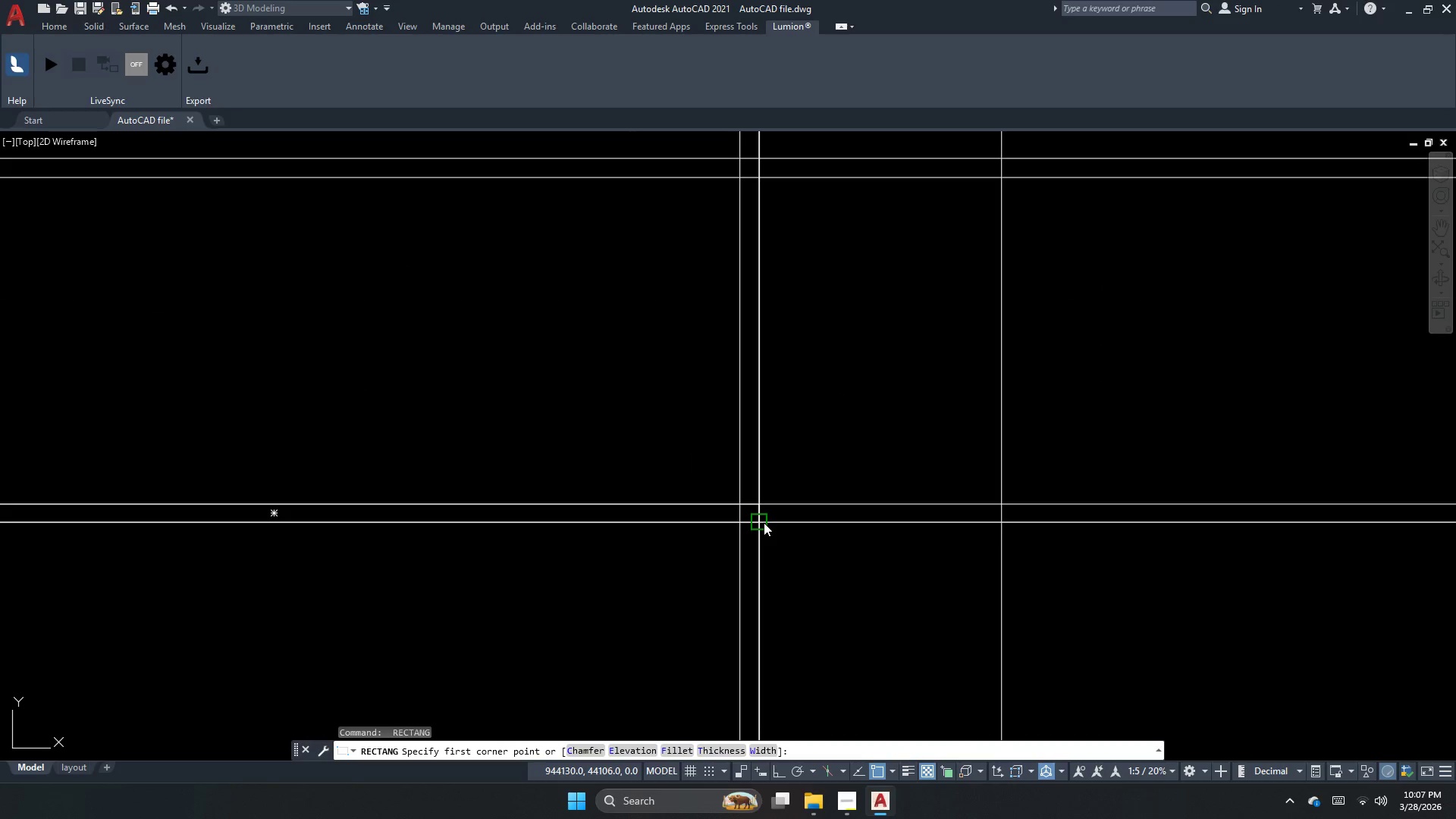 
left_click_drag(start_coordinate=[764, 522], to_coordinate=[756, 465])
 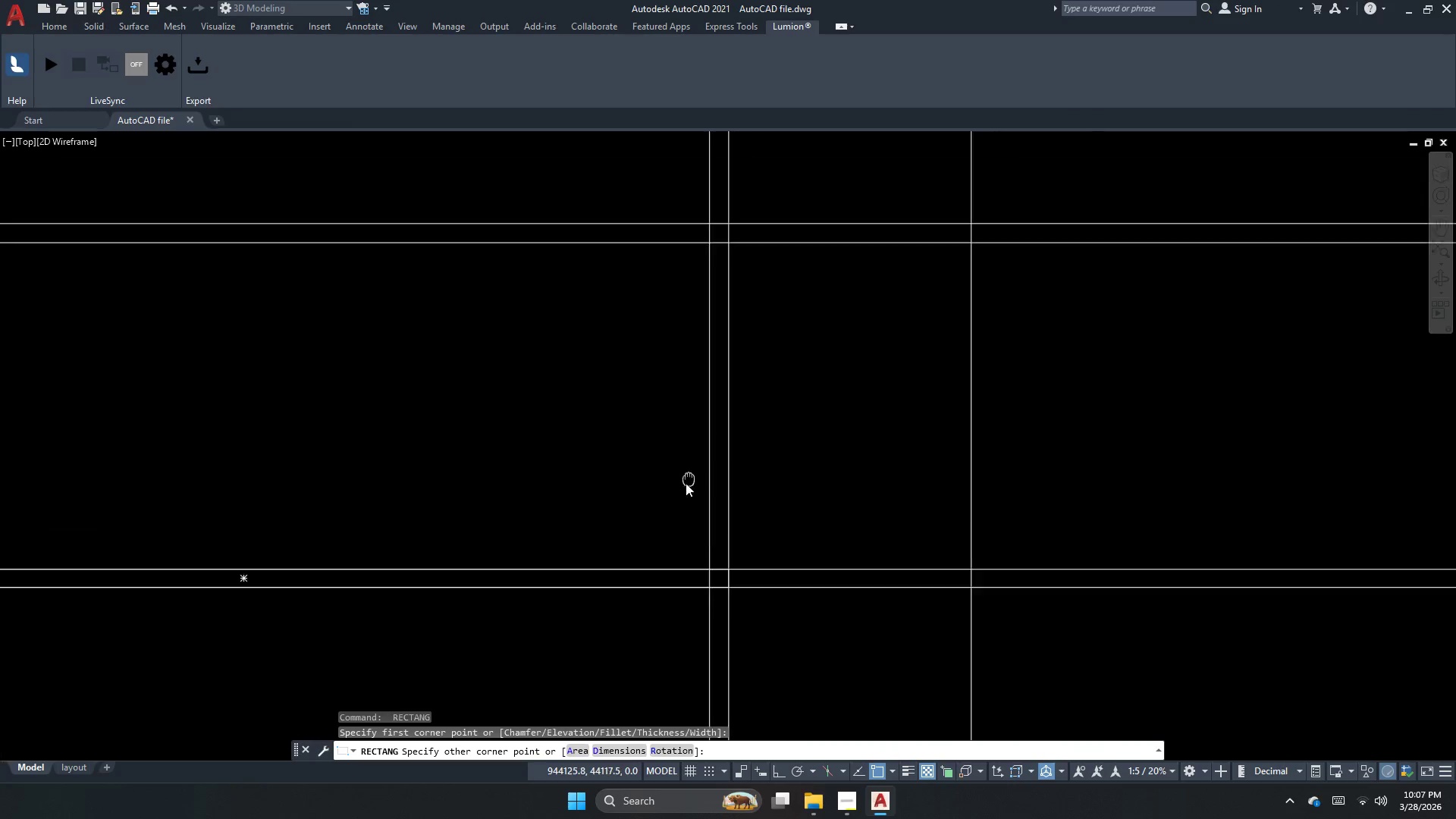 
scroll: coordinate [676, 372], scroll_direction: down, amount: 1.0
 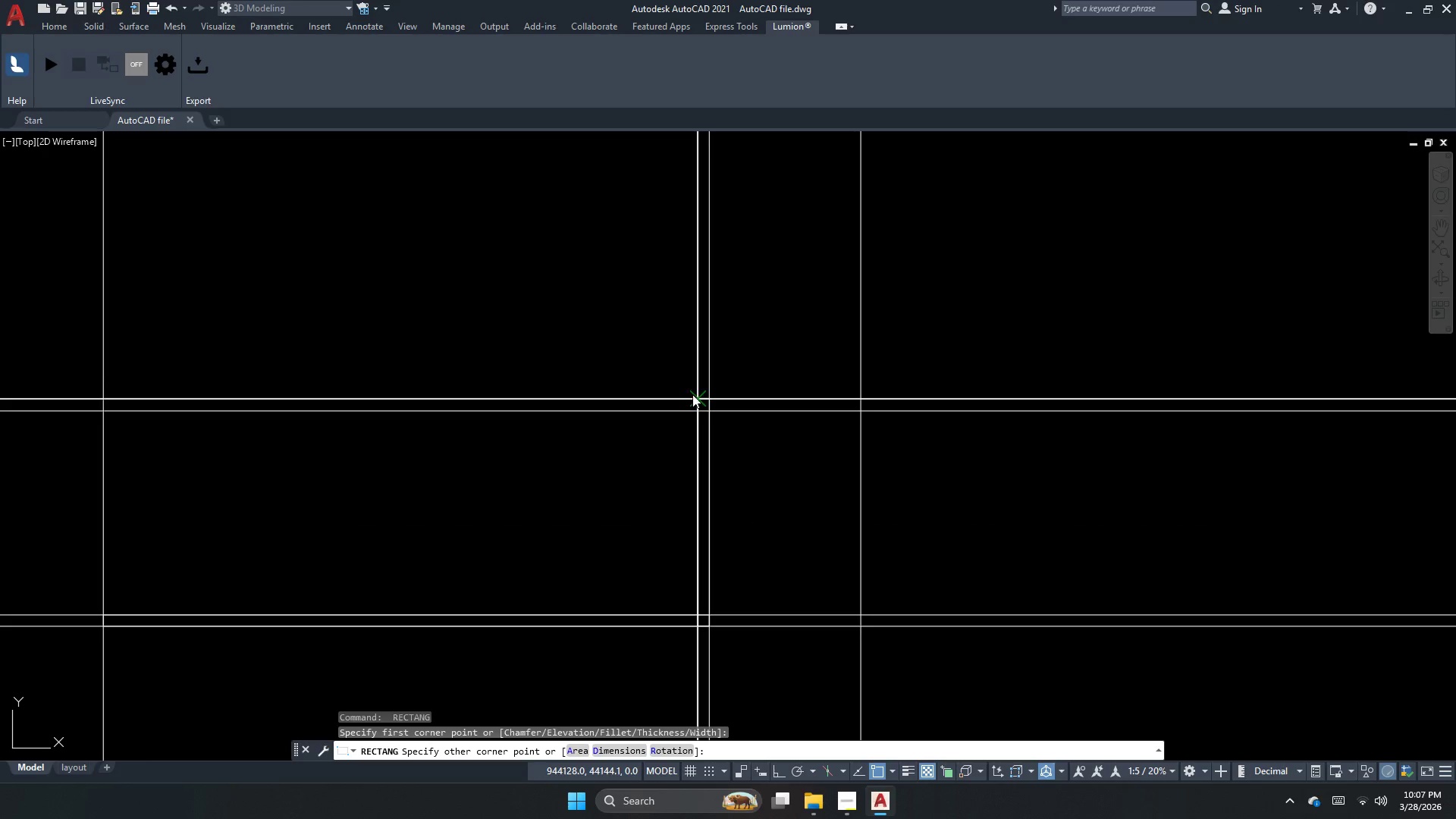 
left_click_drag(start_coordinate=[694, 394], to_coordinate=[693, 399])
 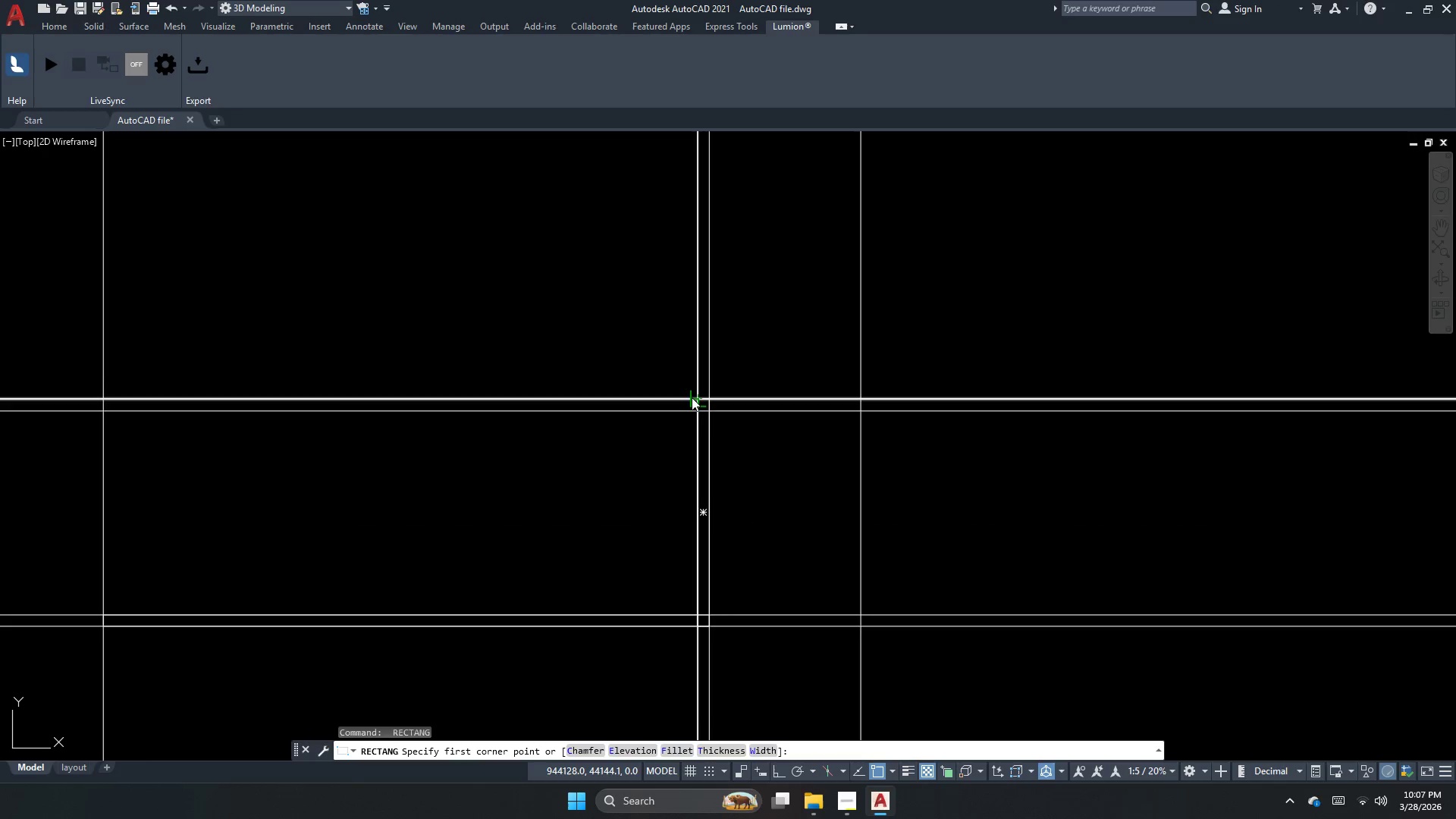 
key(Escape)
 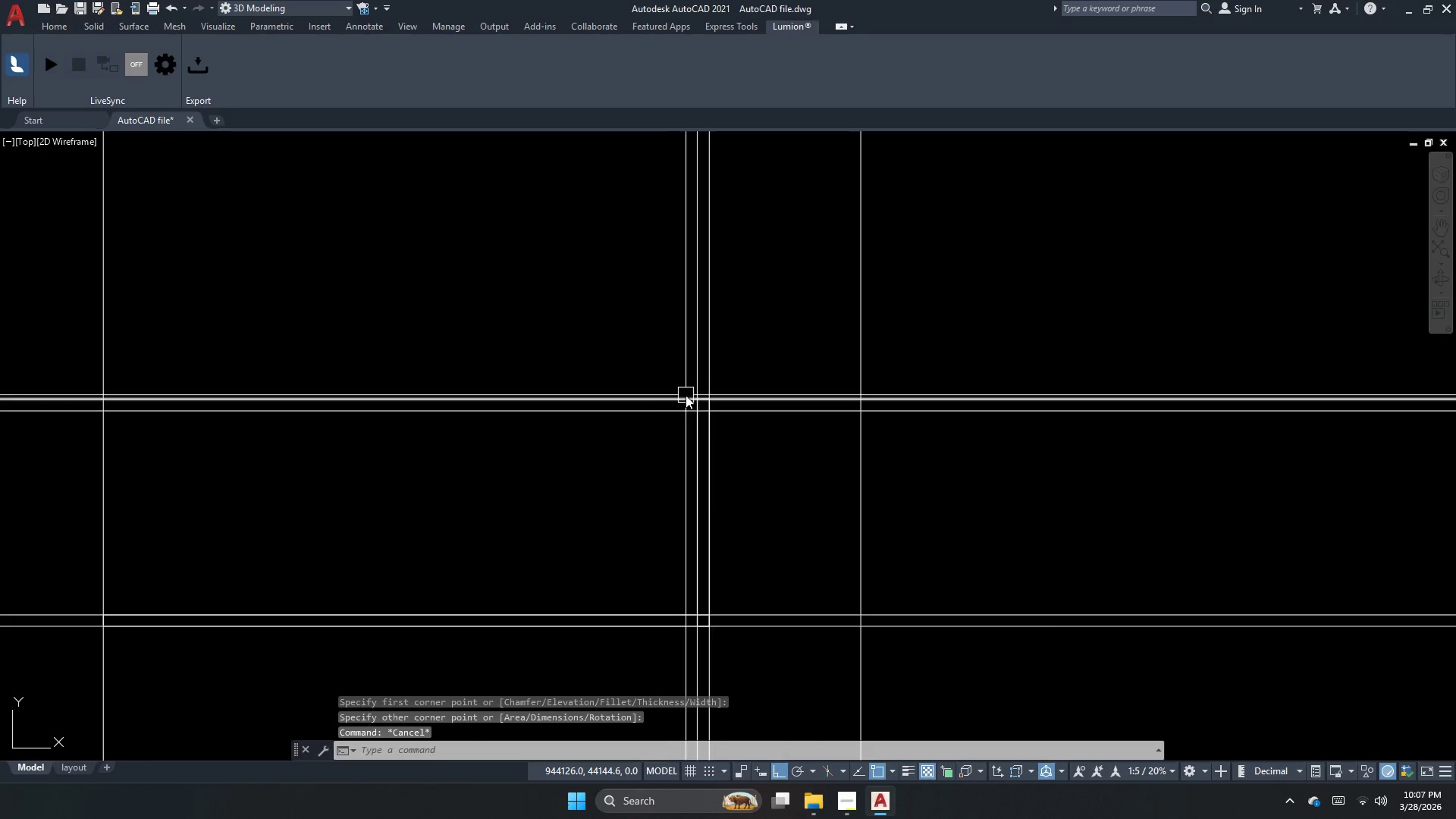 
key(Space)
 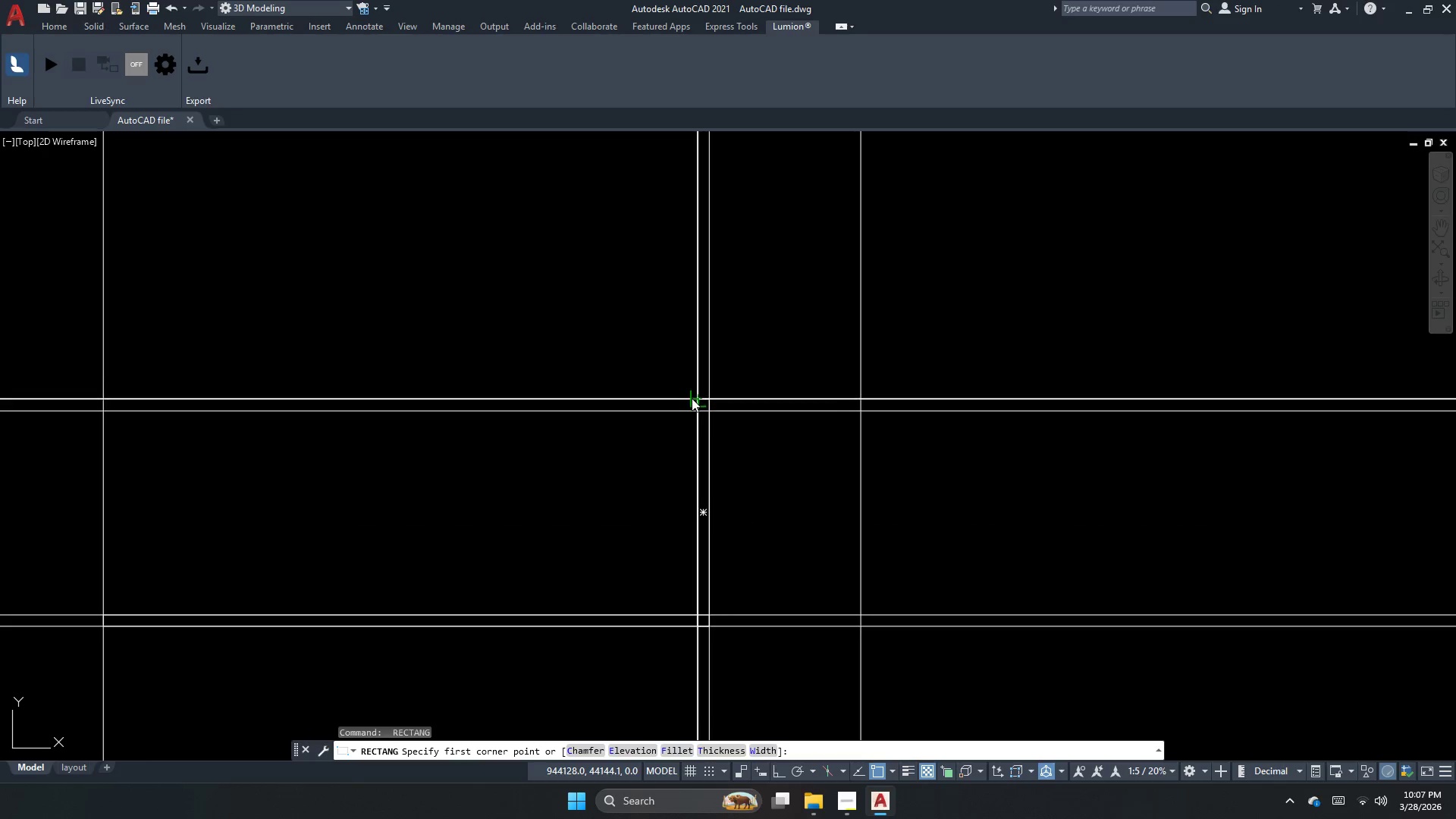 
left_click([692, 398])
 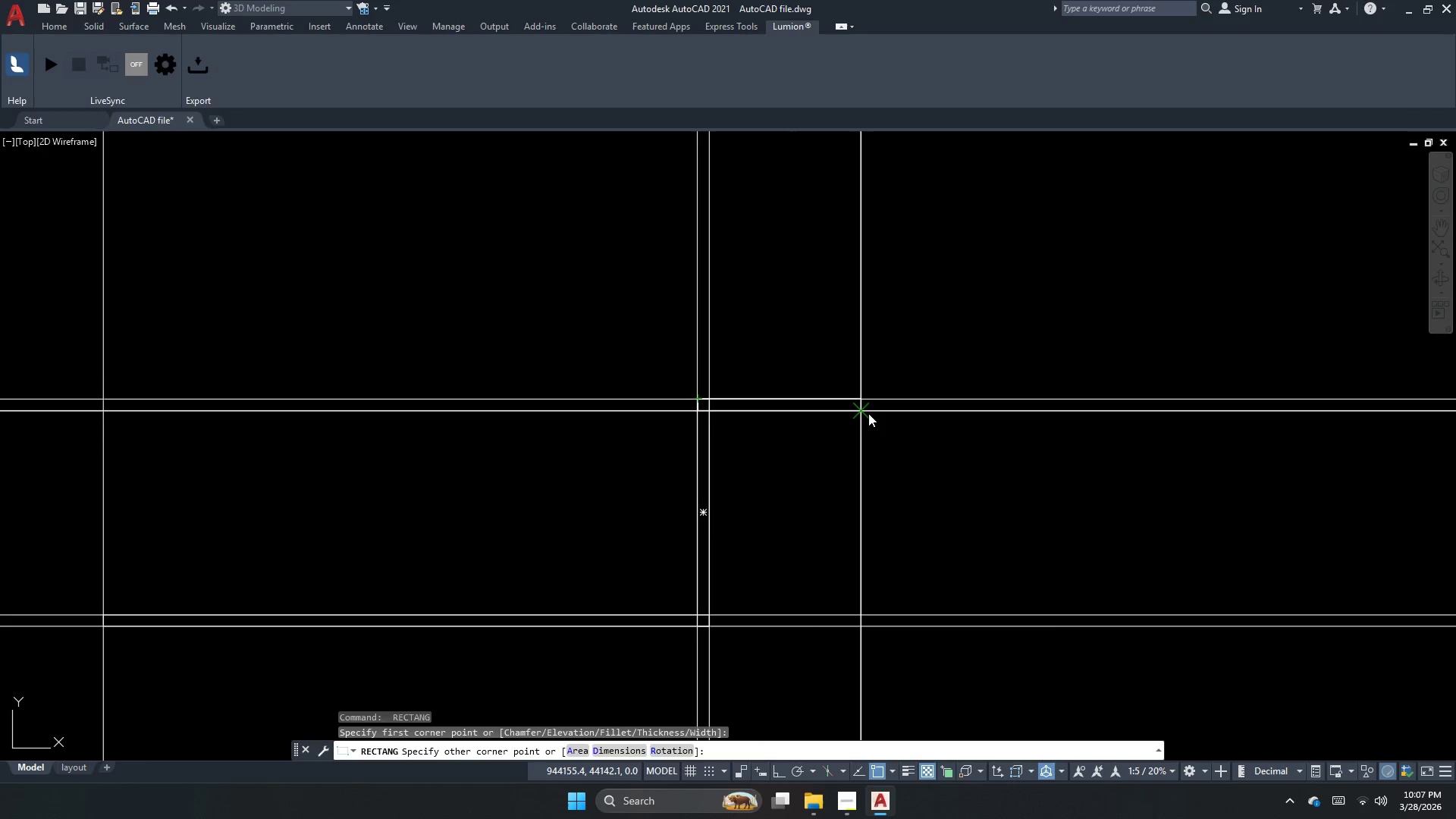 
left_click_drag(start_coordinate=[865, 411], to_coordinate=[835, 424])
 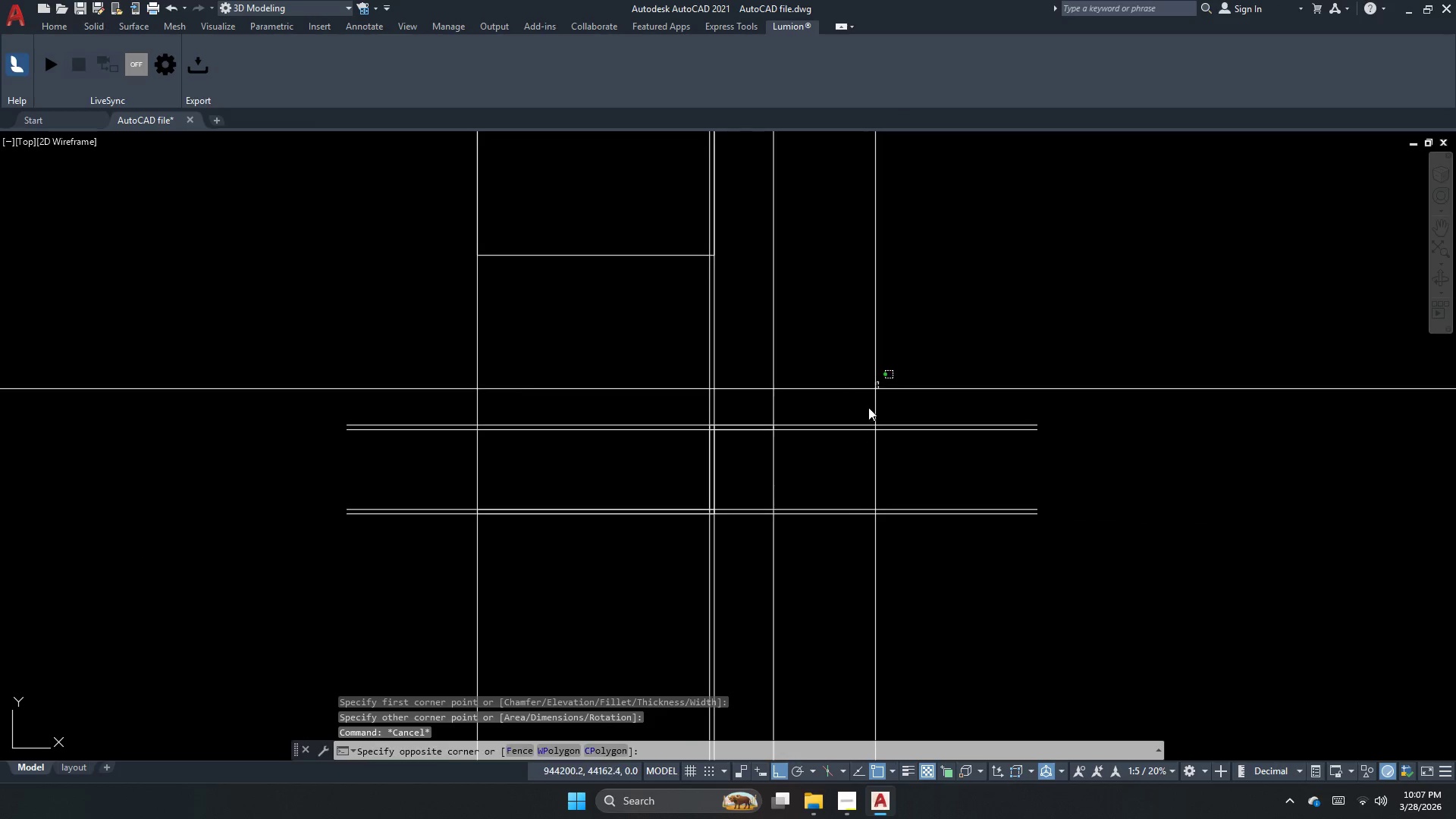 
key(Escape)
 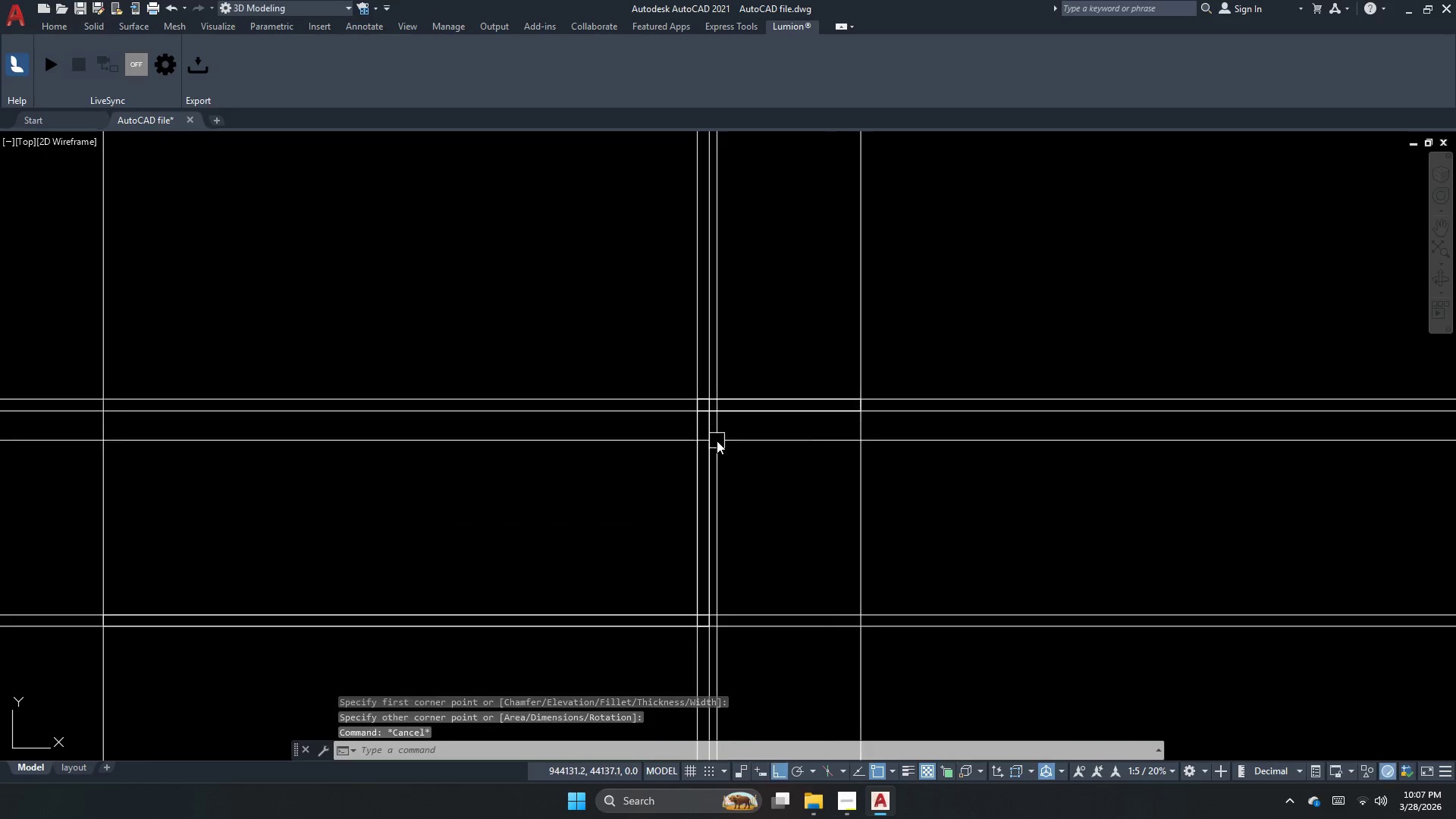 
left_click_drag(start_coordinate=[878, 382], to_coordinate=[857, 437])
 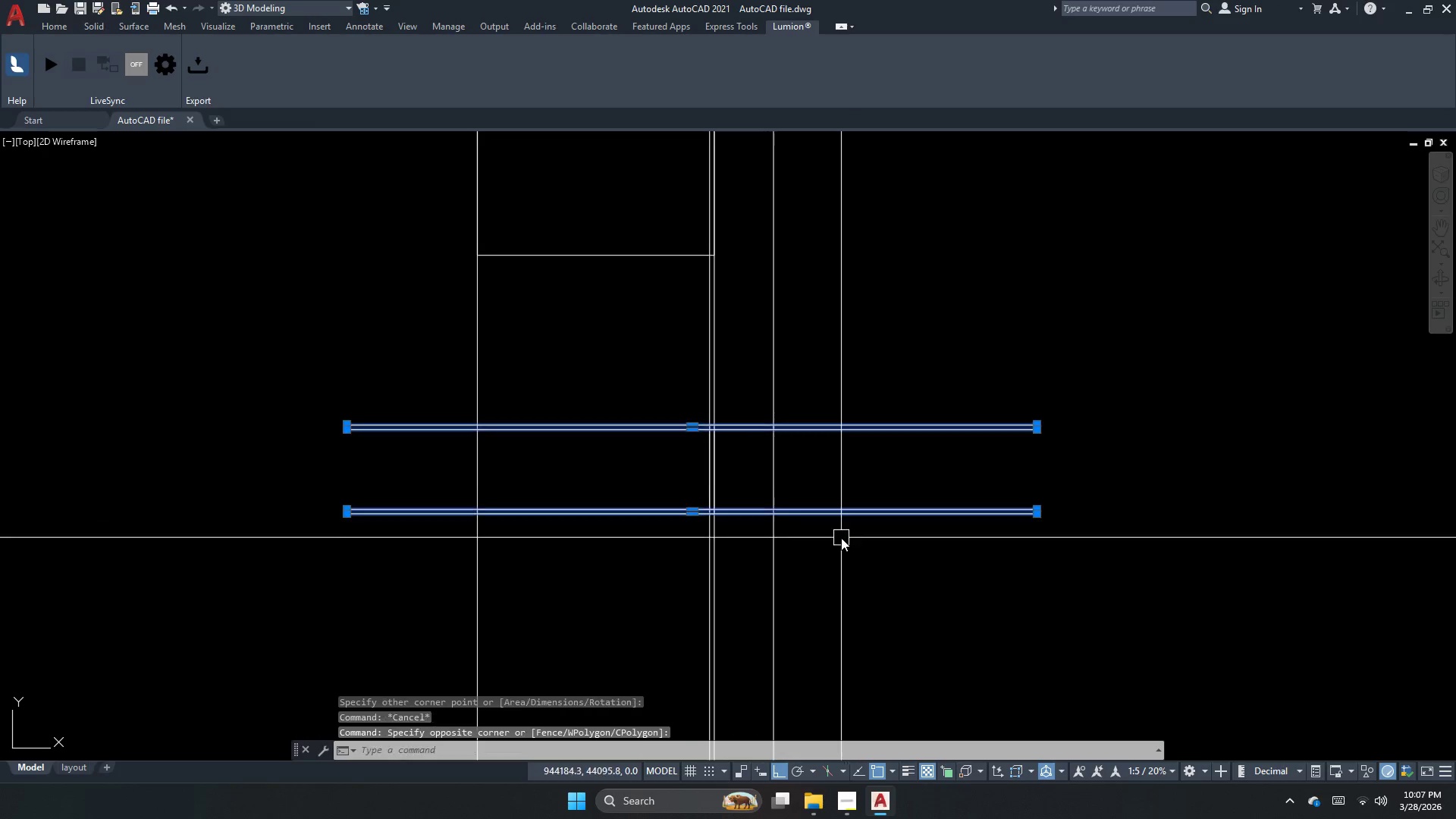 
scroll: coordinate [717, 441], scroll_direction: down, amount: 2.0
 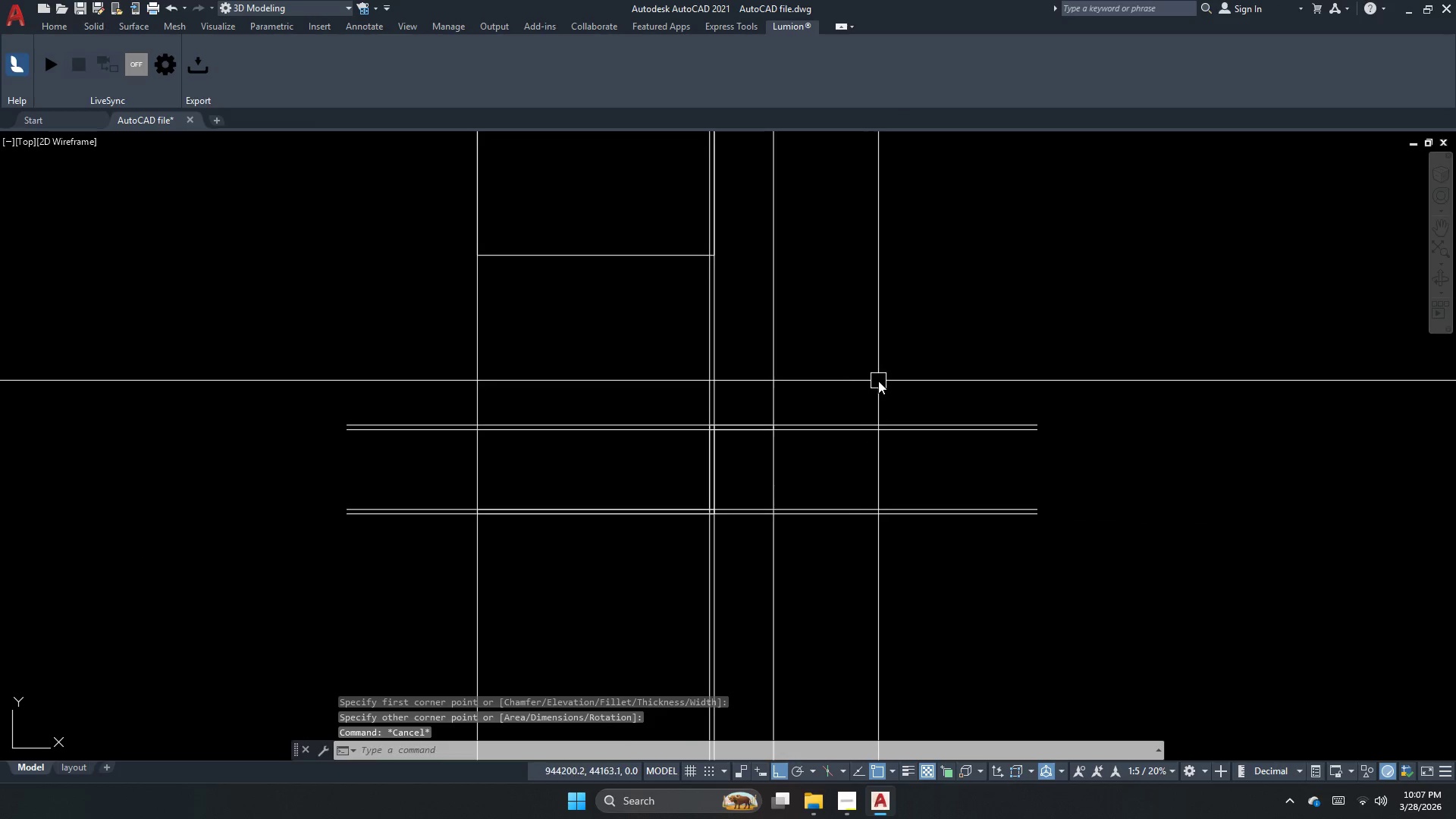 
key(E)
 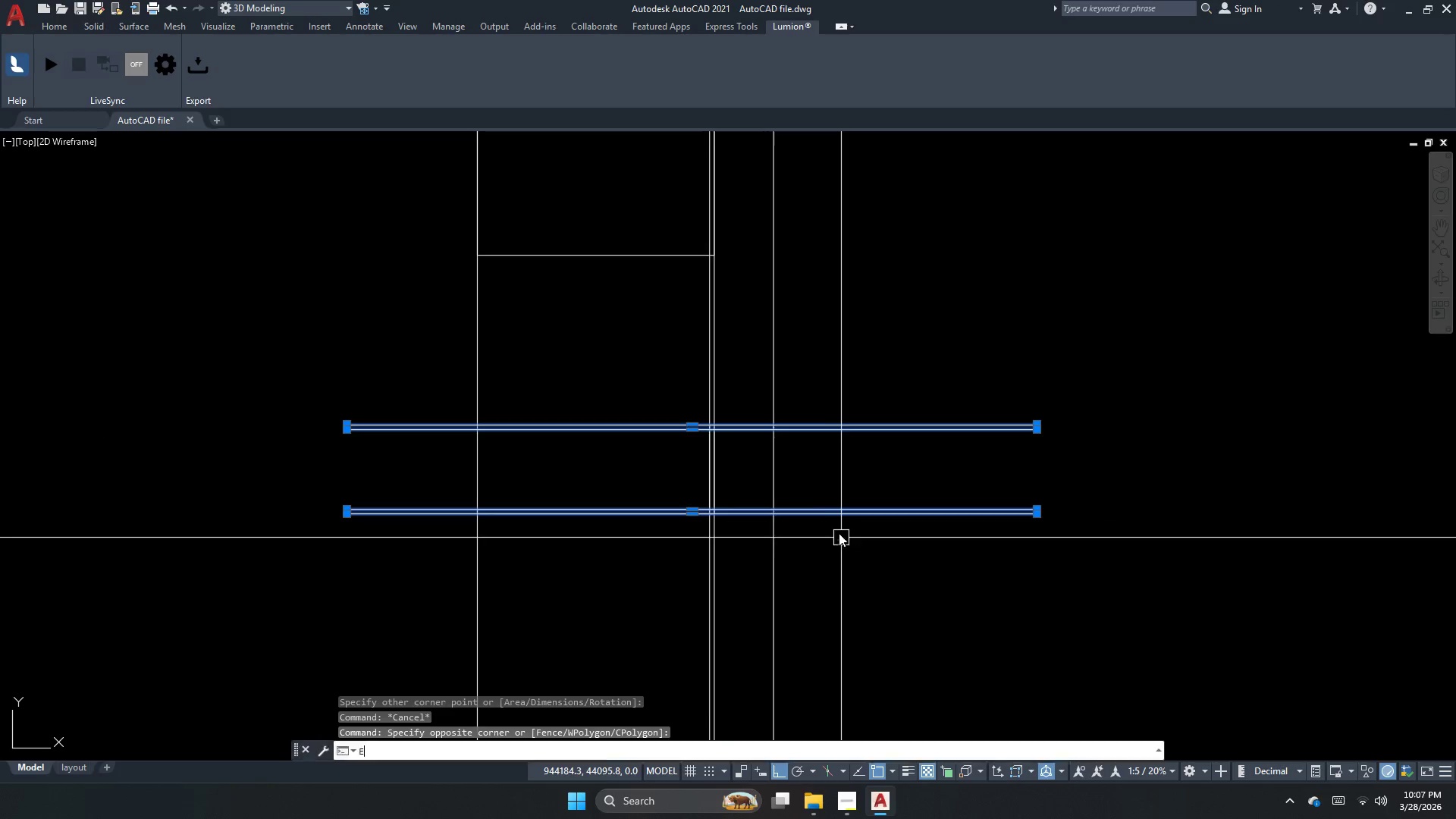 
key(Space)
 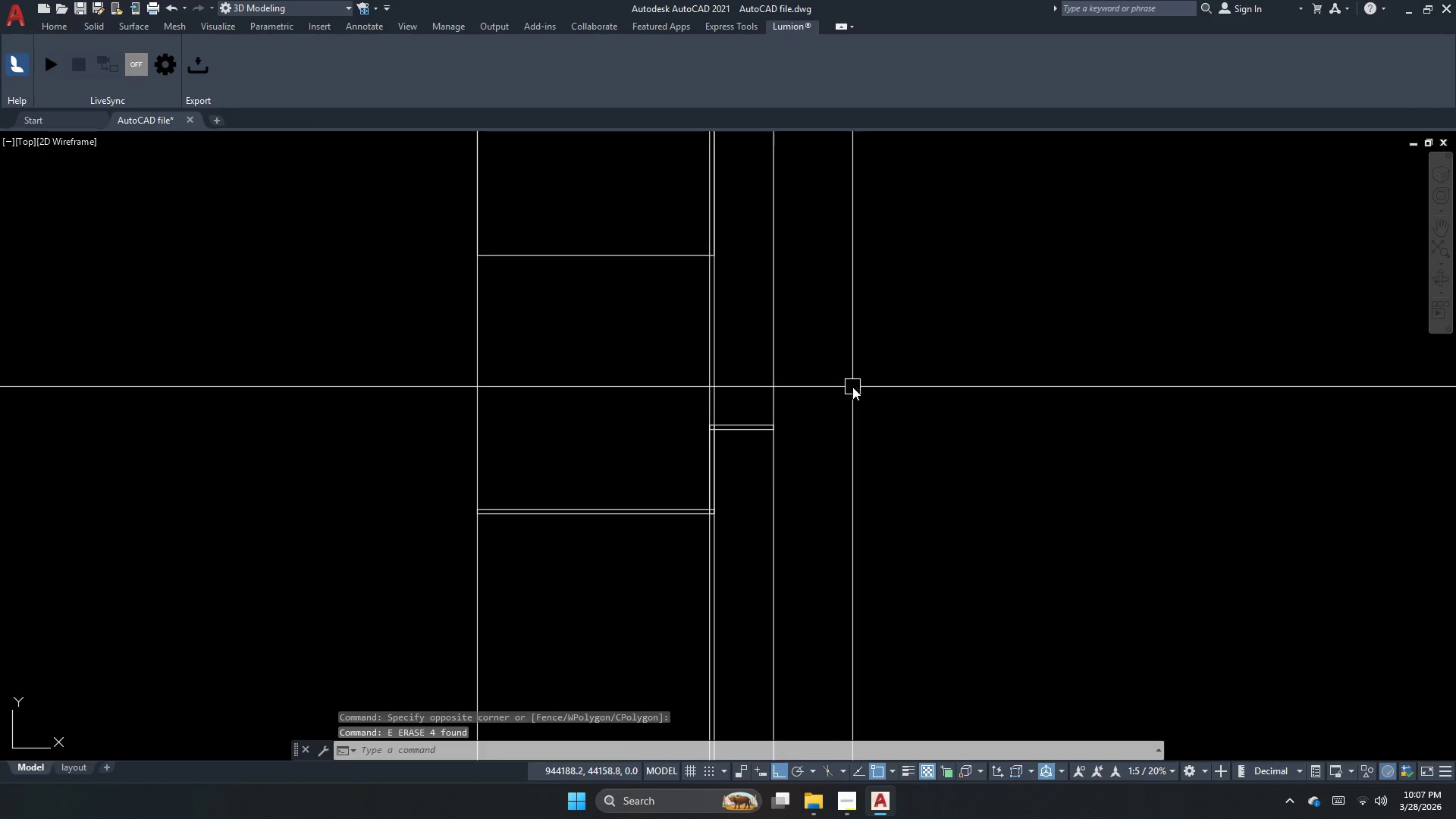 
left_click_drag(start_coordinate=[842, 385], to_coordinate=[778, 383])
 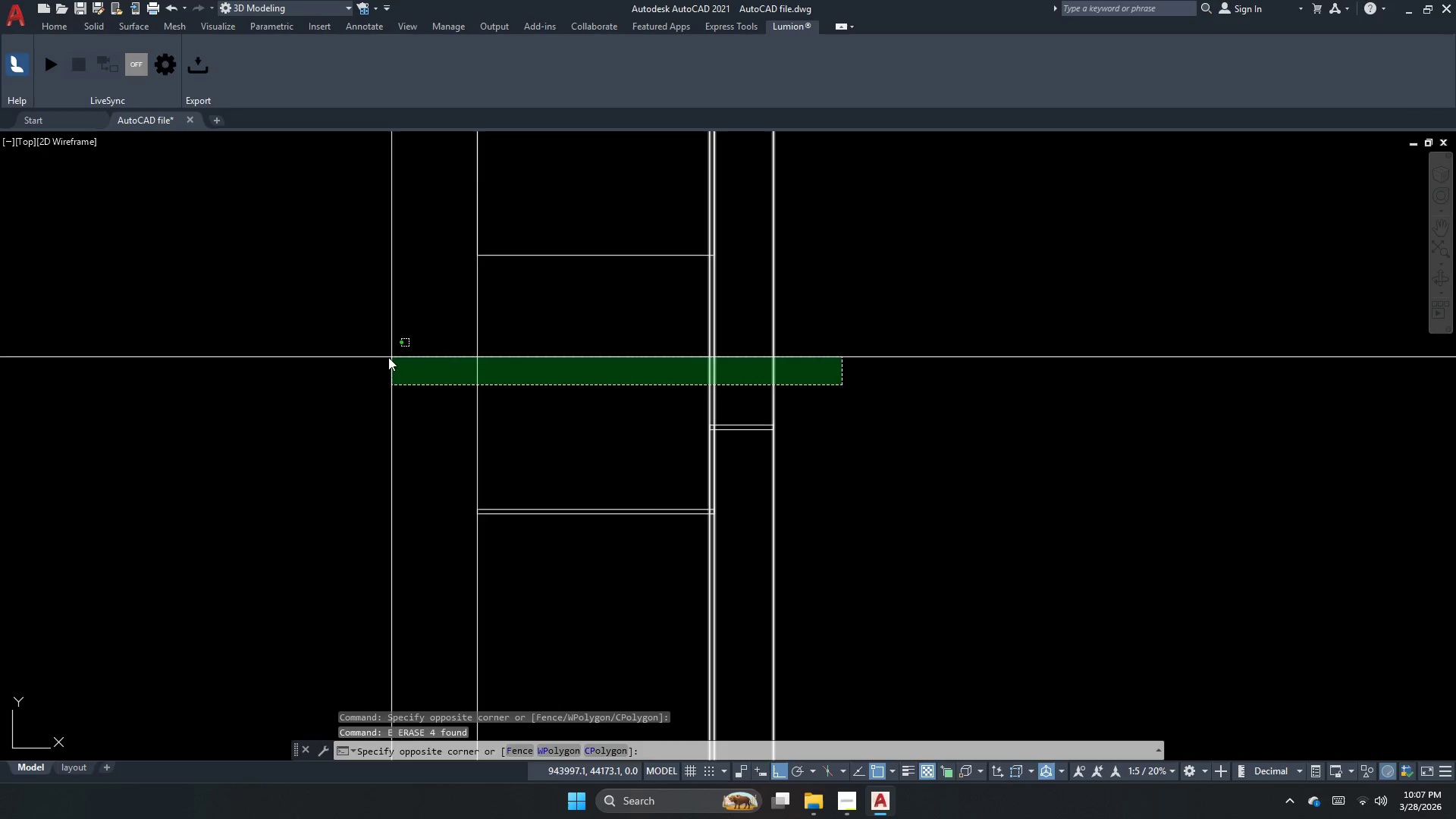 
left_click_drag(start_coordinate=[386, 357], to_coordinate=[382, 359])
 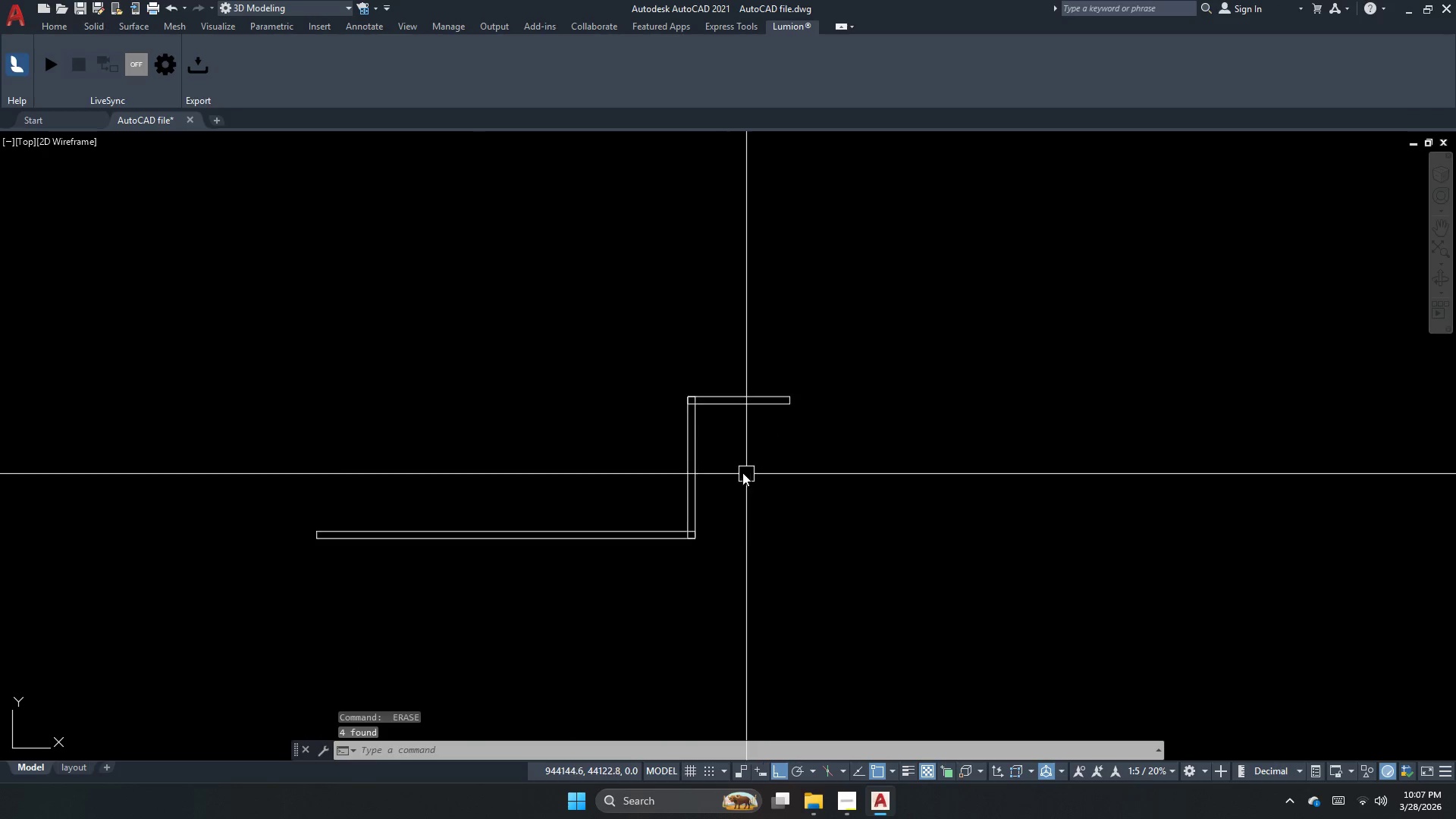 
hold_key(key=Space, duration=2.28)
 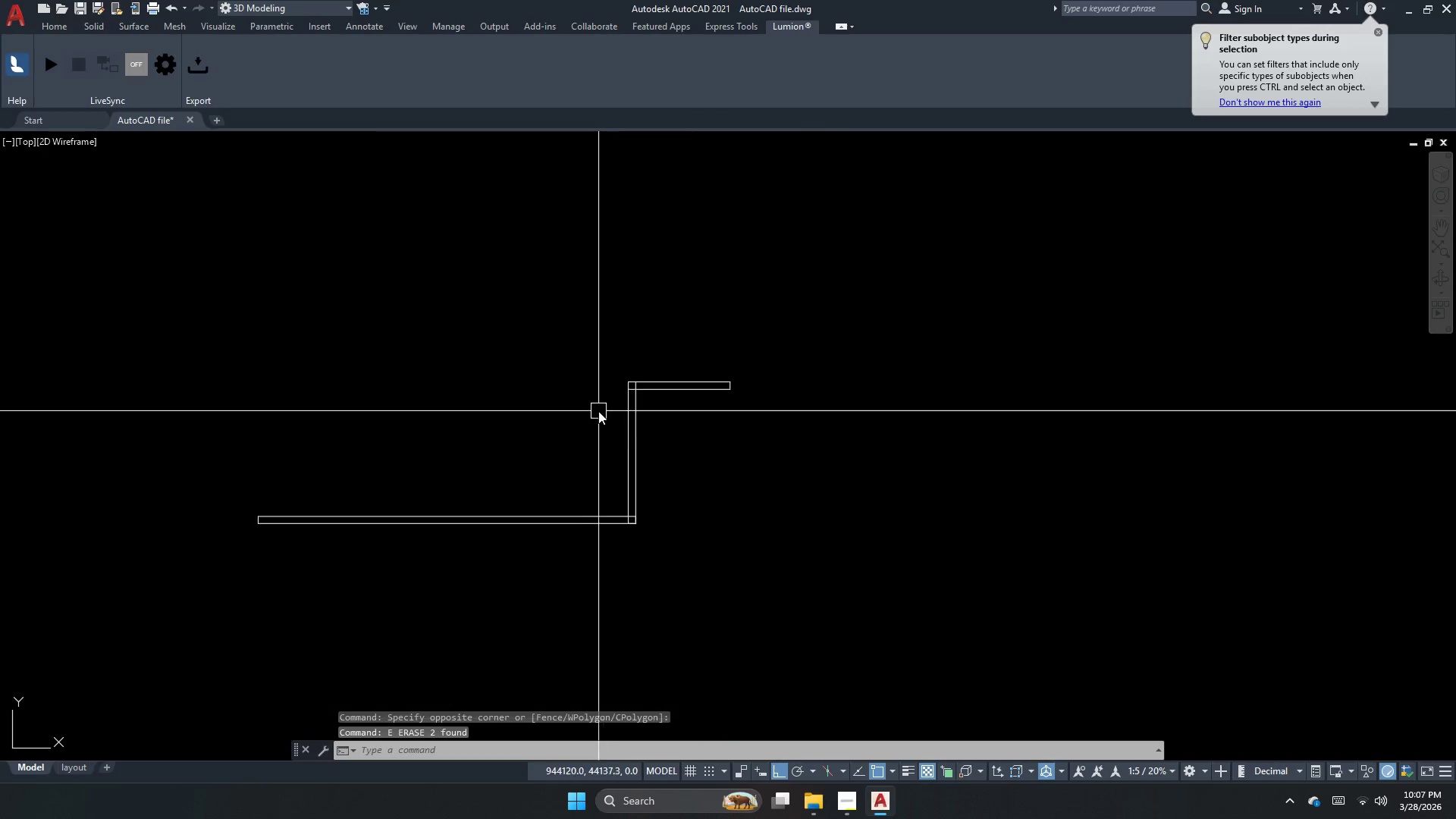 
key(Escape)
 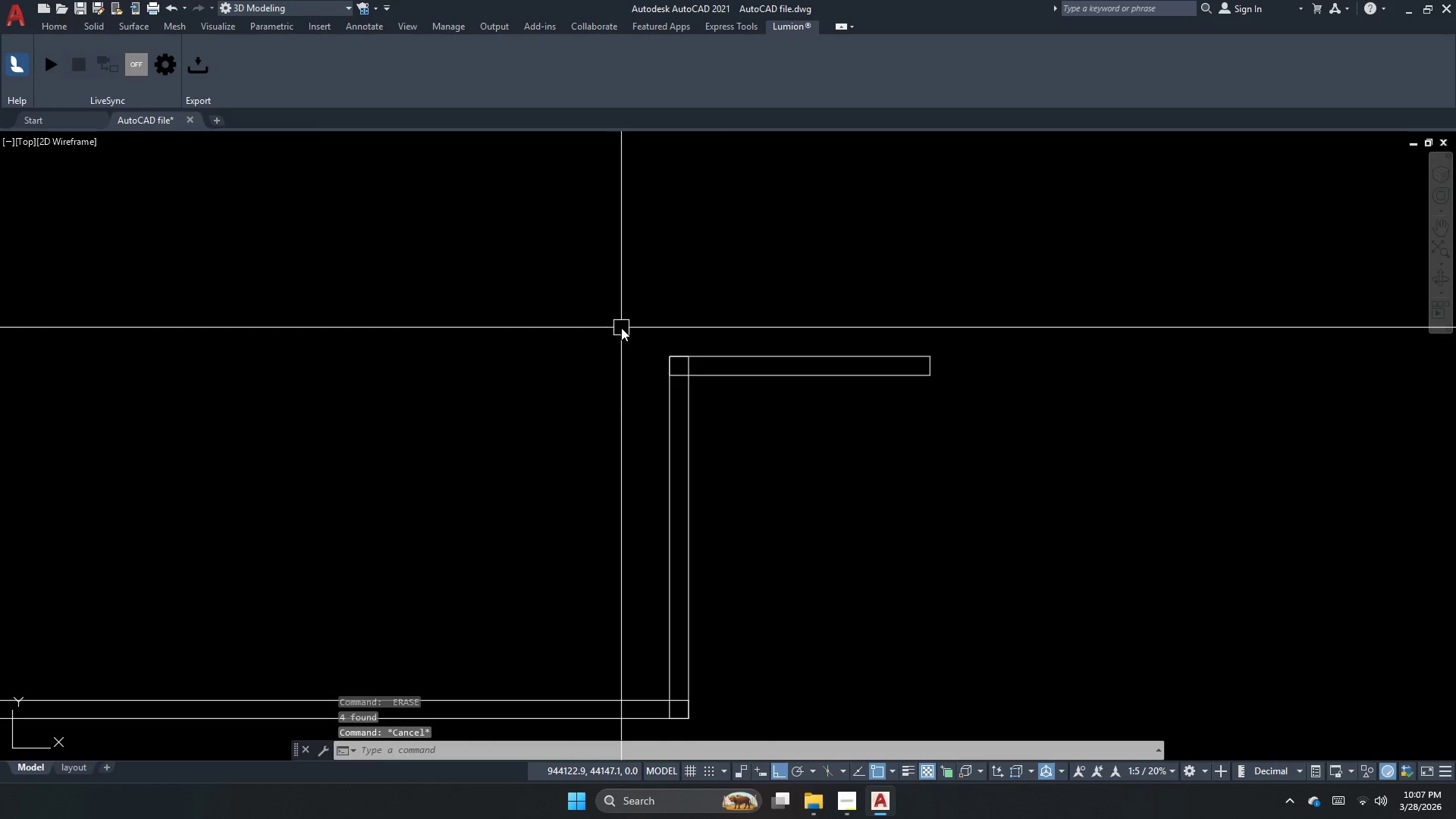 
hold_key(key=ControlLeft, duration=0.52)
 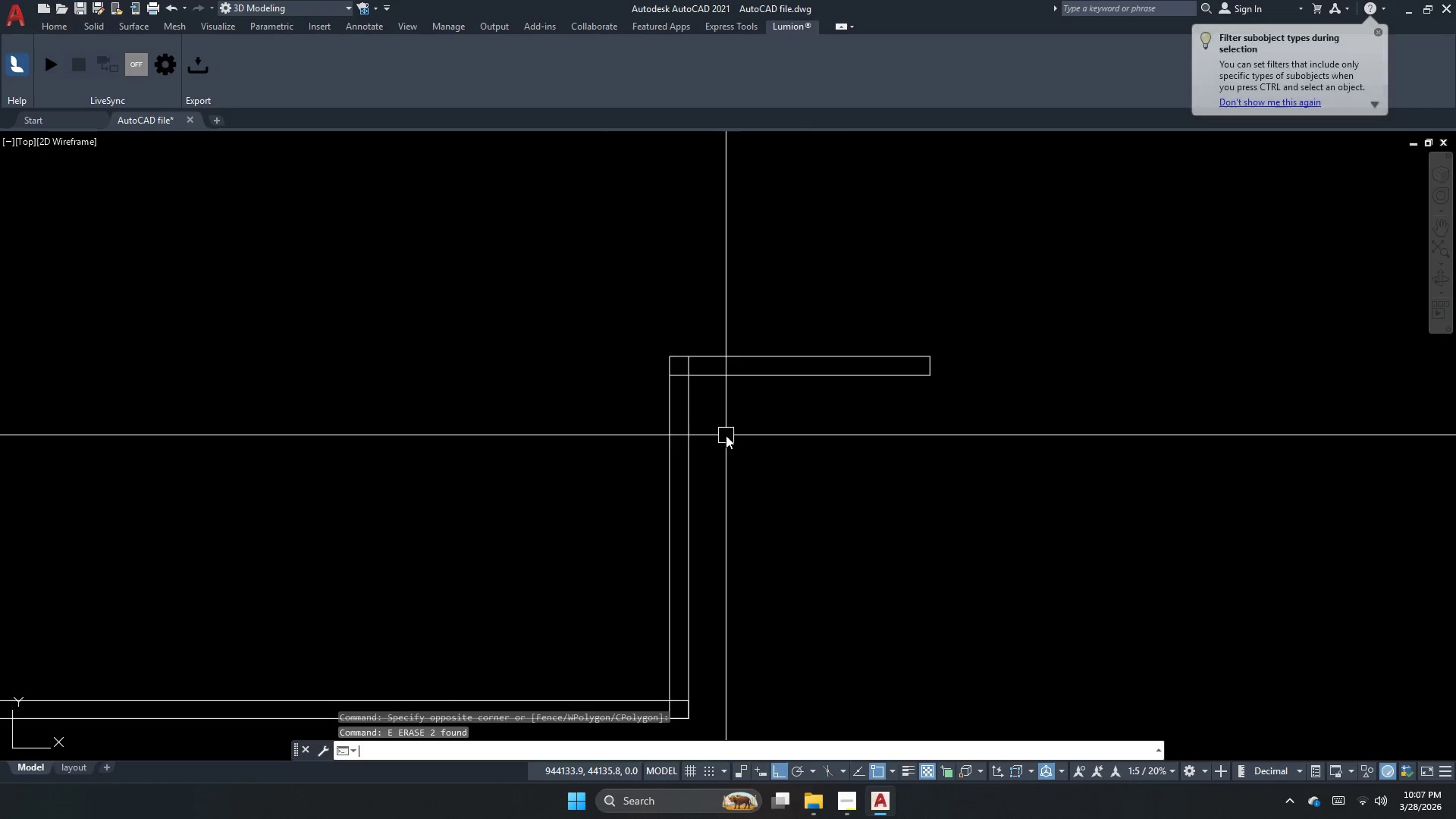 
scroll: coordinate [639, 348], scroll_direction: up, amount: 3.0
 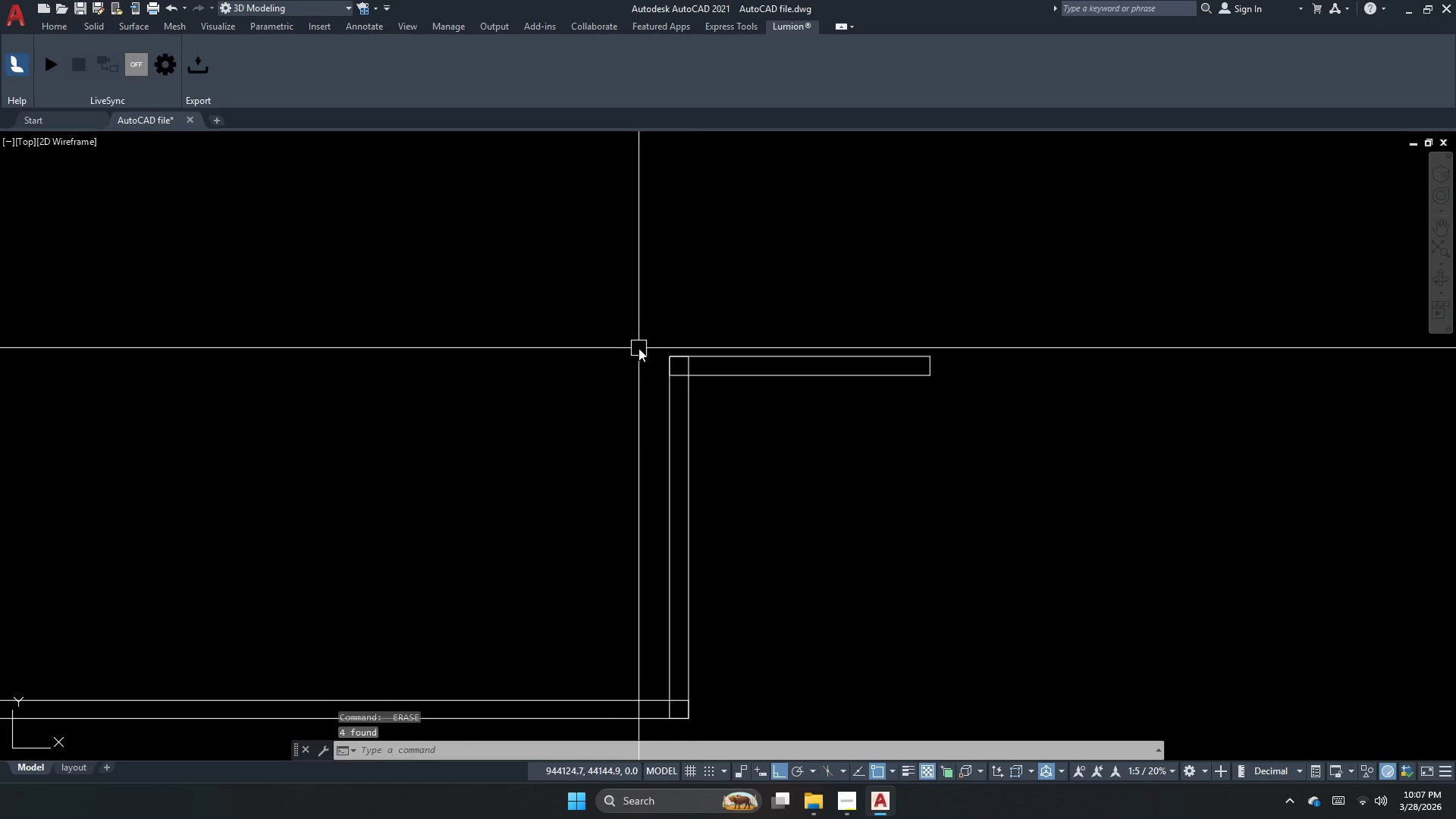 
left_click_drag(start_coordinate=[619, 328], to_coordinate=[657, 364])
 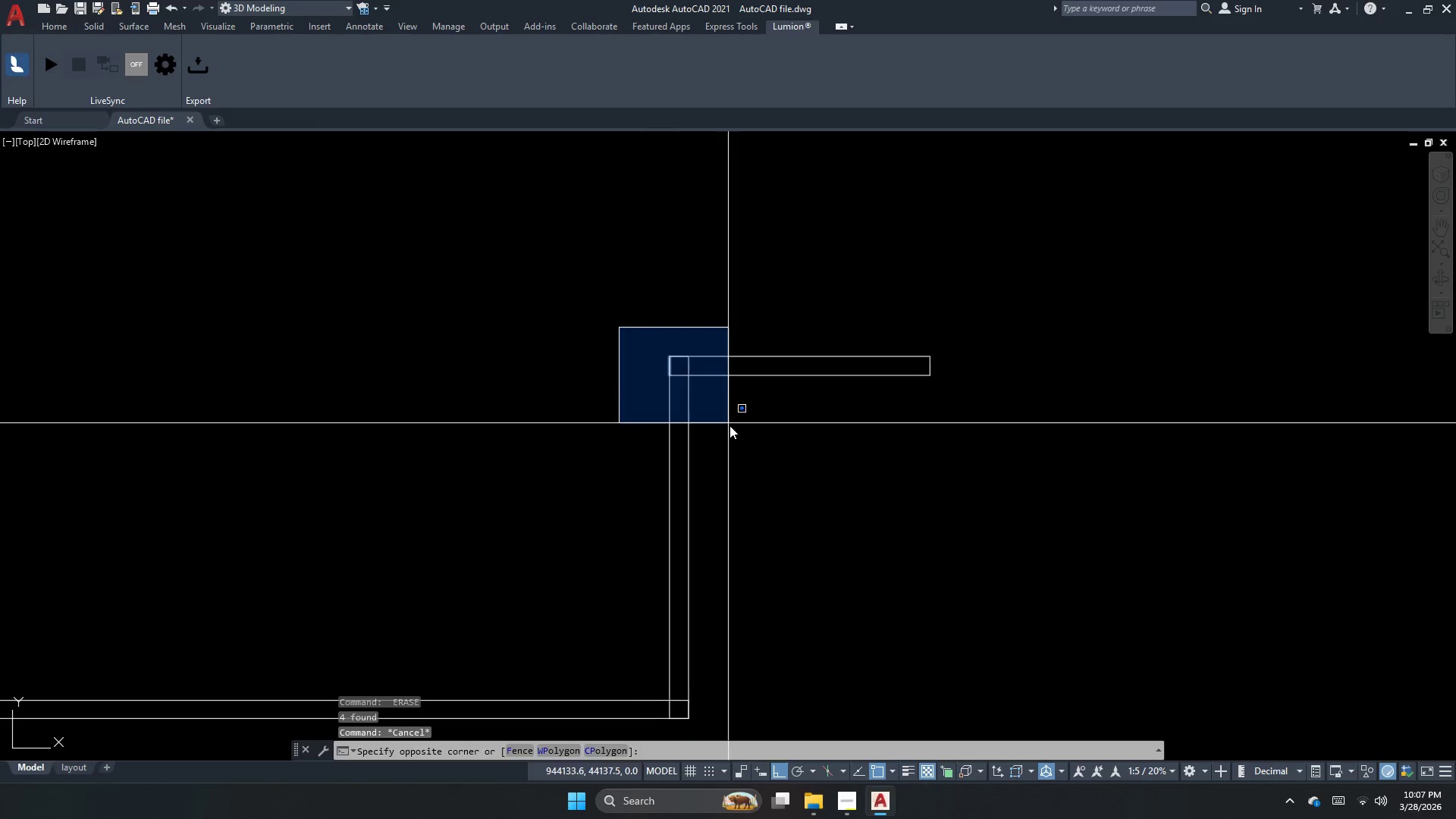 
double_click([732, 431])
 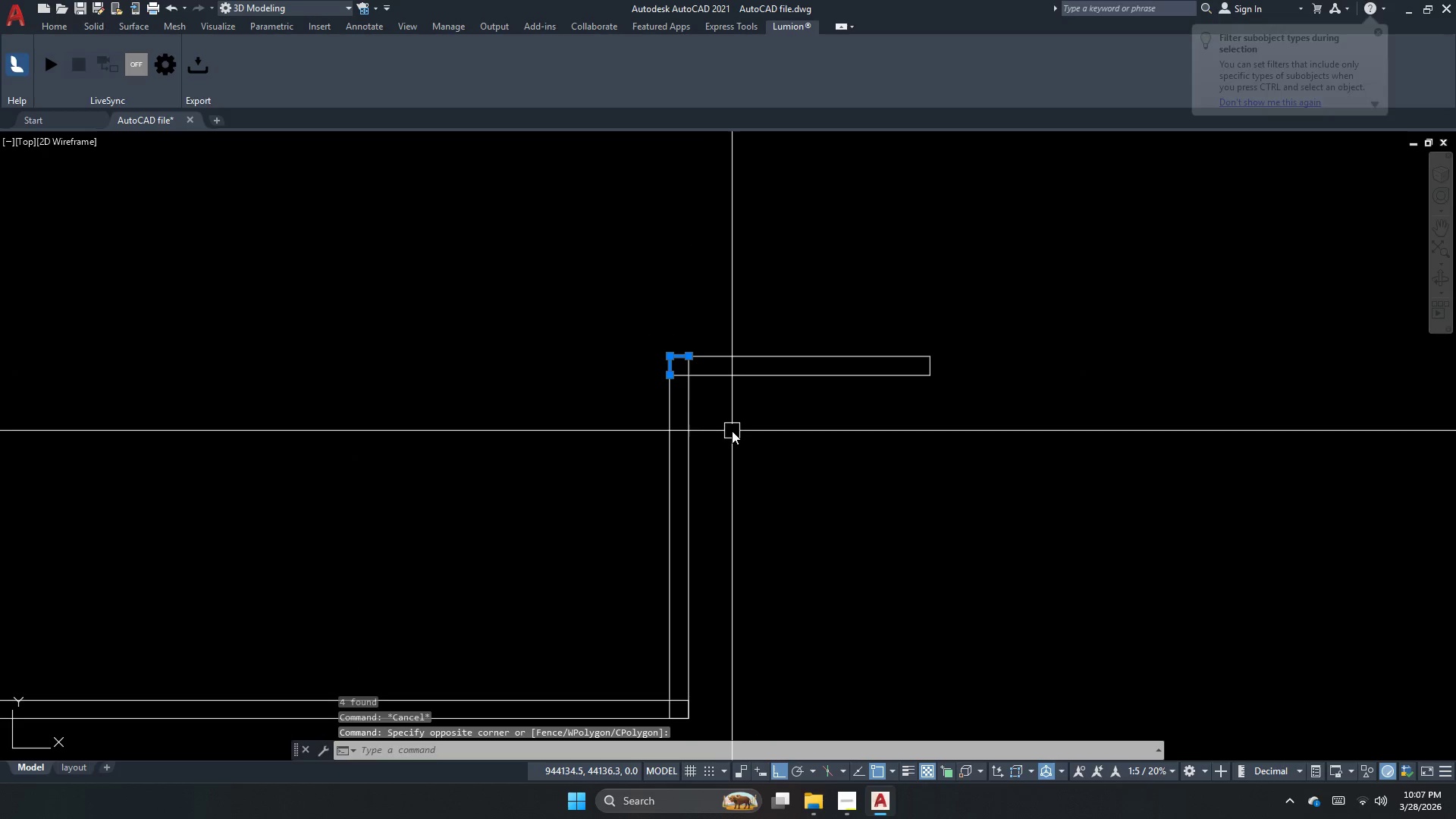 
key(E)
 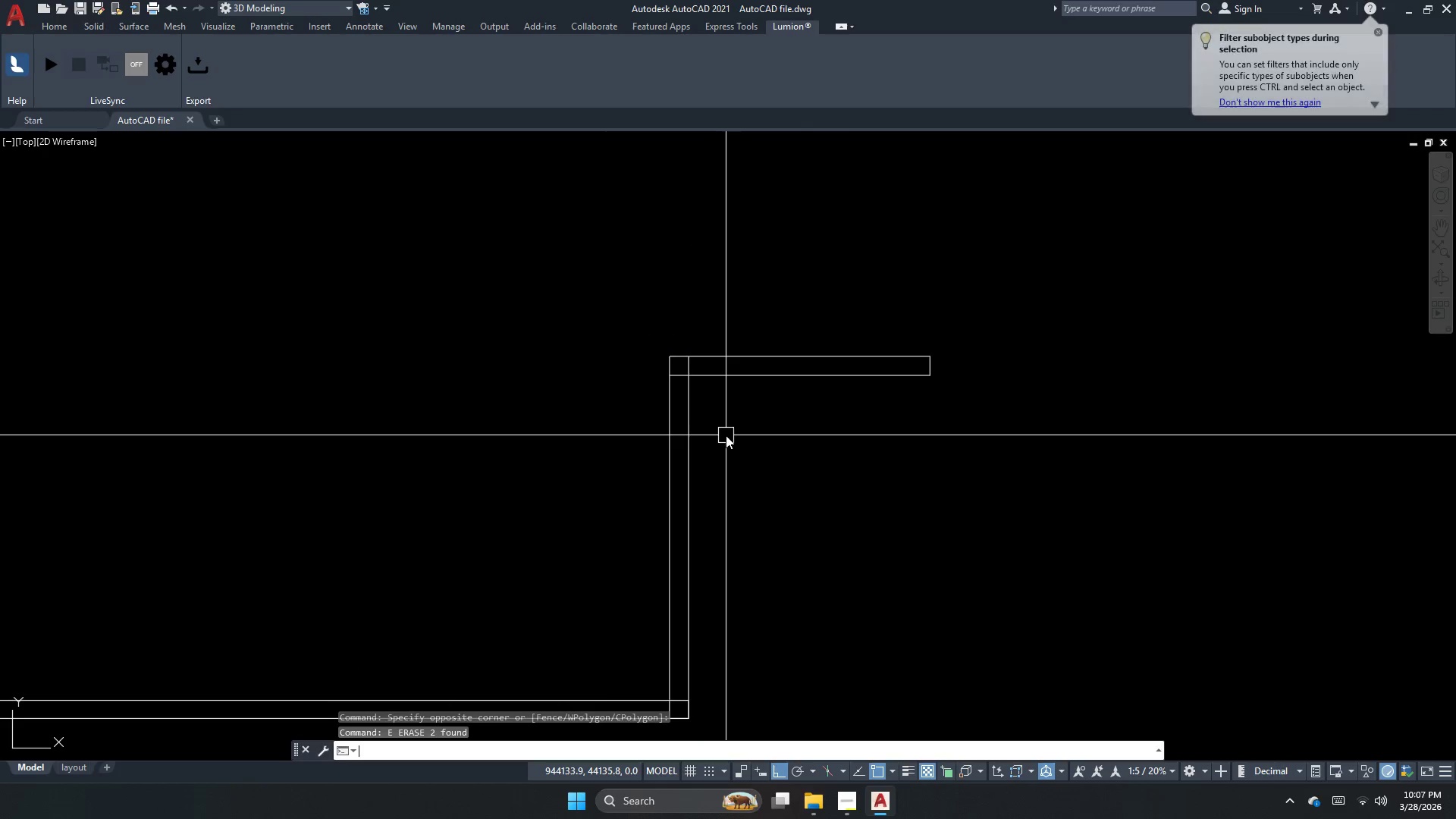 
hold_key(key=ControlLeft, duration=0.53)
left_click_drag(start_coordinate=[591, 463], to_coordinate=[620, 499])
 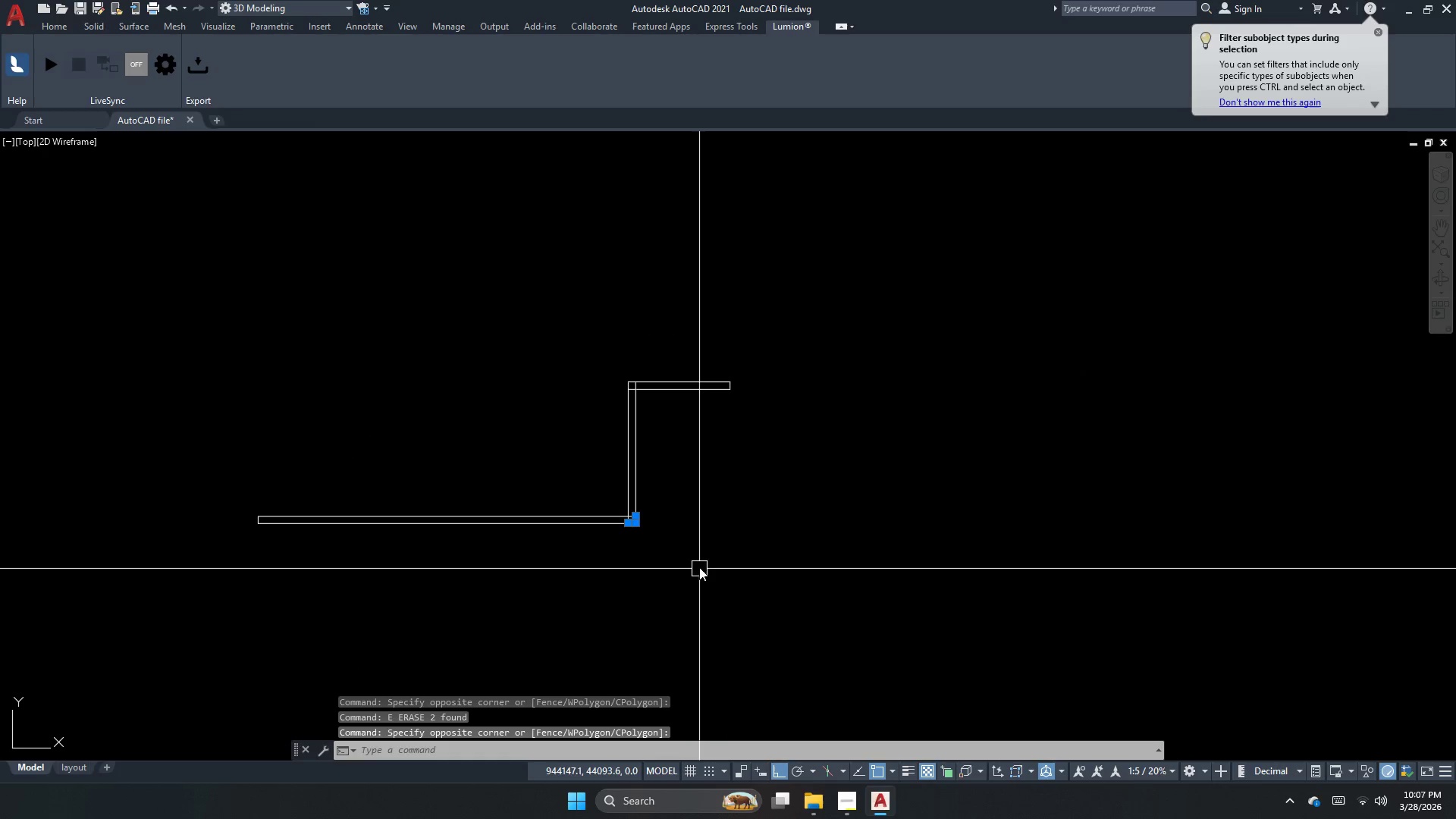 
scroll: coordinate [599, 400], scroll_direction: down, amount: 2.0
 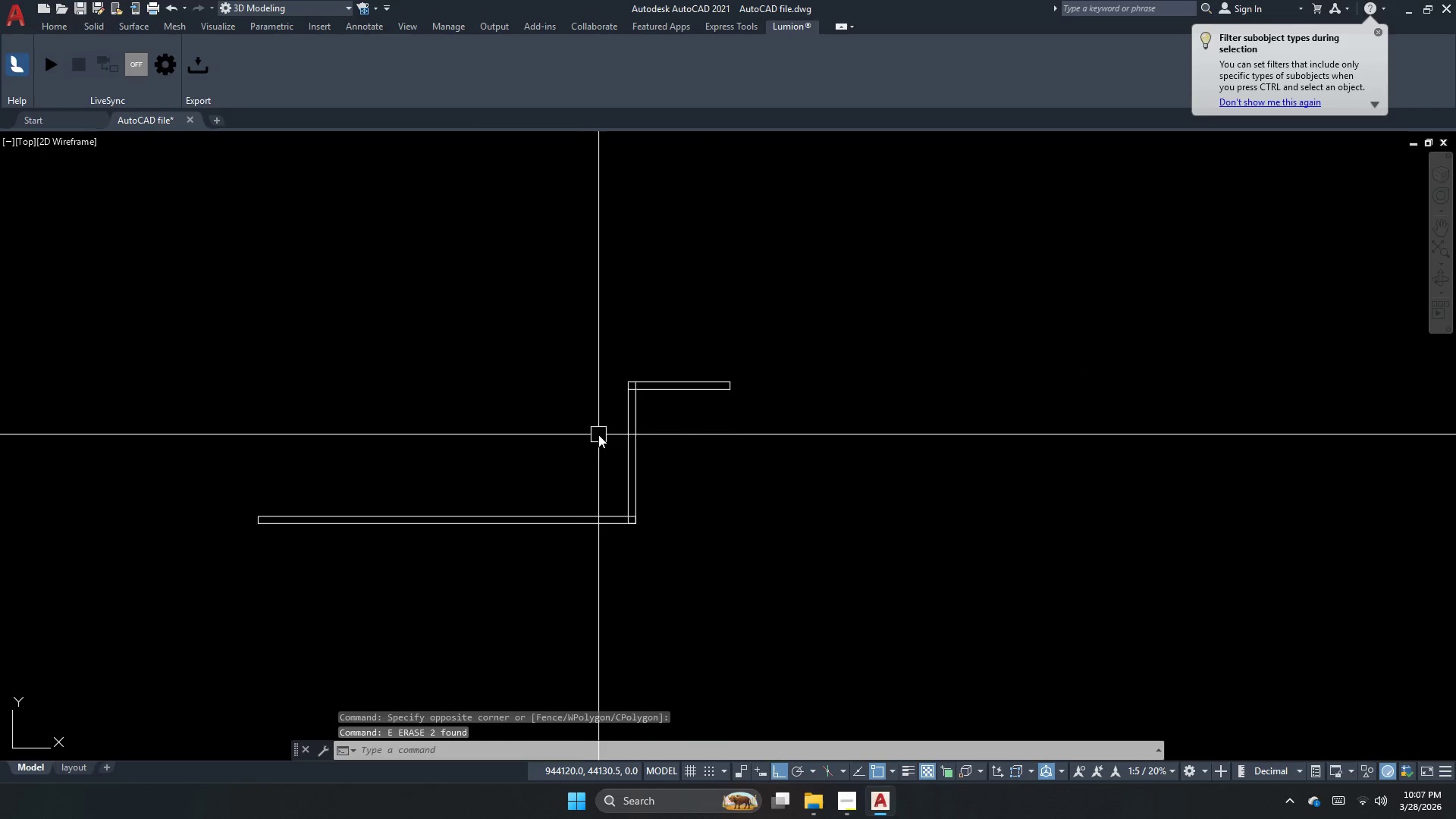 
key(E)
 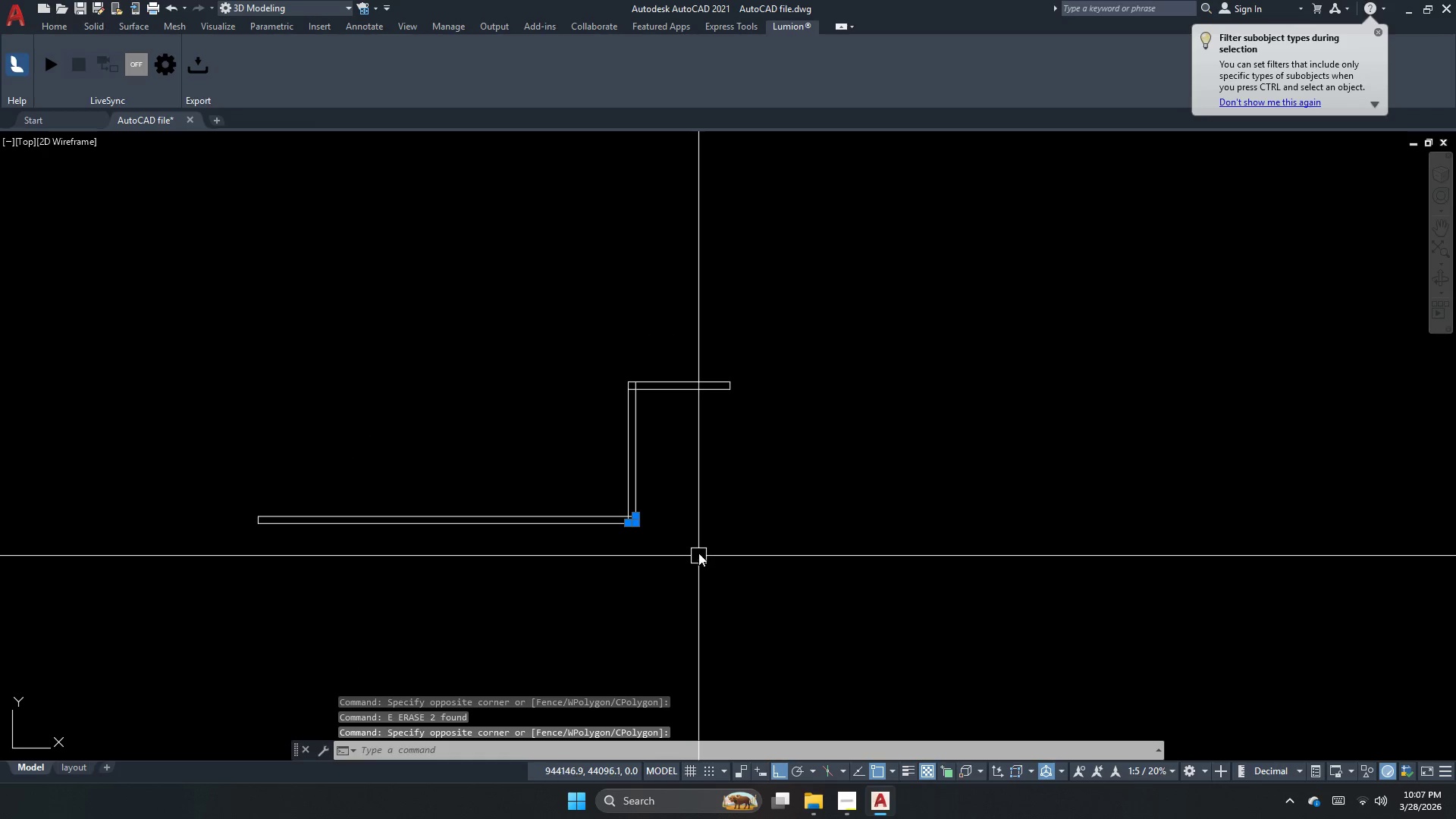 
key(Space)
 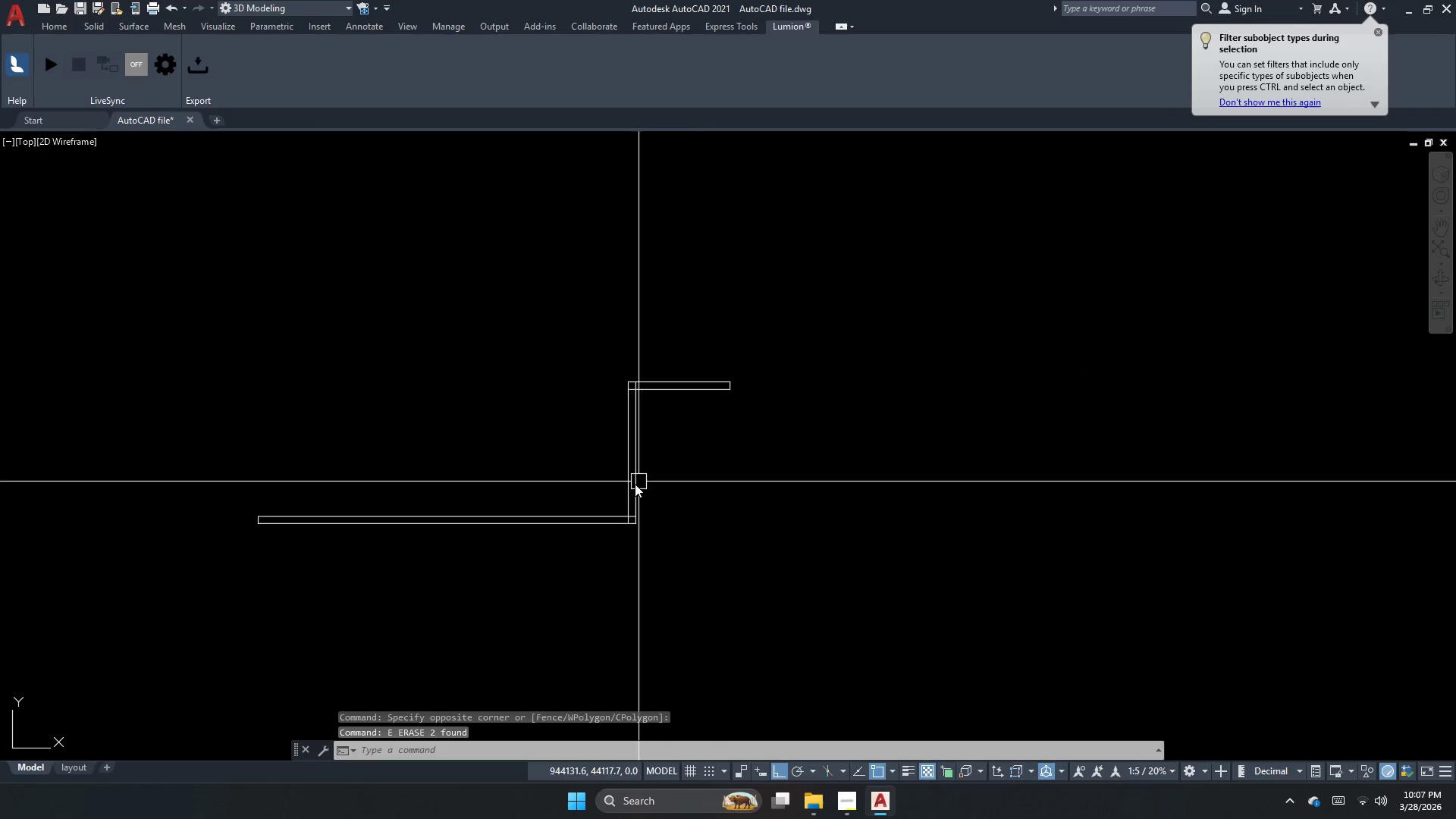 
key(Escape)
 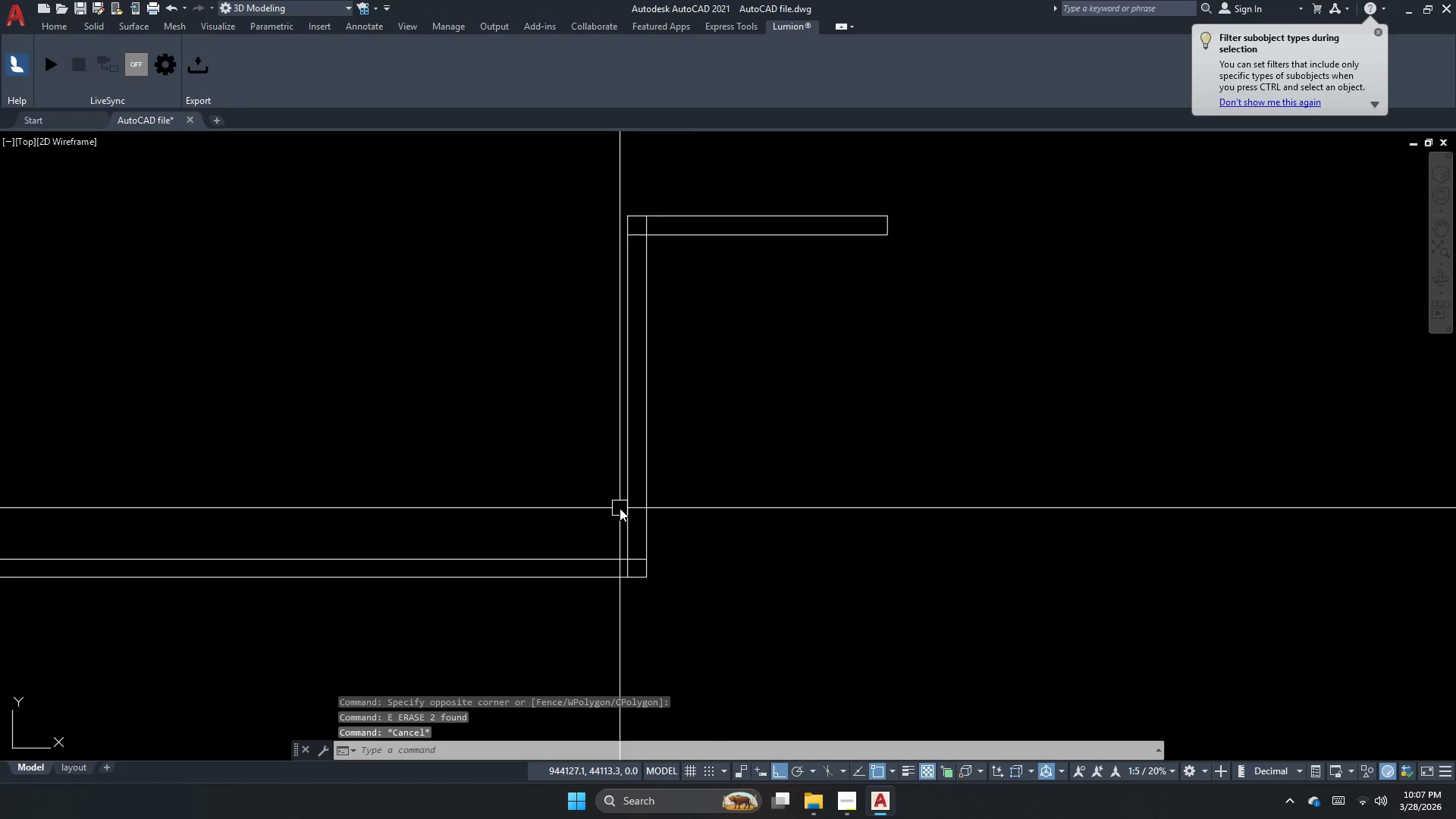 
scroll: coordinate [626, 491], scroll_direction: up, amount: 2.0
 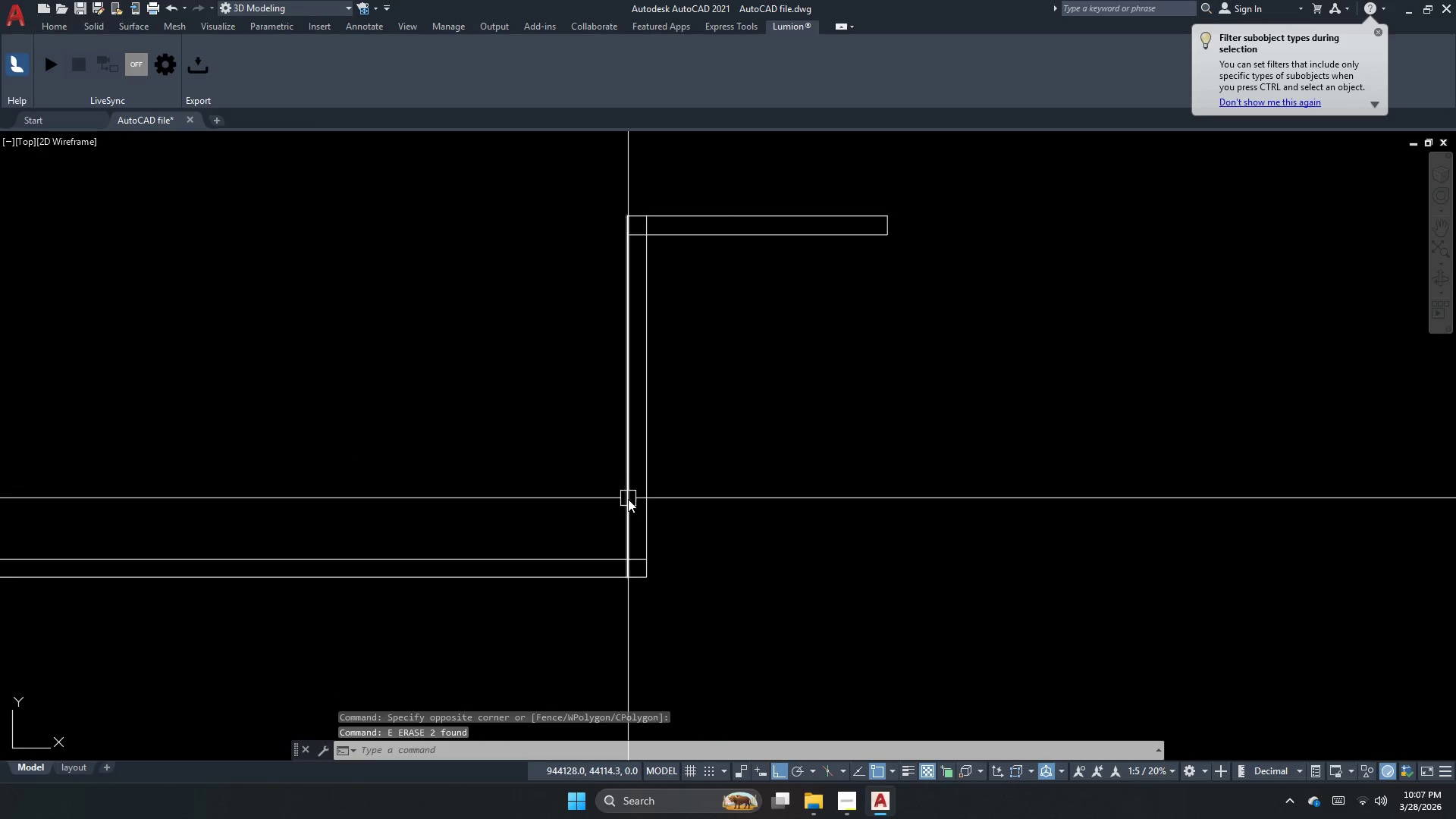 
type(pl )
 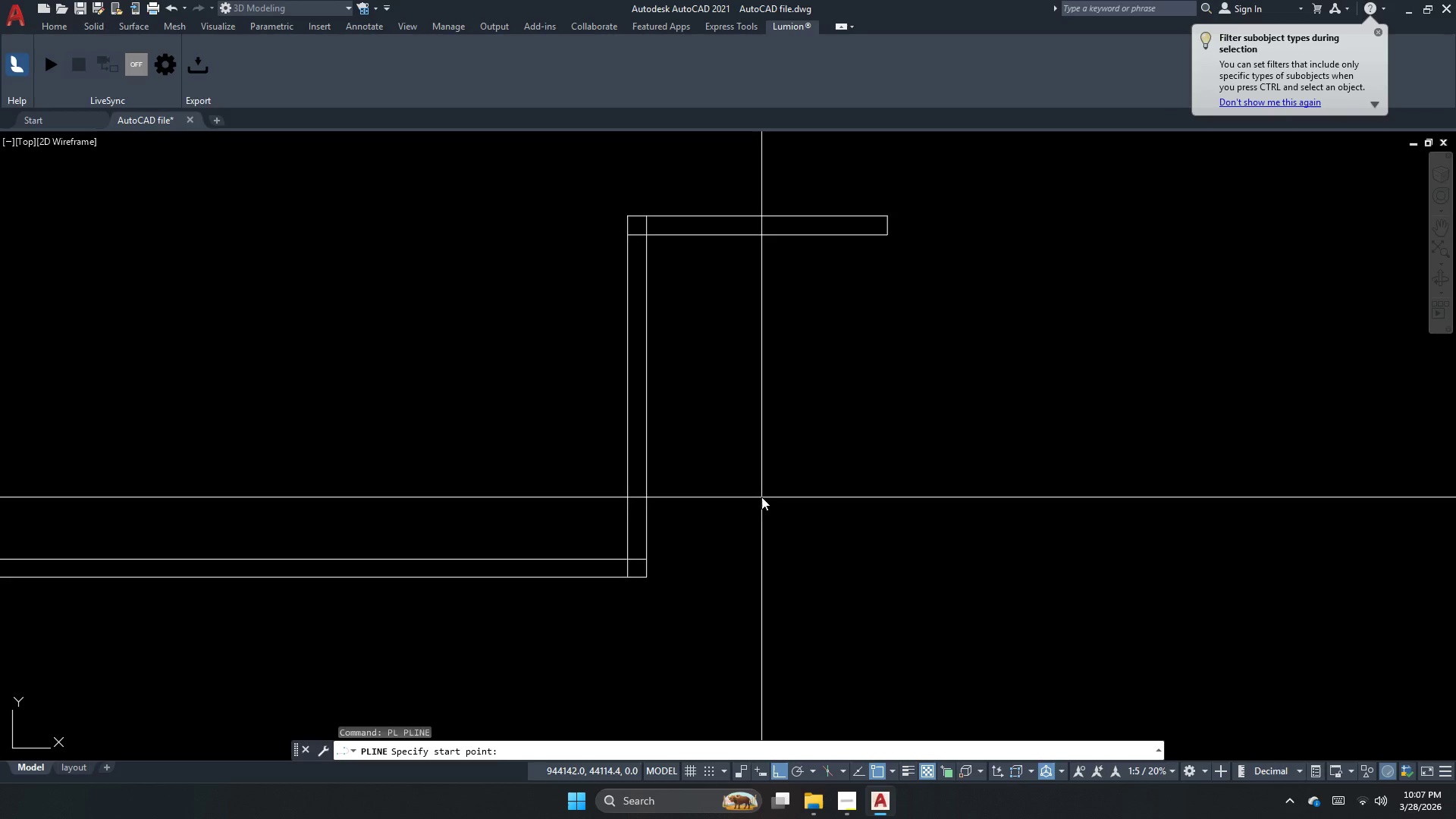 
left_click_drag(start_coordinate=[761, 497], to_coordinate=[761, 511])
 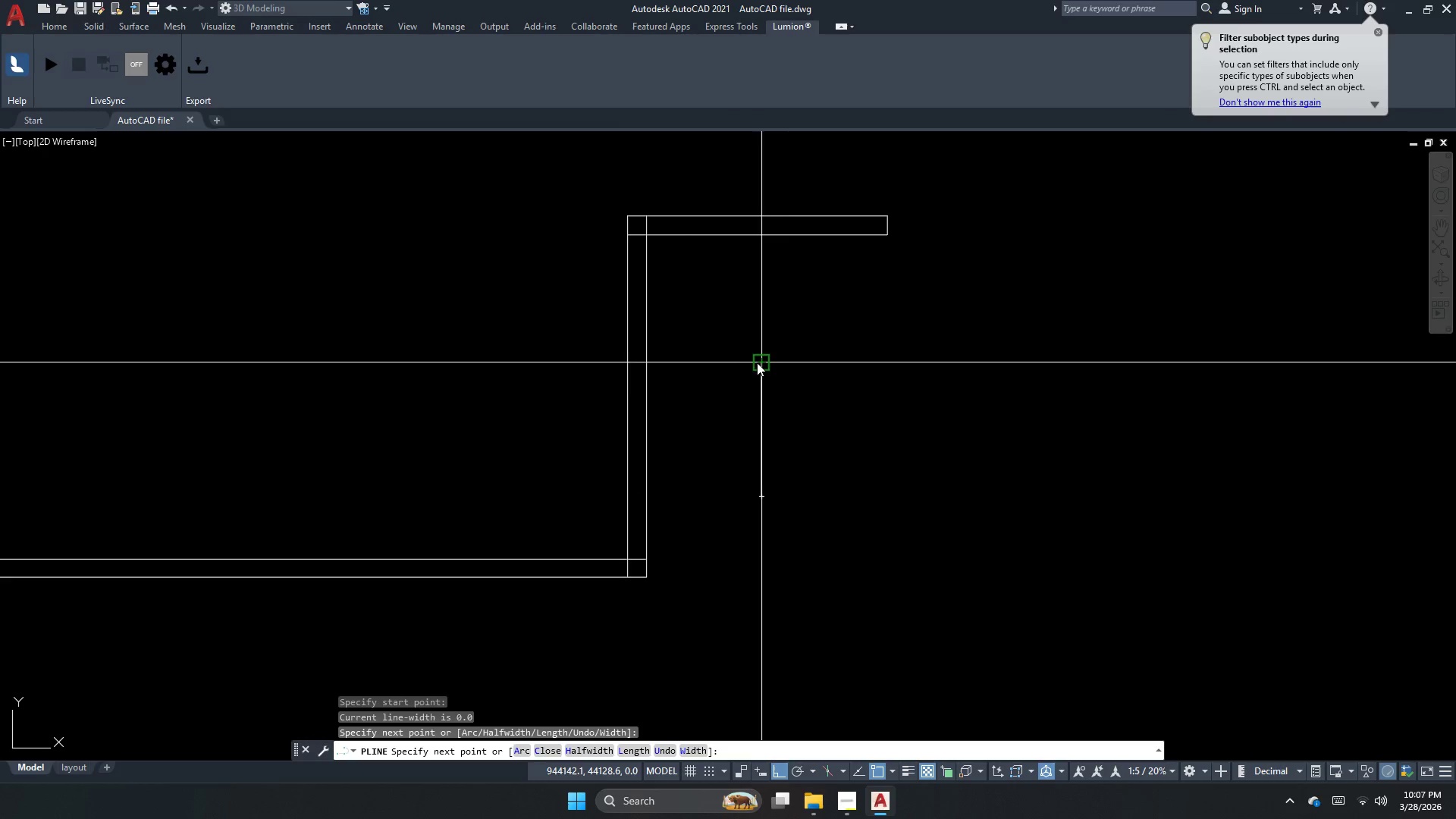 
double_click([864, 381])
 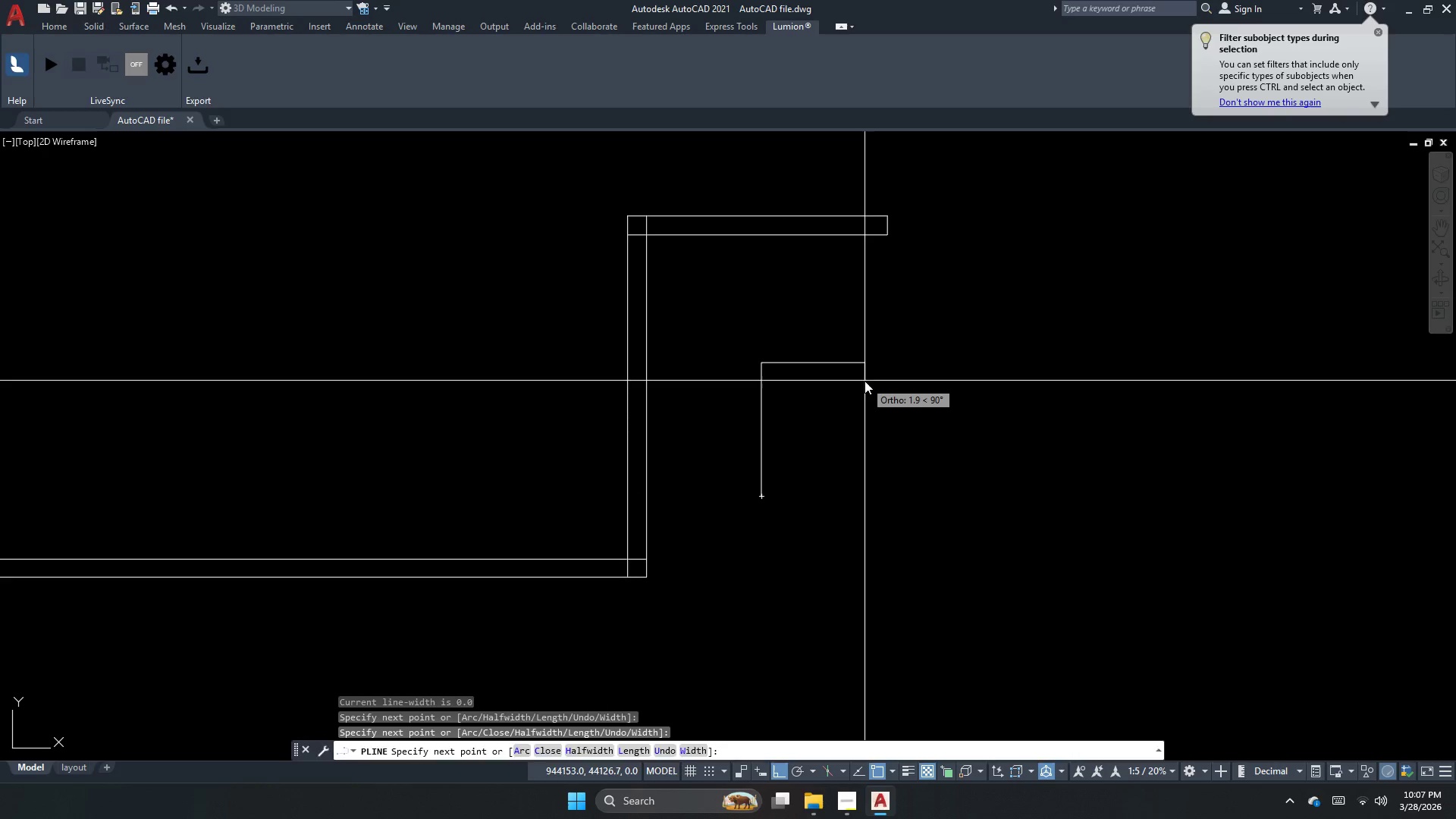 
key(Escape)
 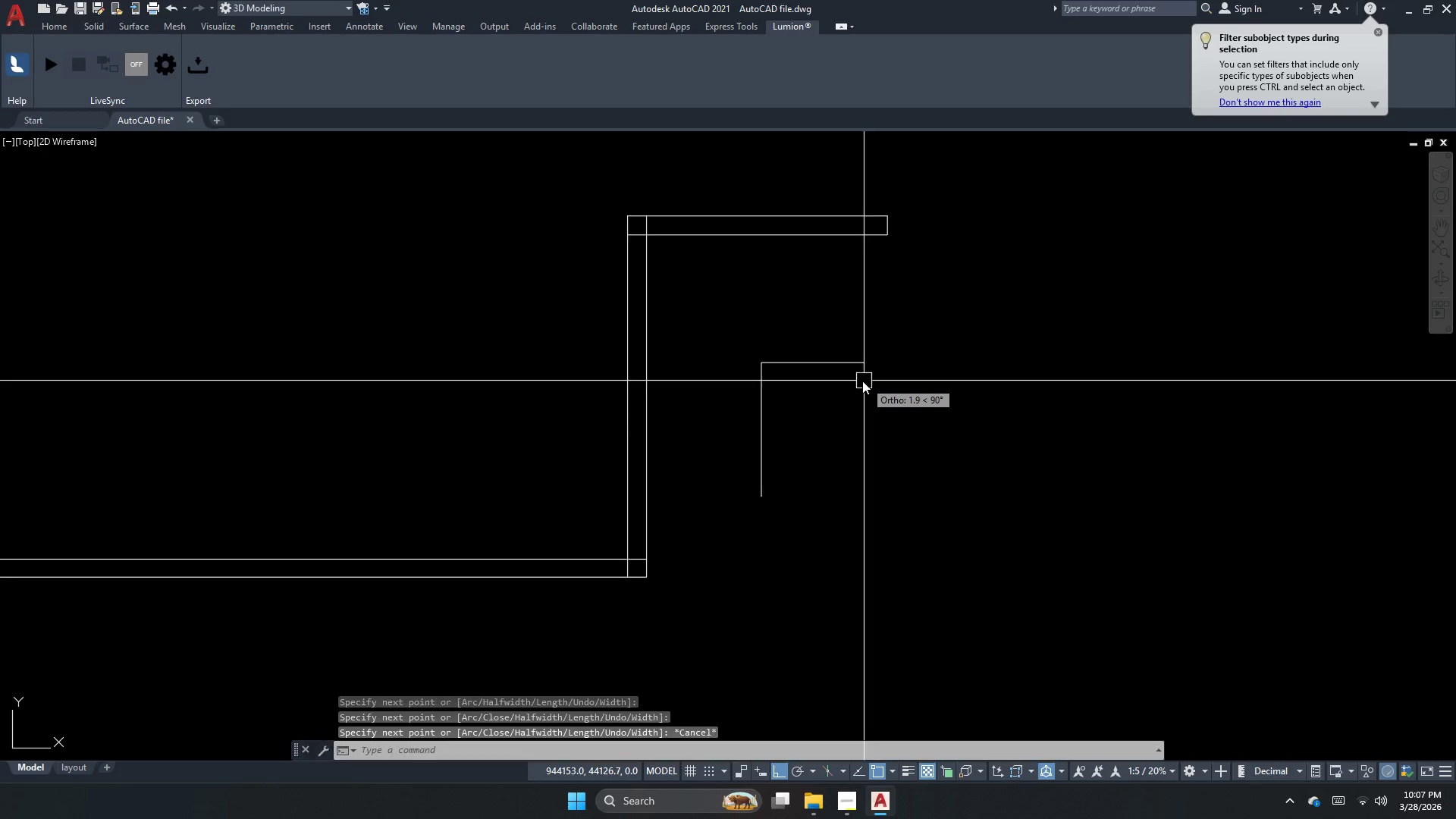 
key(Escape)
 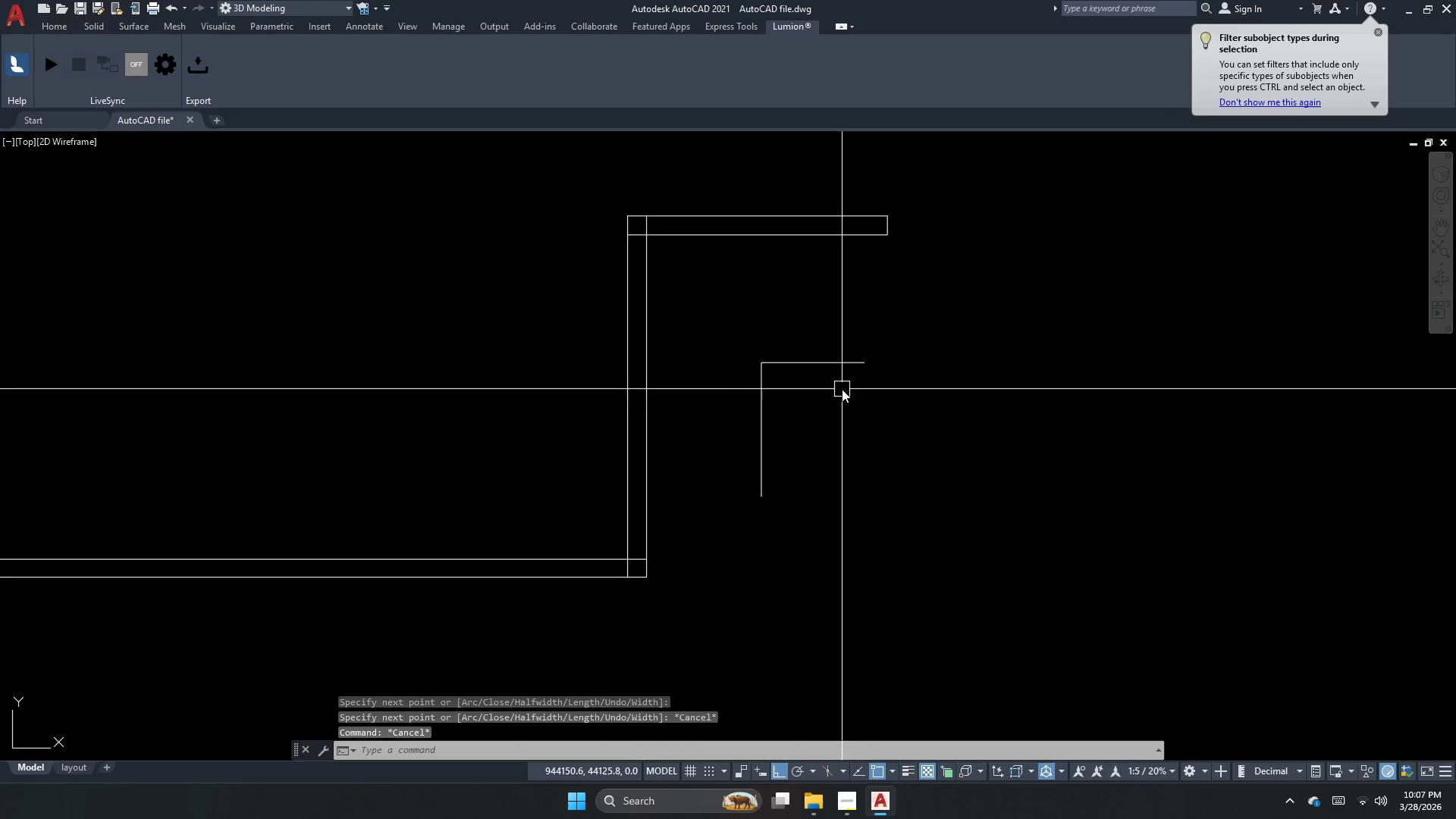 
key(Escape)
 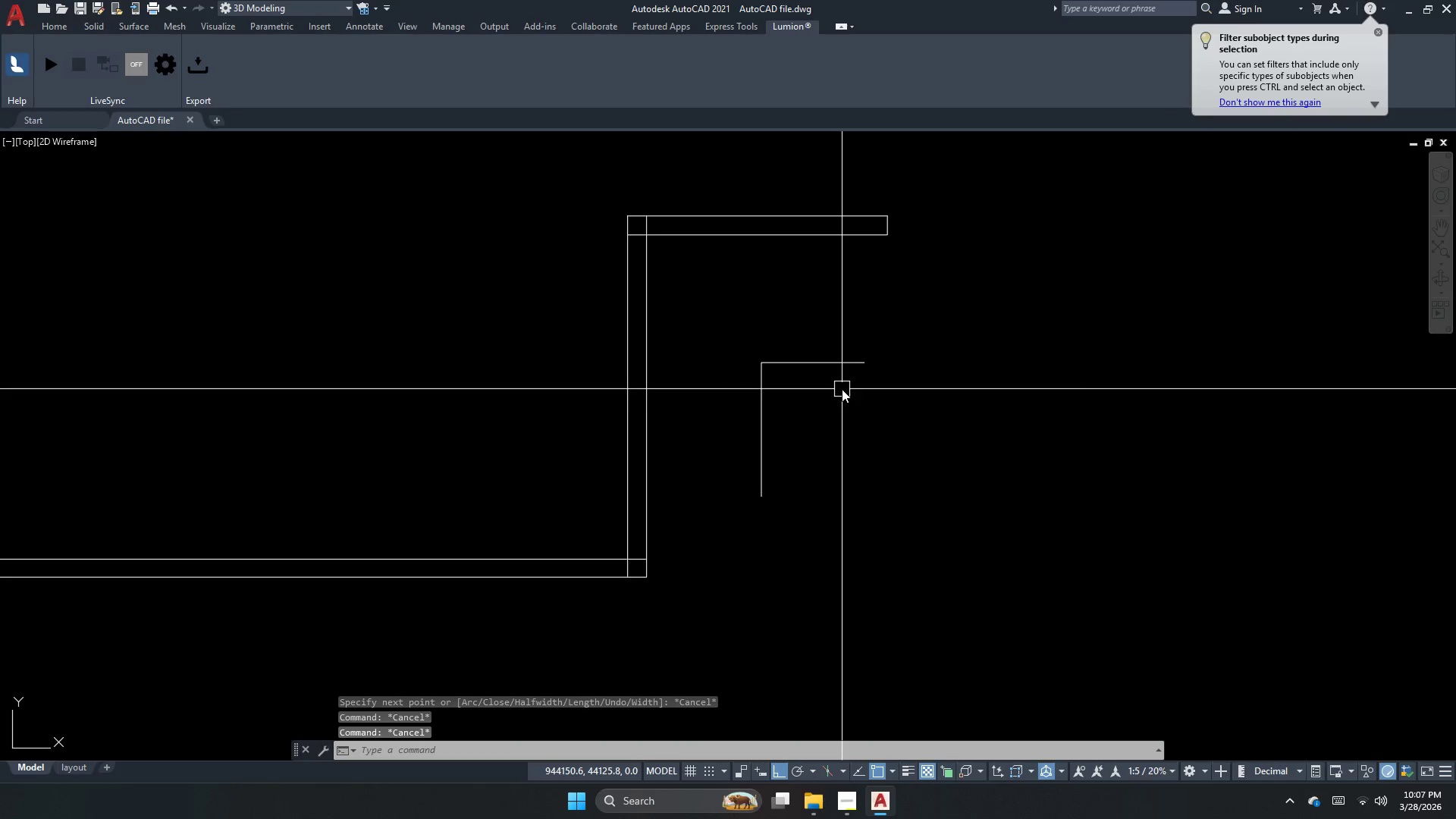 
key(F)
 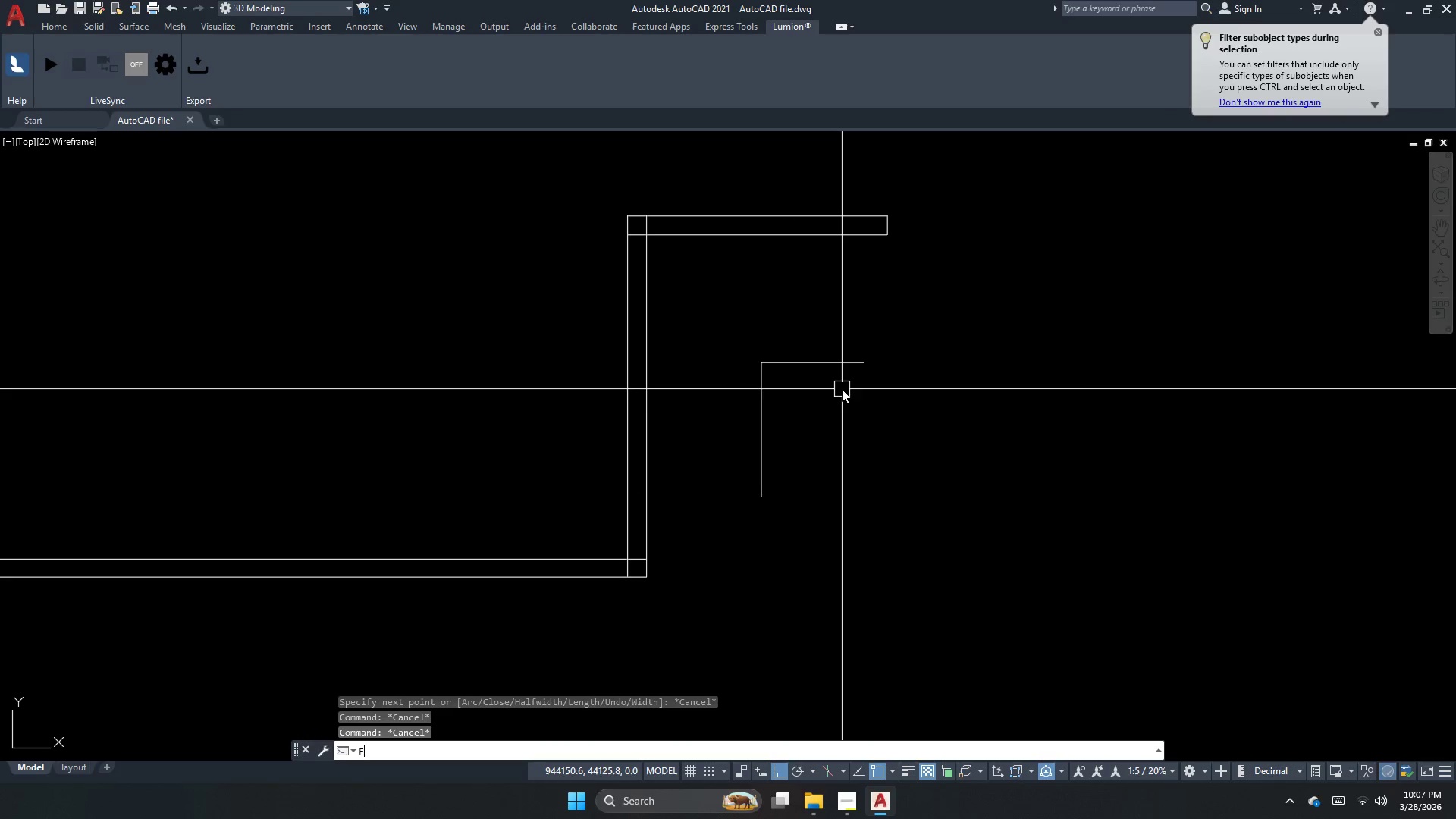 
key(Space)
 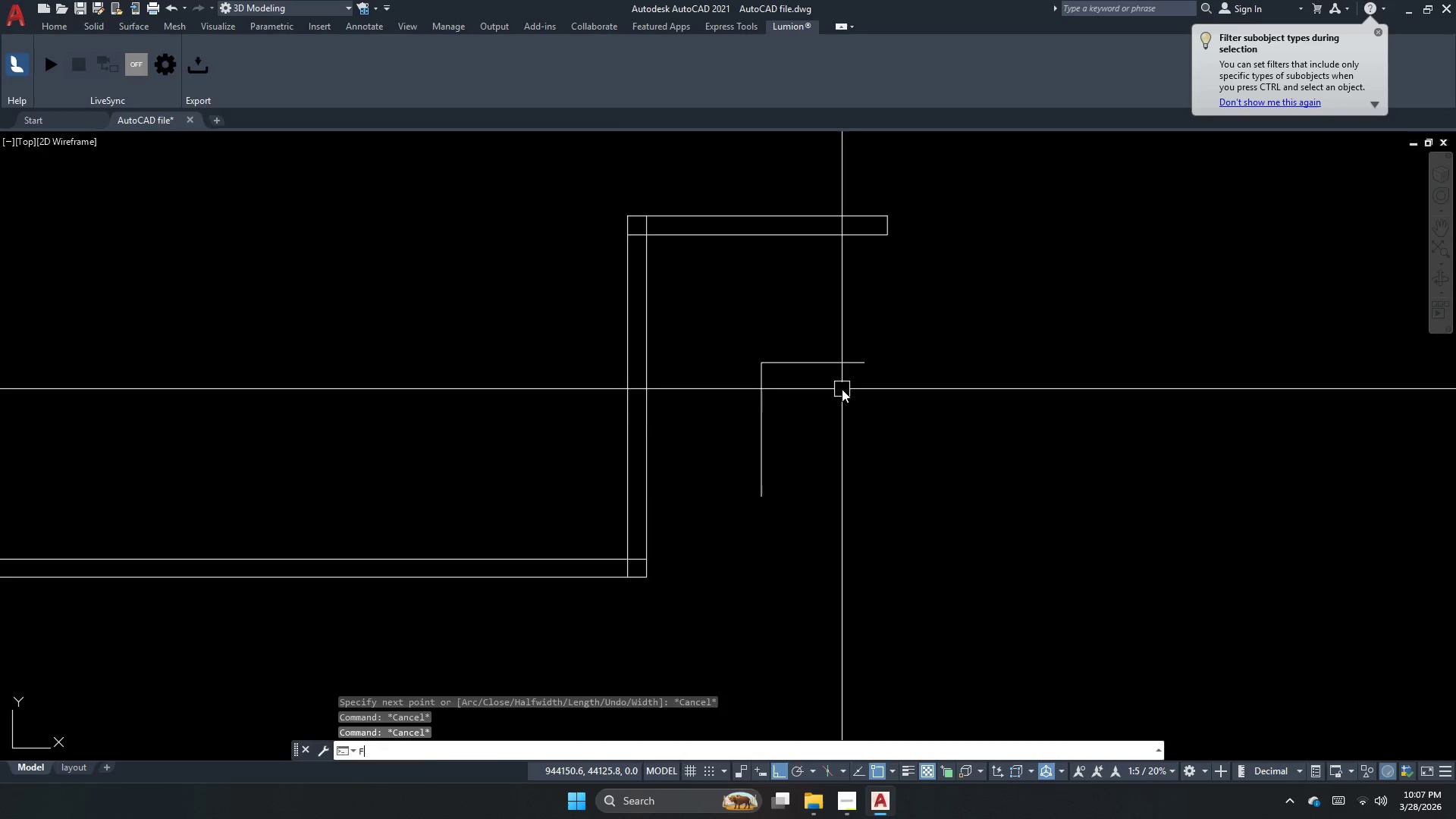 
key(R)
 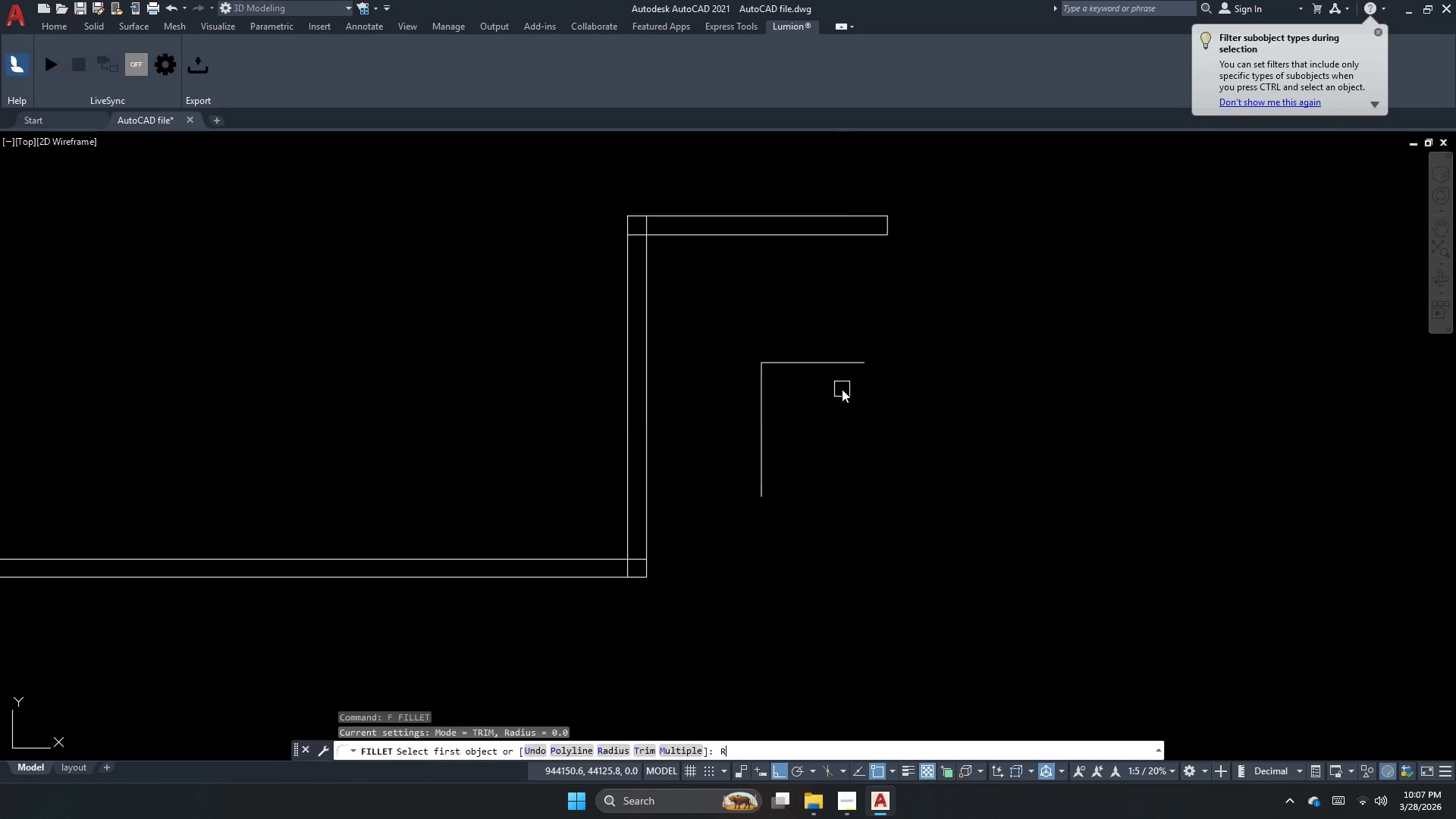 
key(Space)
 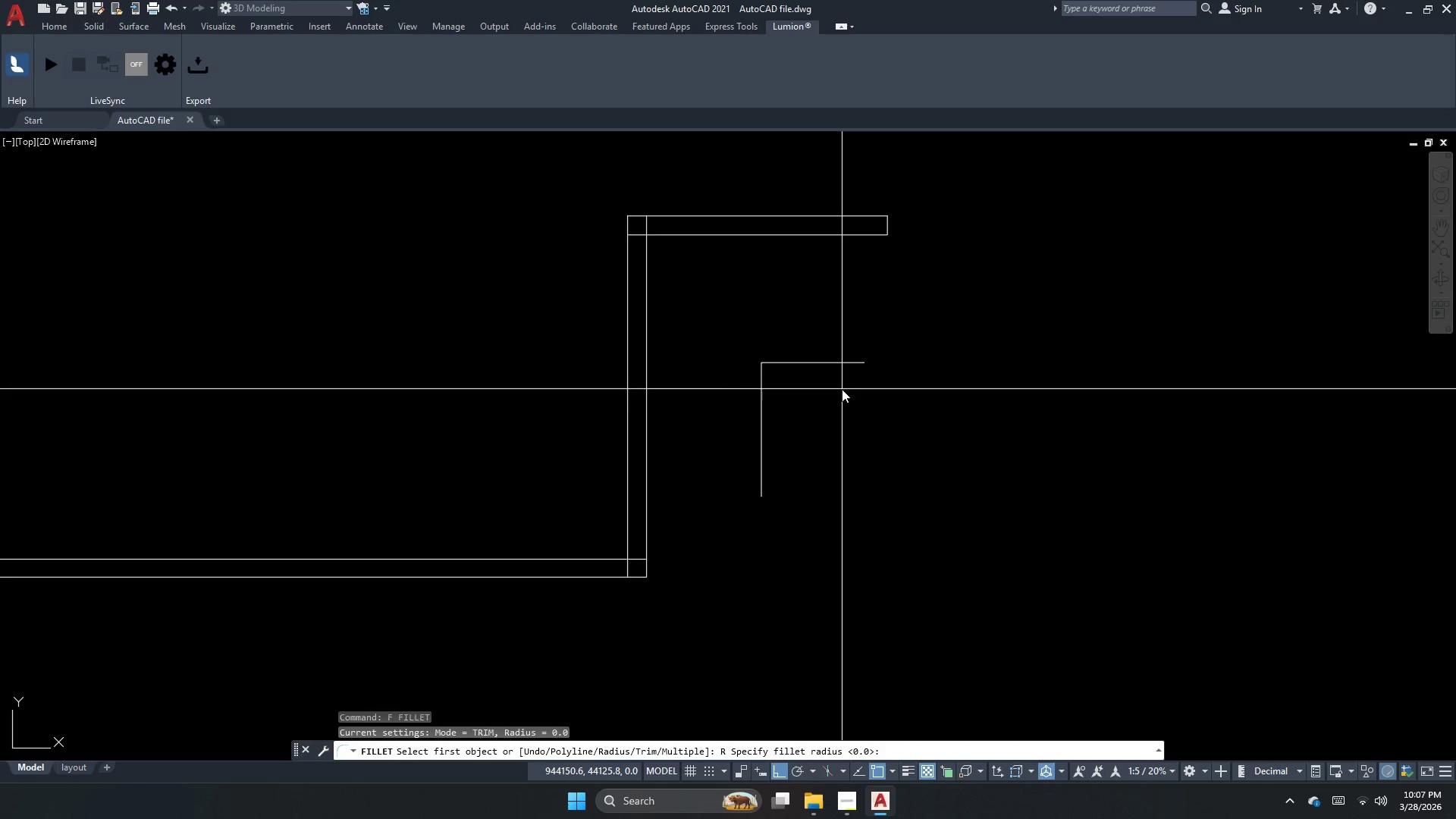 
key(Numpad1)
 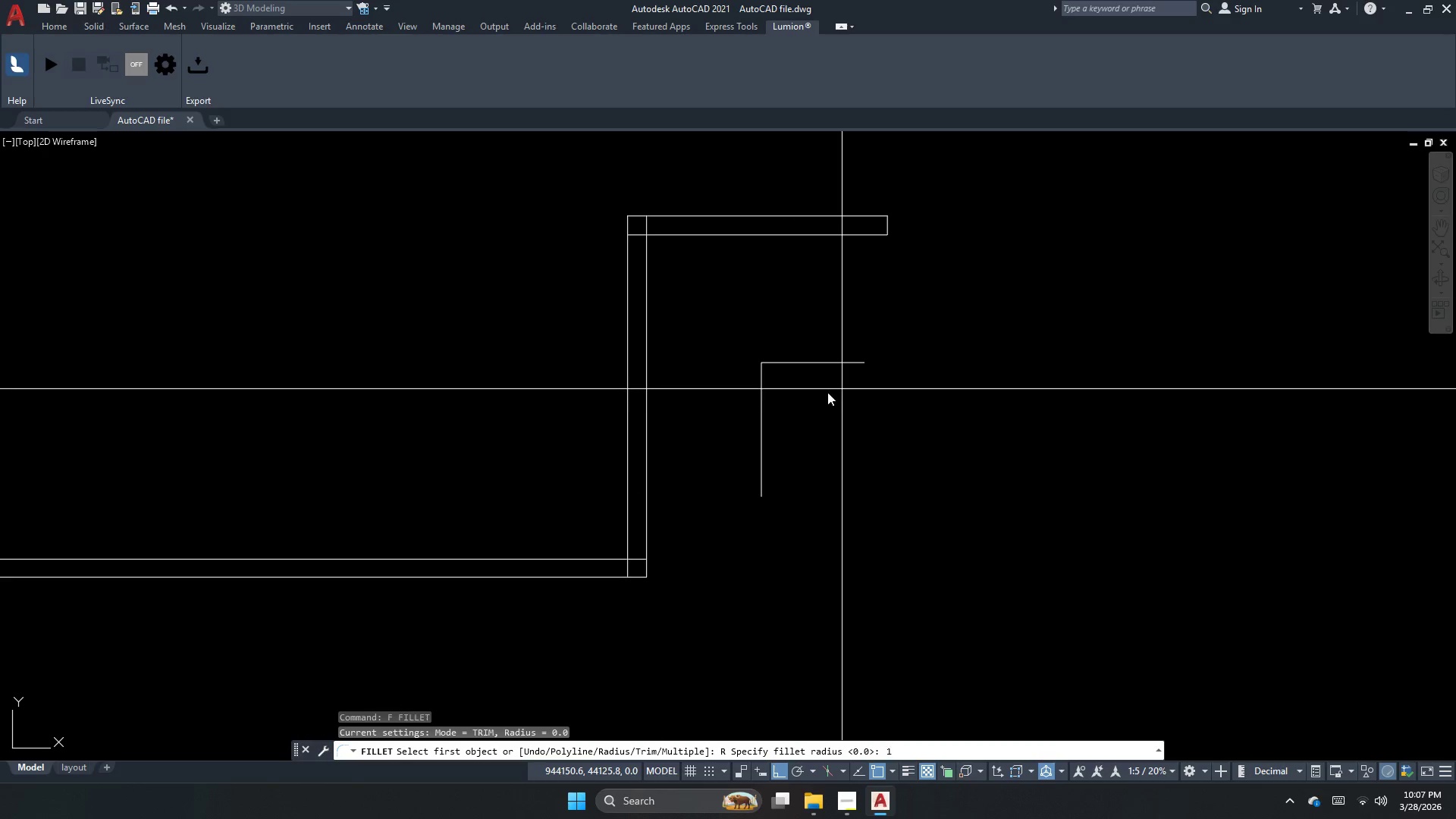 
key(NumpadDecimal)
 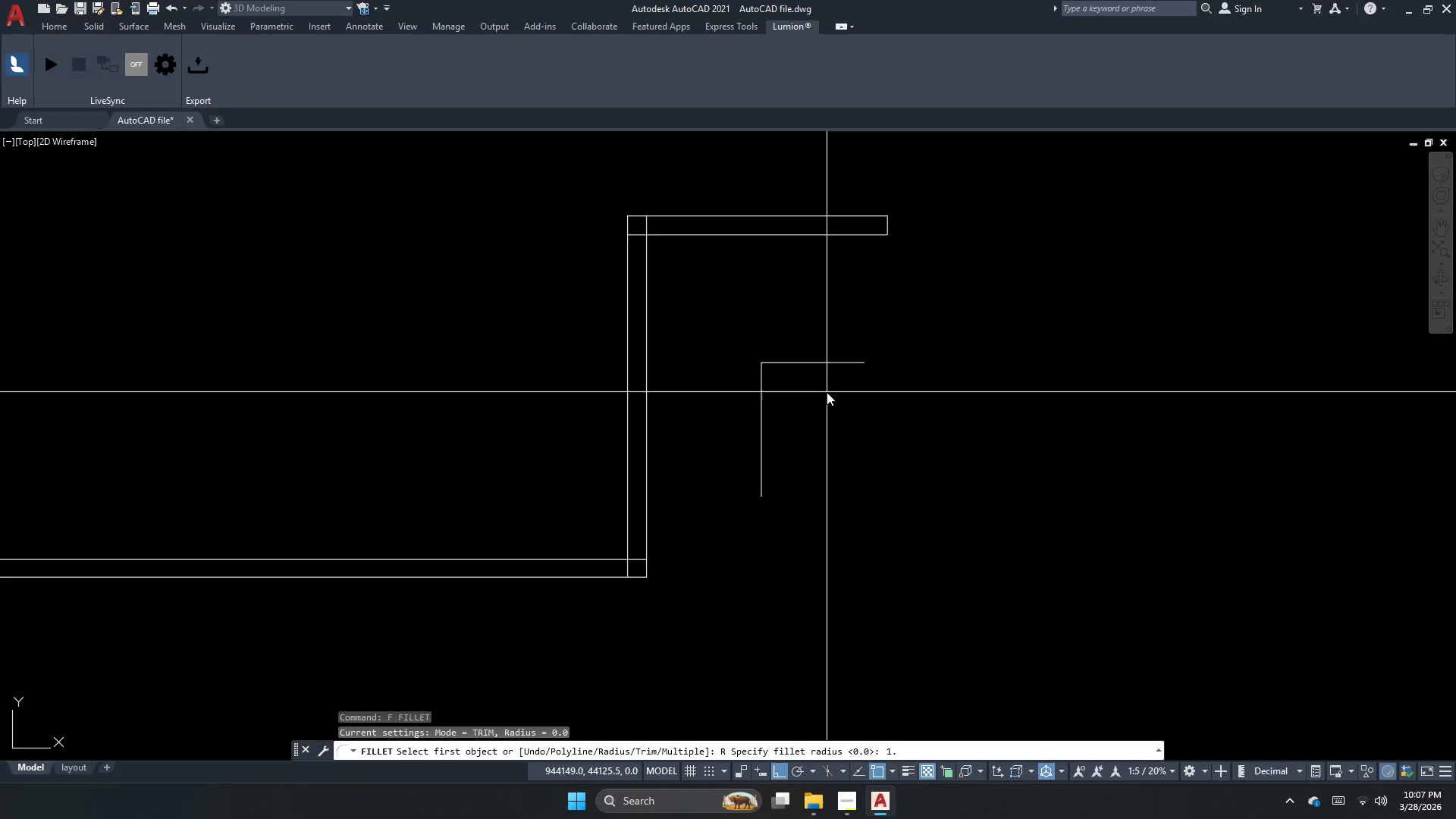 
key(Numpad9)
 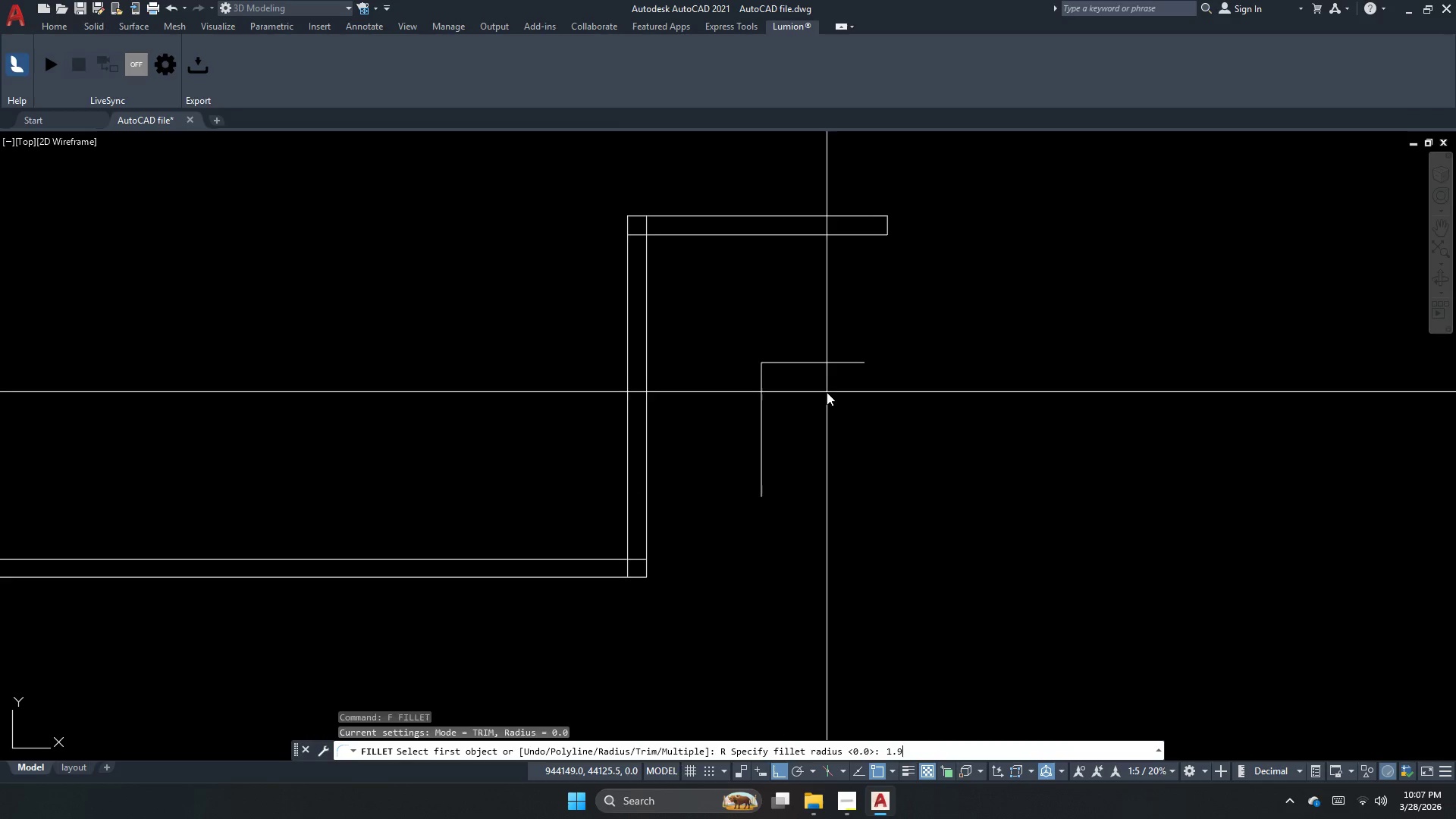 
key(NumpadEnter)
 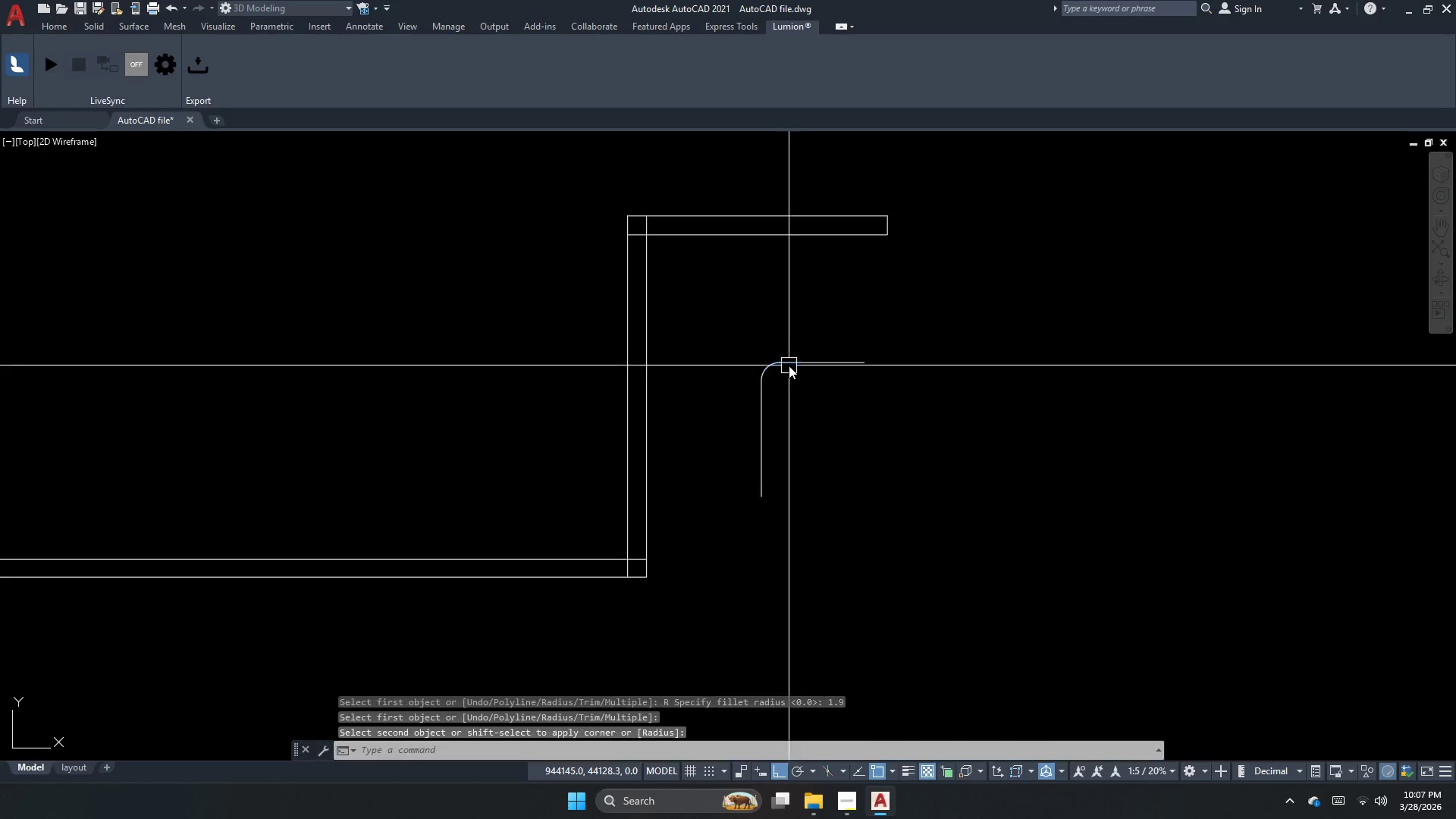 
key(Escape)
 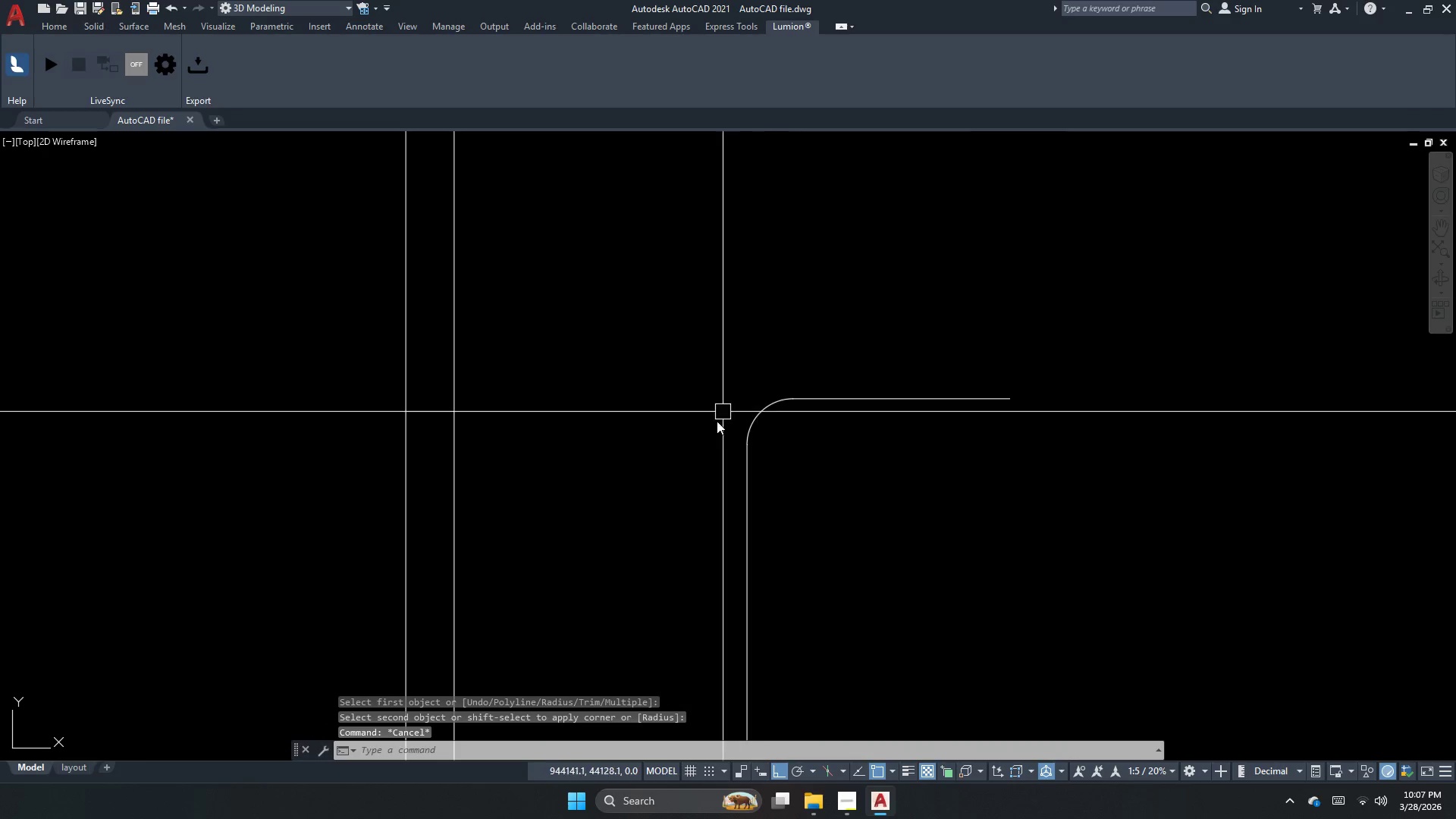 
key(Escape)
 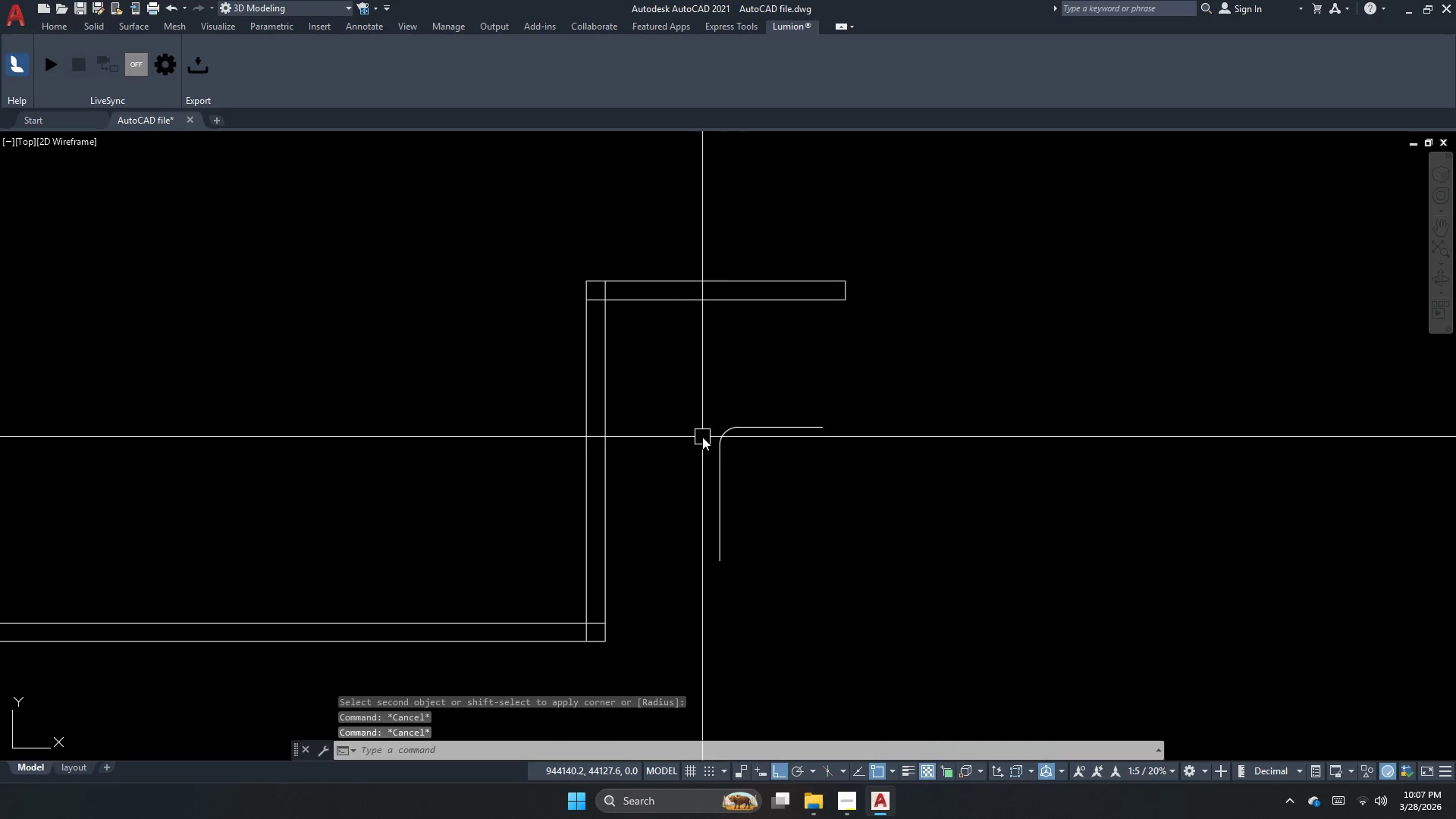 
key(O)
 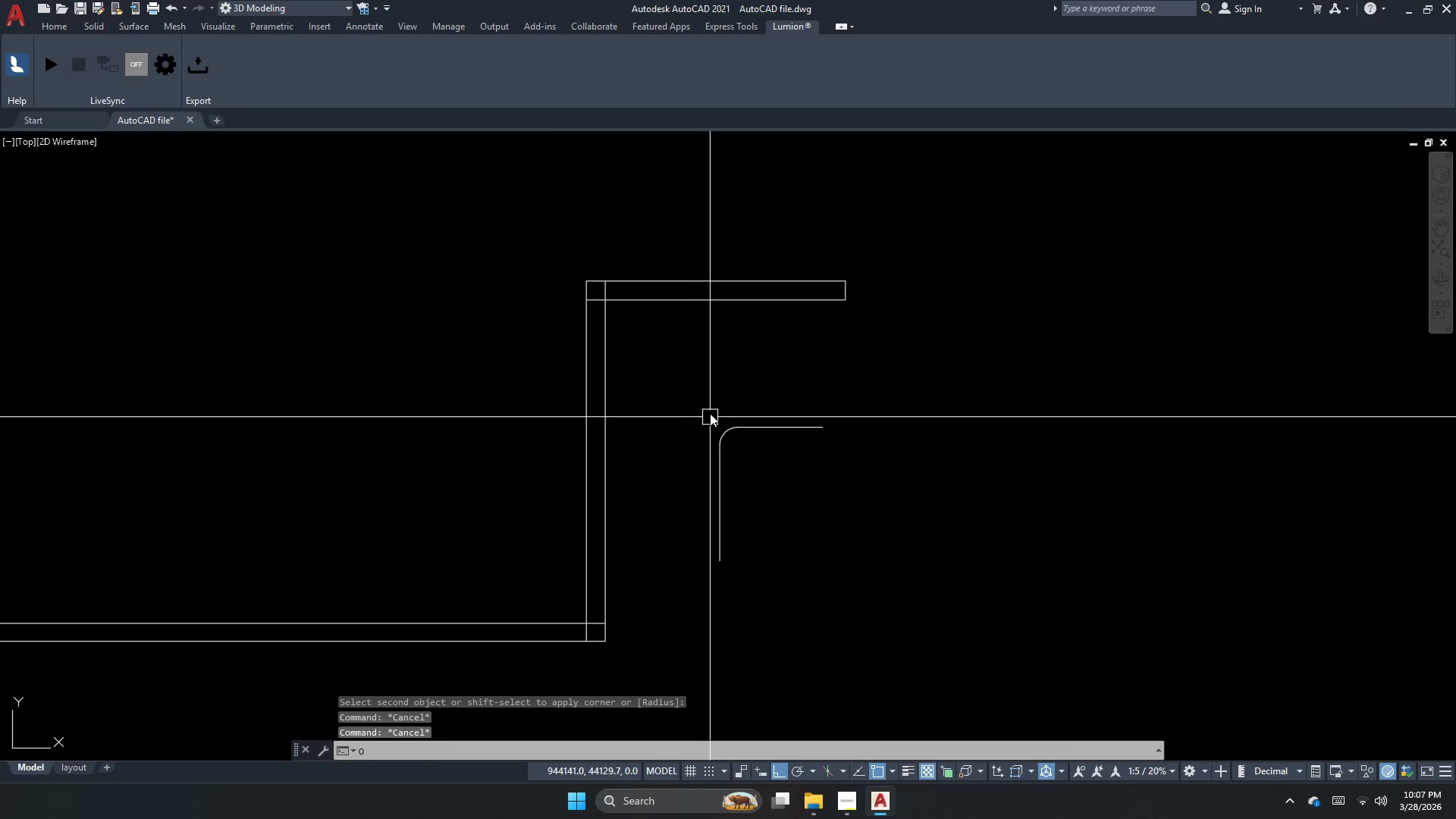 
scroll: coordinate [699, 449], scroll_direction: none, amount: 0.0
 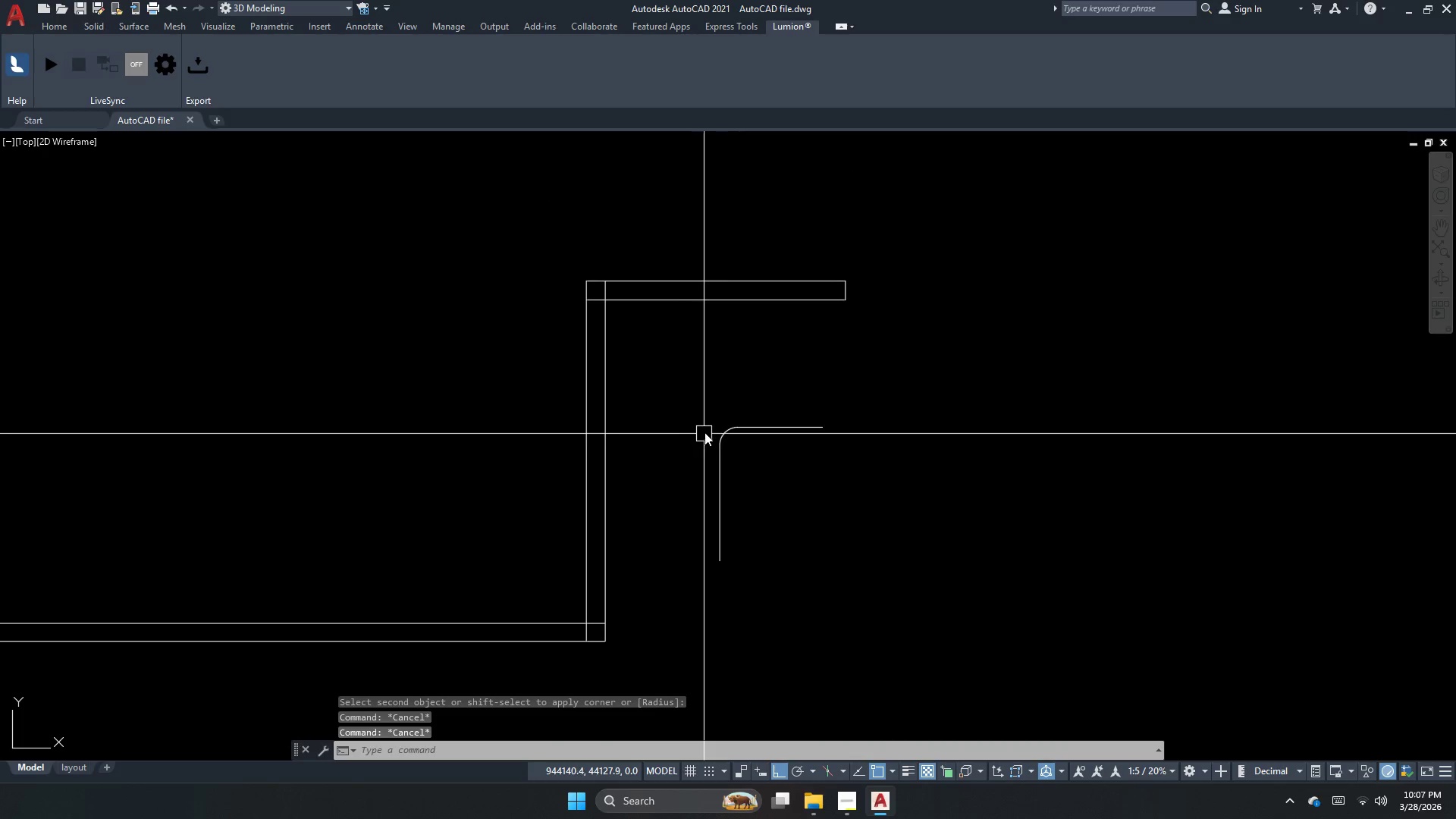 
key(Space)
 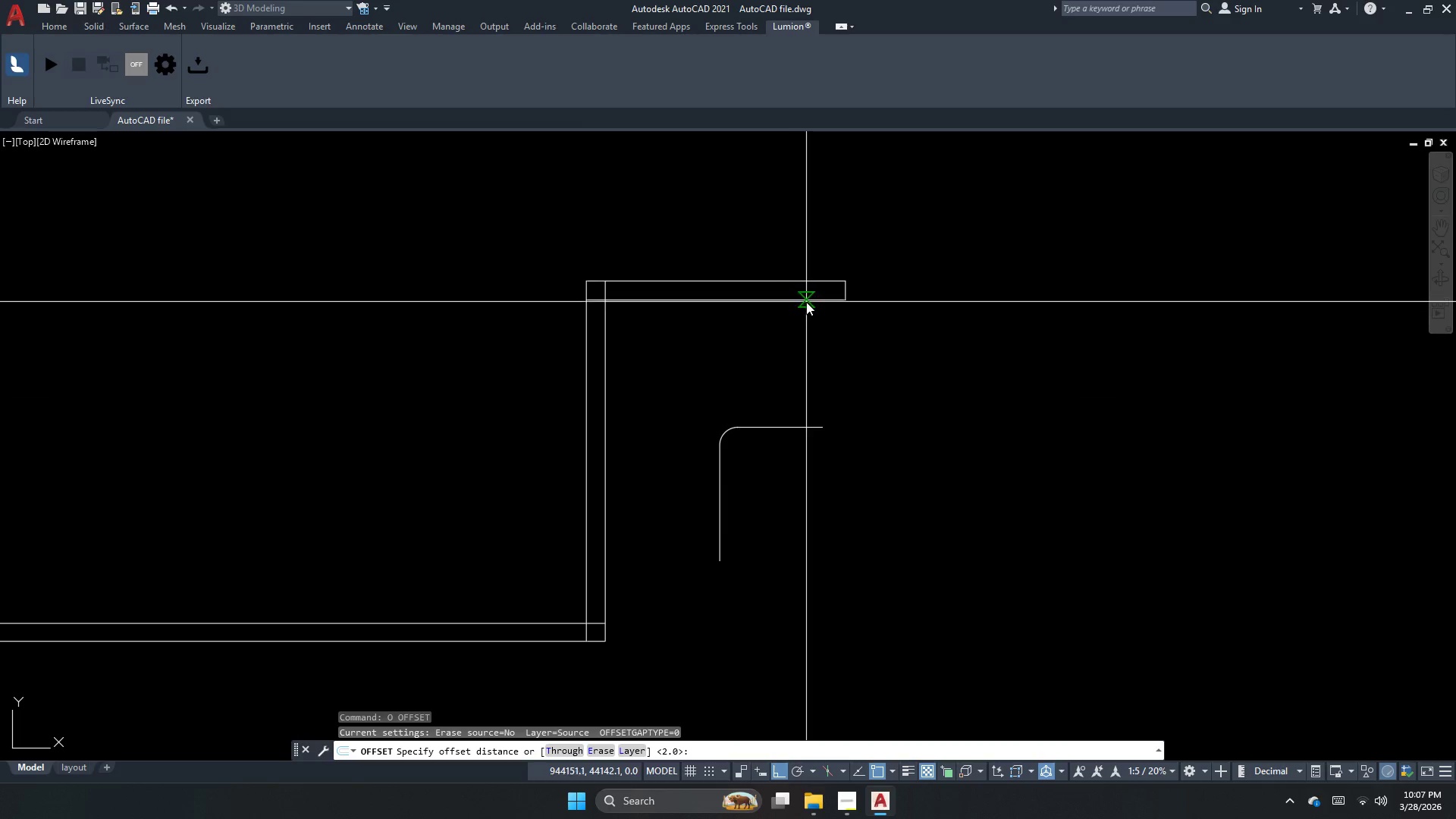 
scroll: coordinate [814, 299], scroll_direction: up, amount: 1.0
 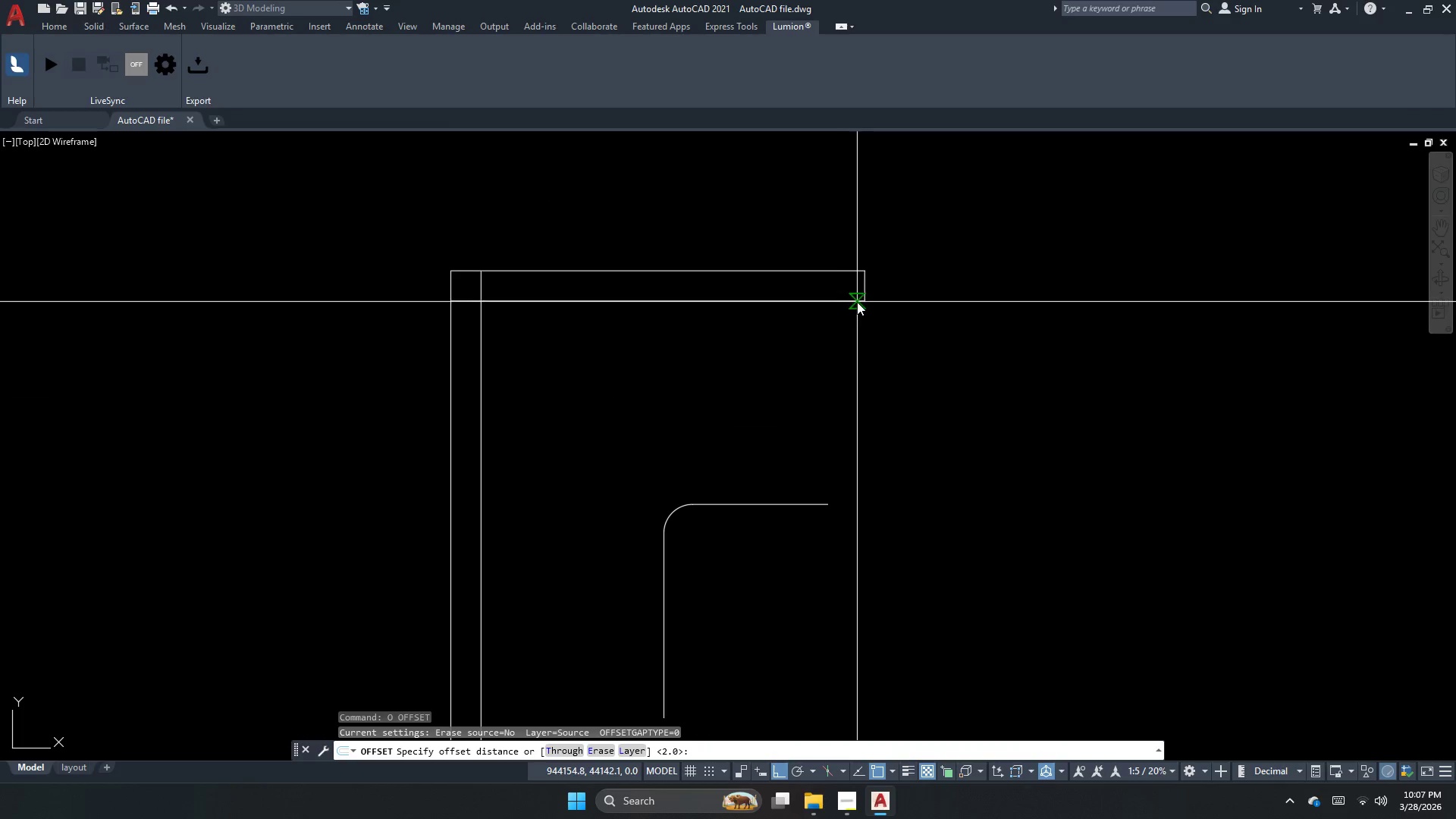 
left_click([858, 303])
 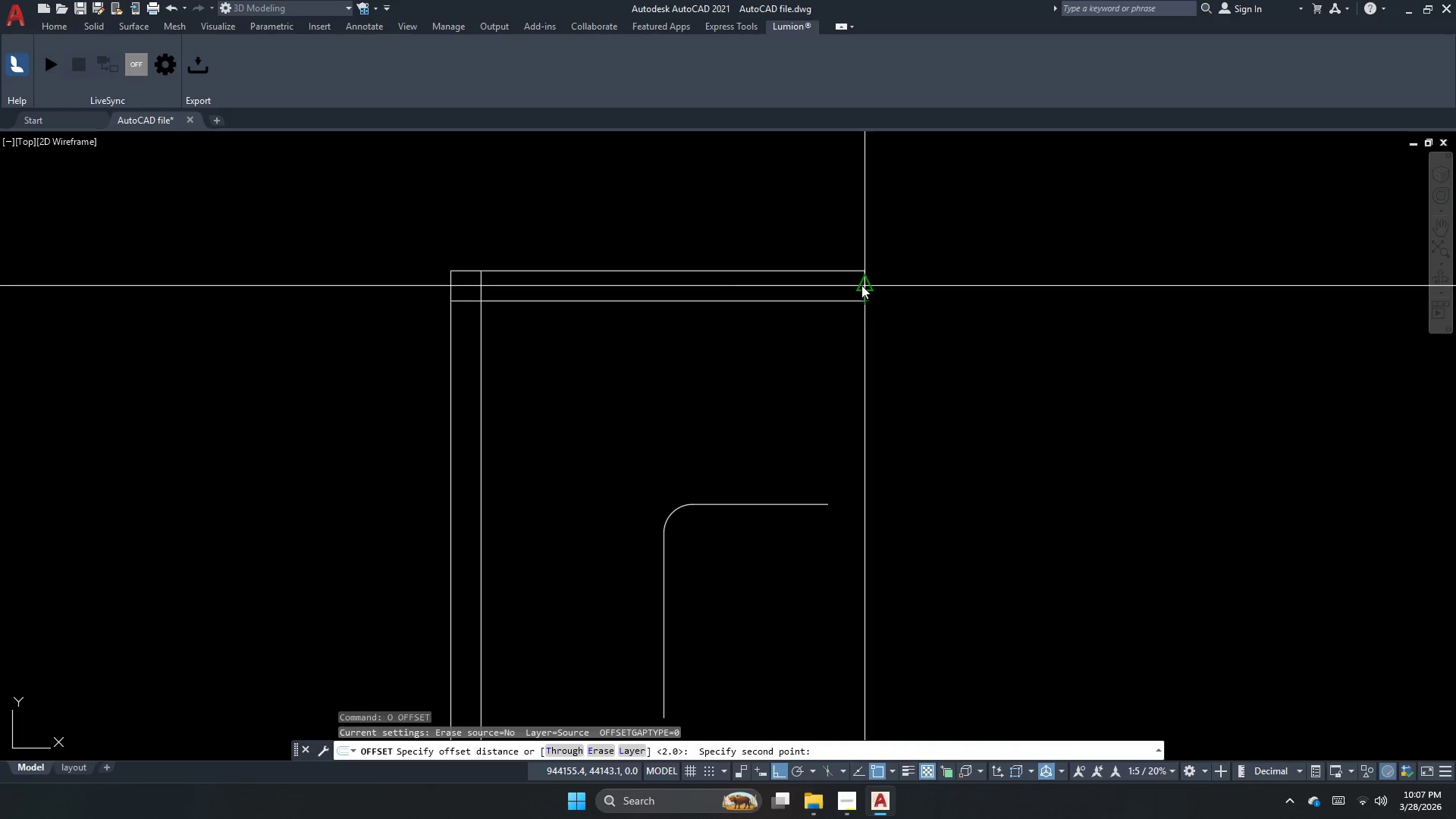 
left_click([861, 285])
 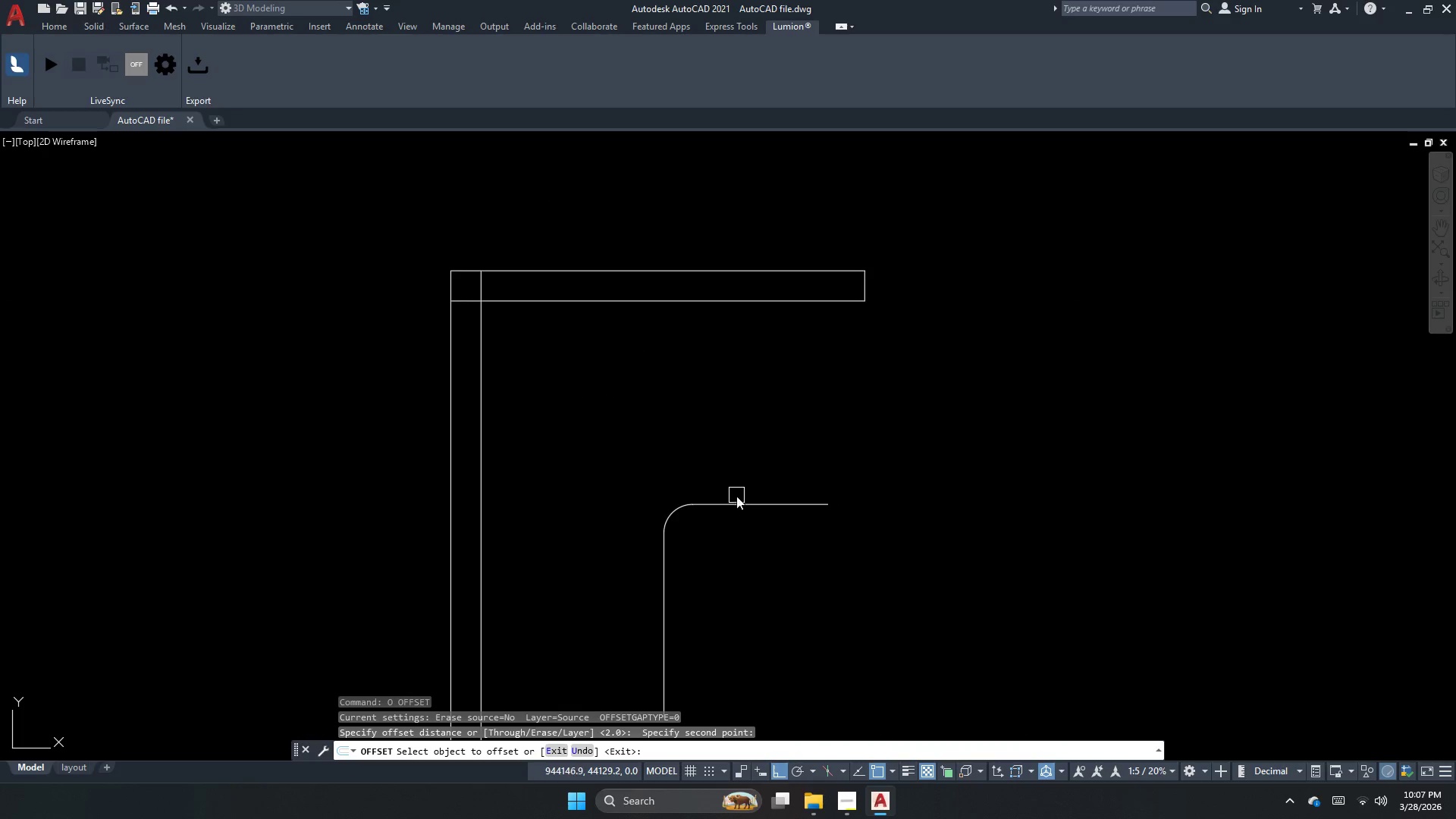 
left_click_drag(start_coordinate=[736, 500], to_coordinate=[734, 474])
 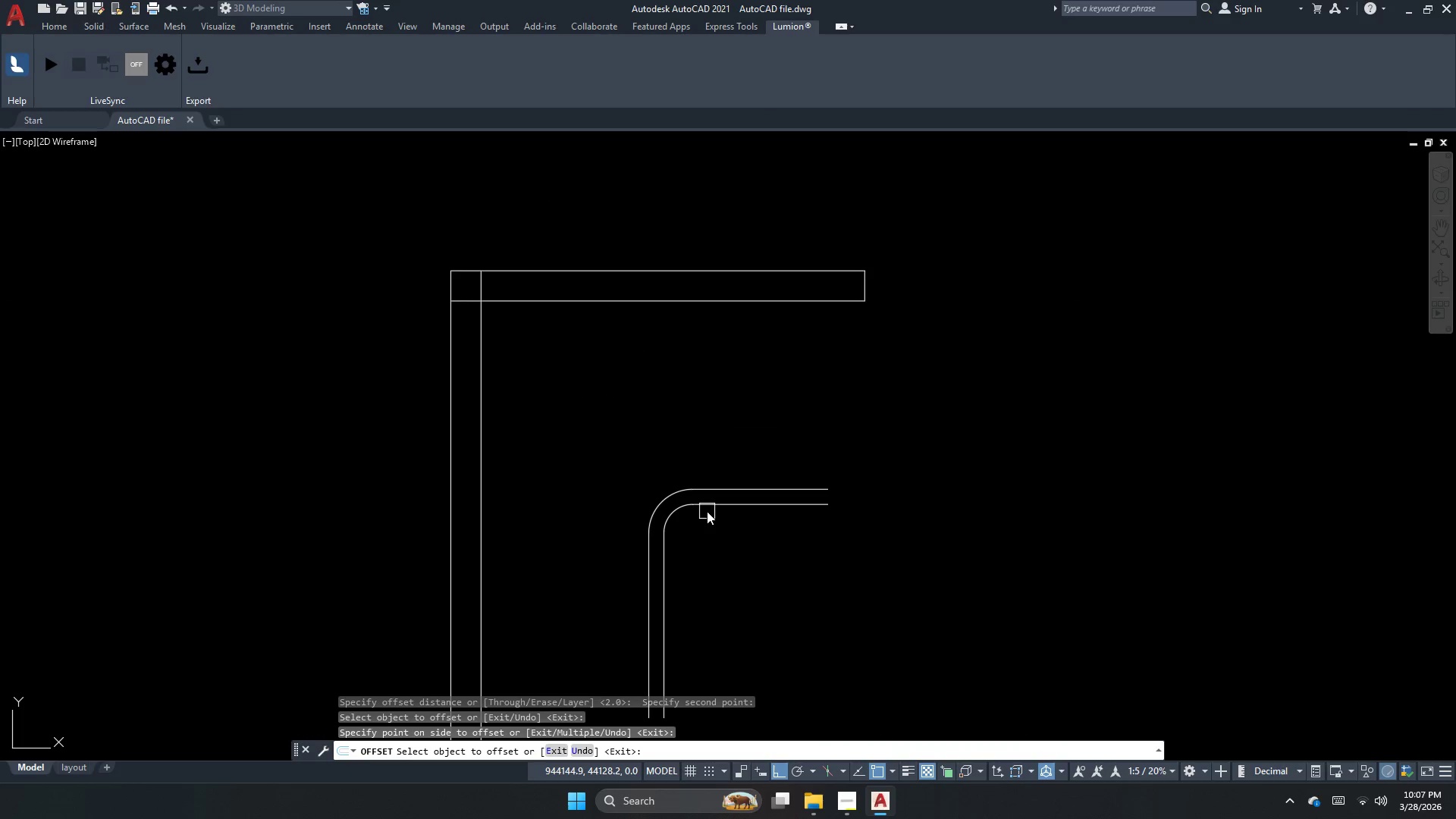 
left_click_drag(start_coordinate=[707, 511], to_coordinate=[702, 535])
 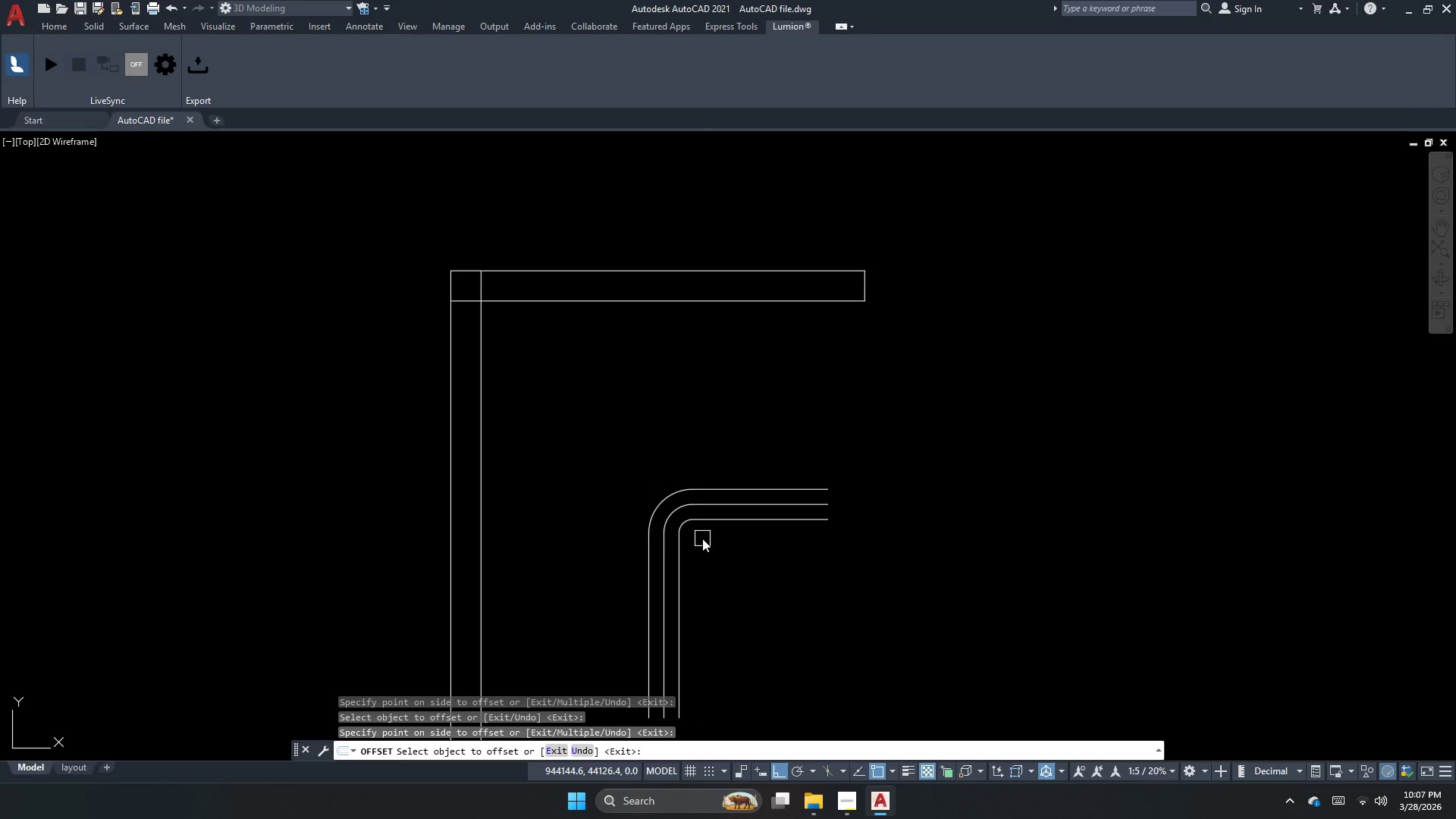 
key(Escape)
key(Escape)
type(dra )
 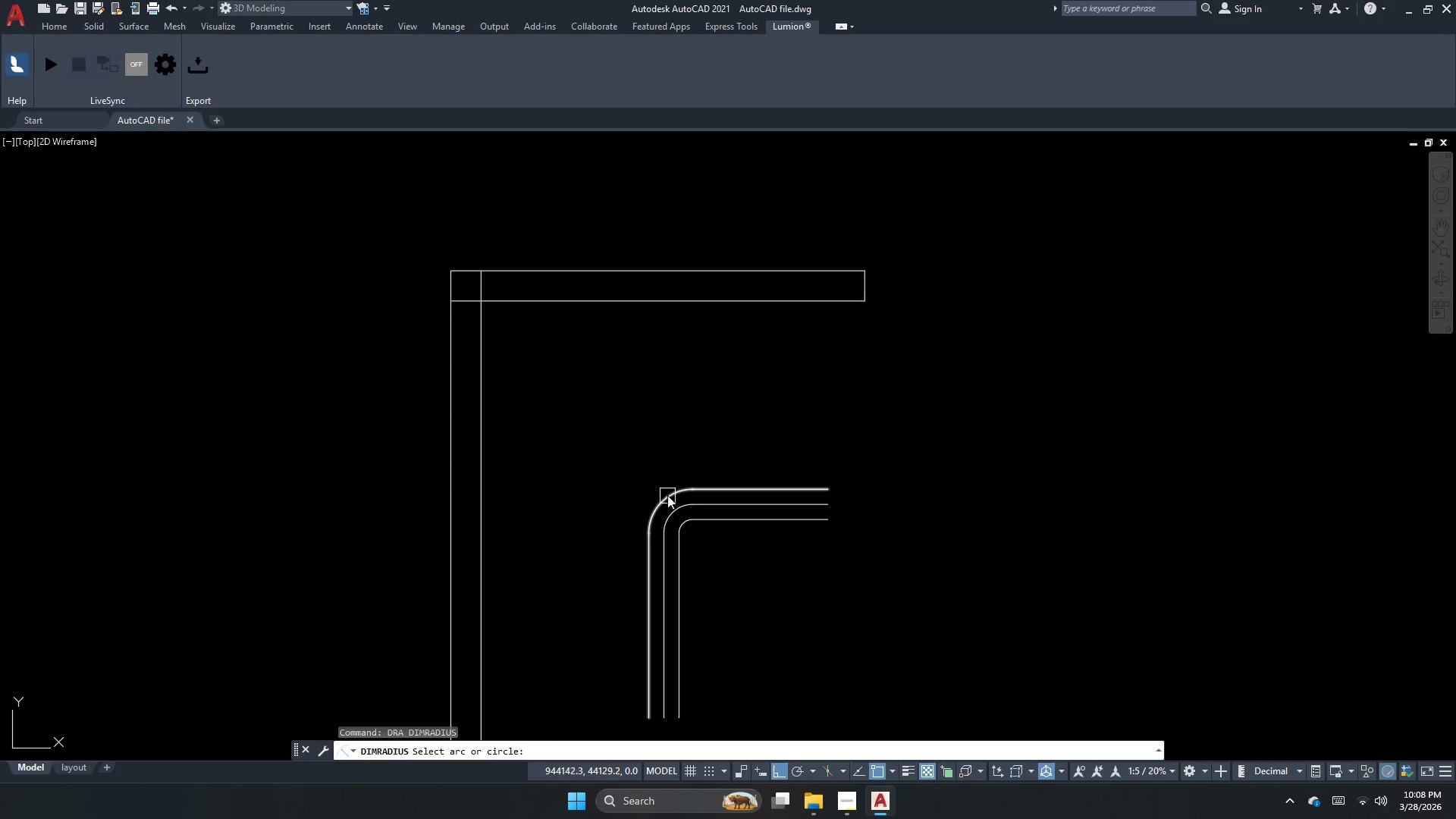 
left_click([668, 495])
 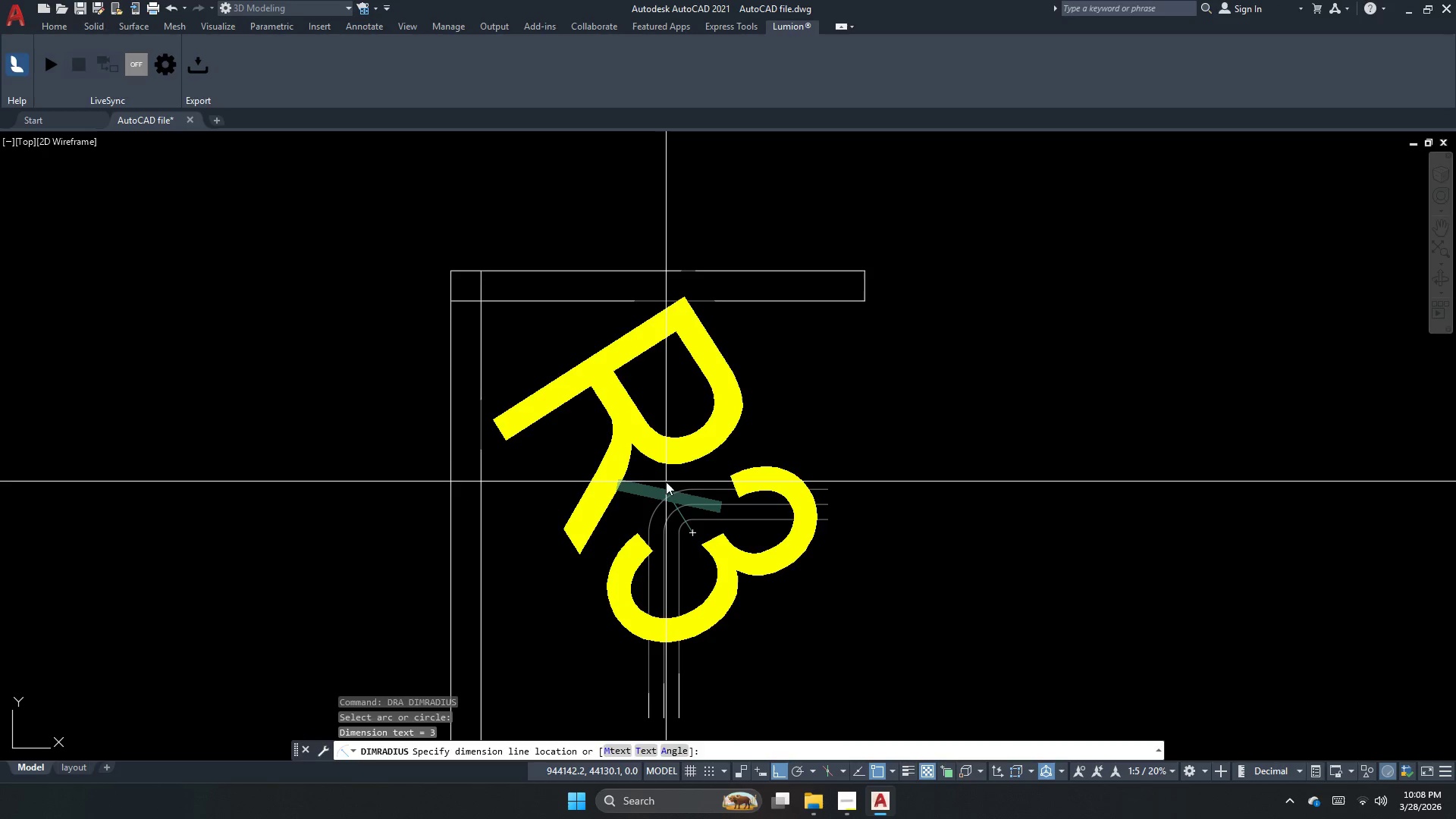 
key(Escape)
 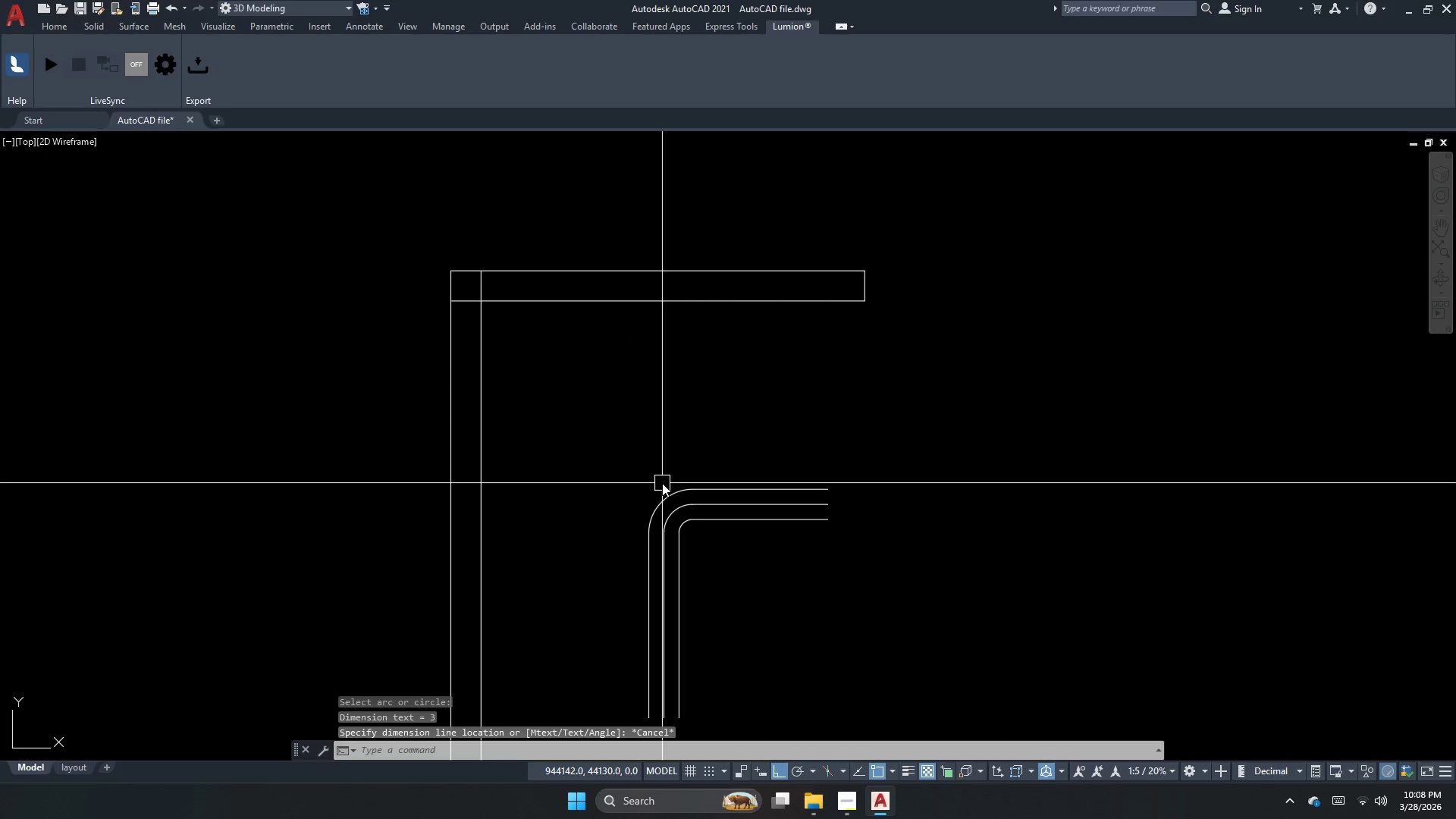 
key(Escape)
 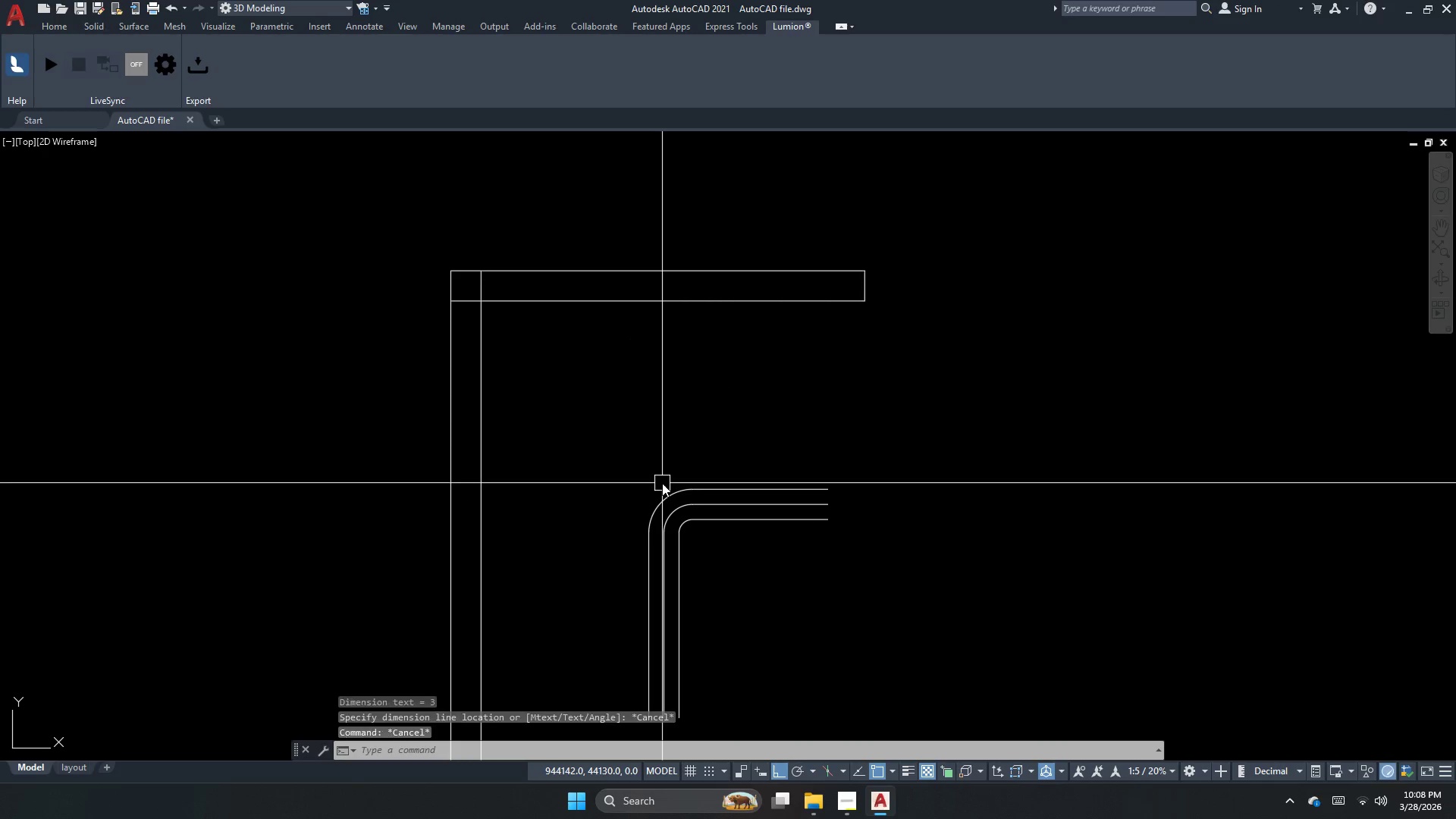 
key(Escape)
 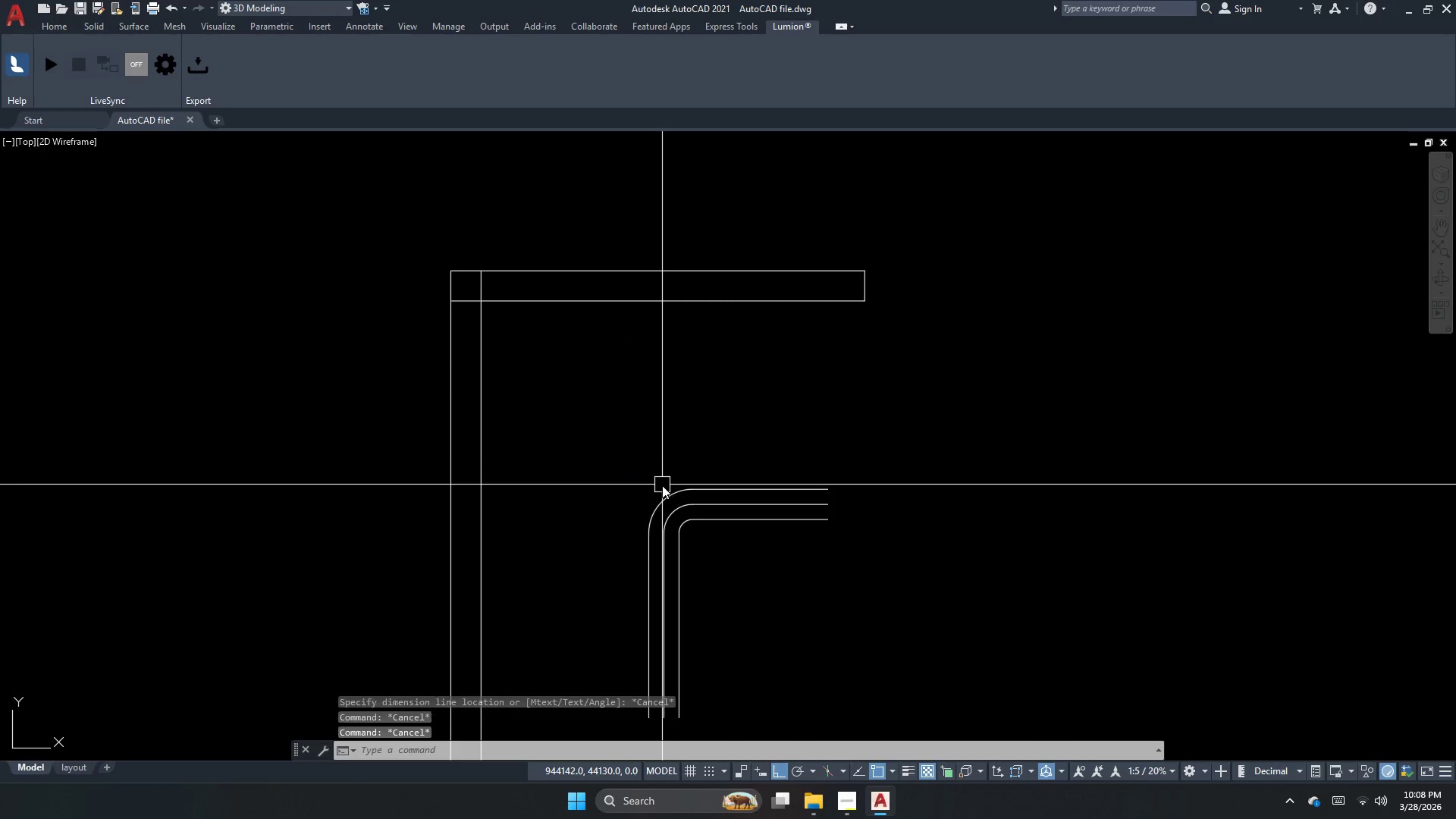 
key(Escape)
 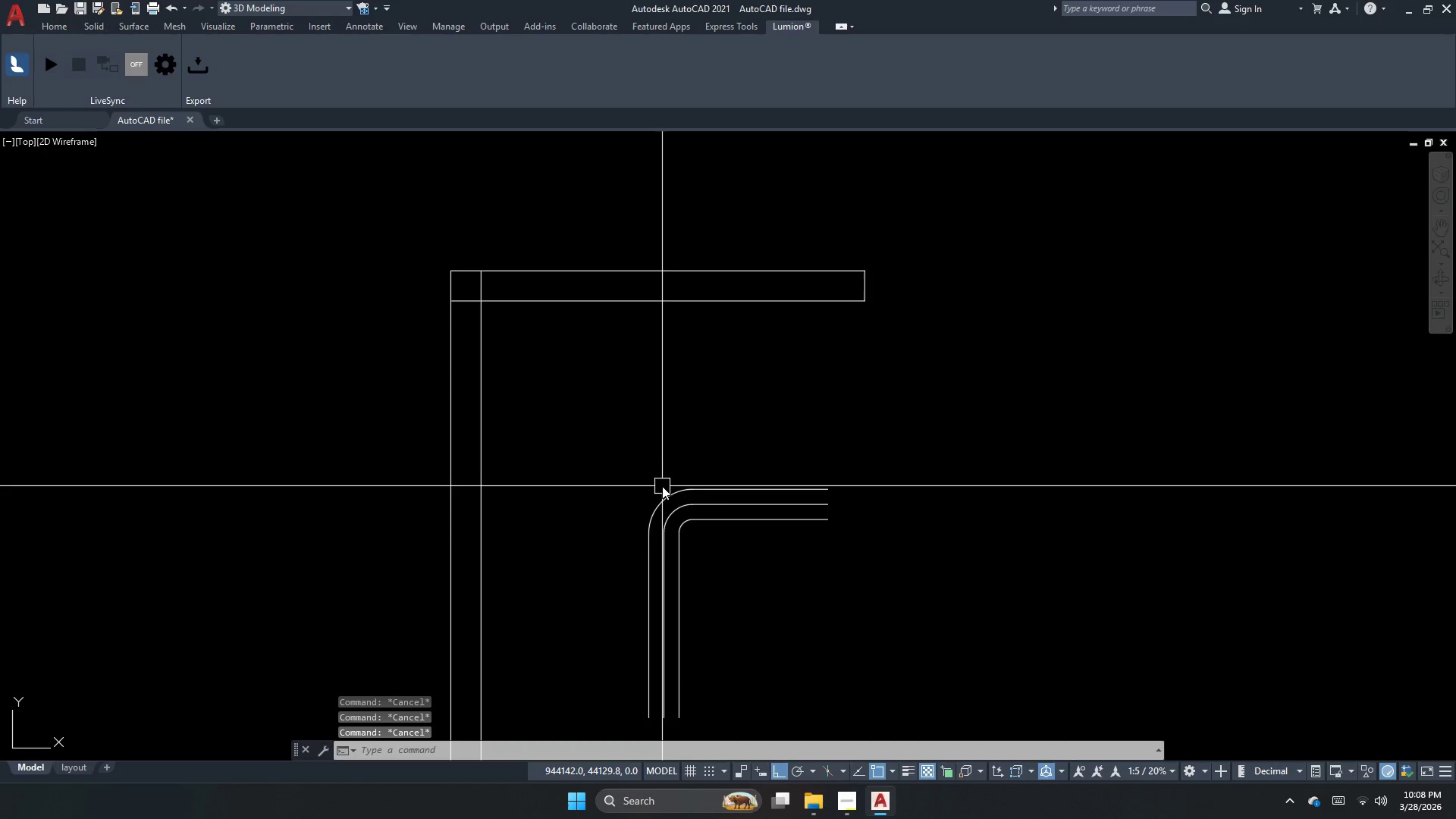 
key(Escape)
 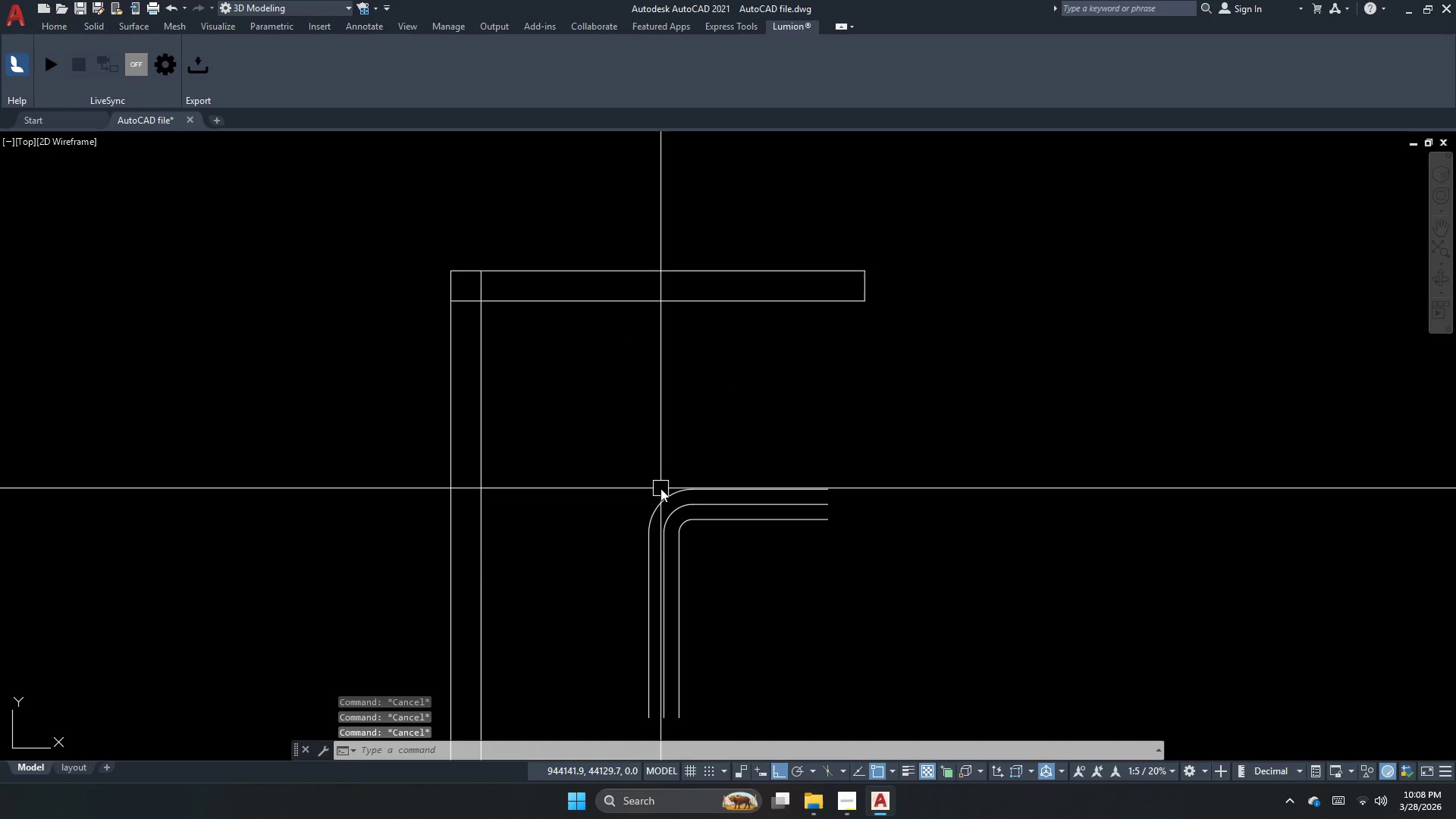 
key(Escape)
 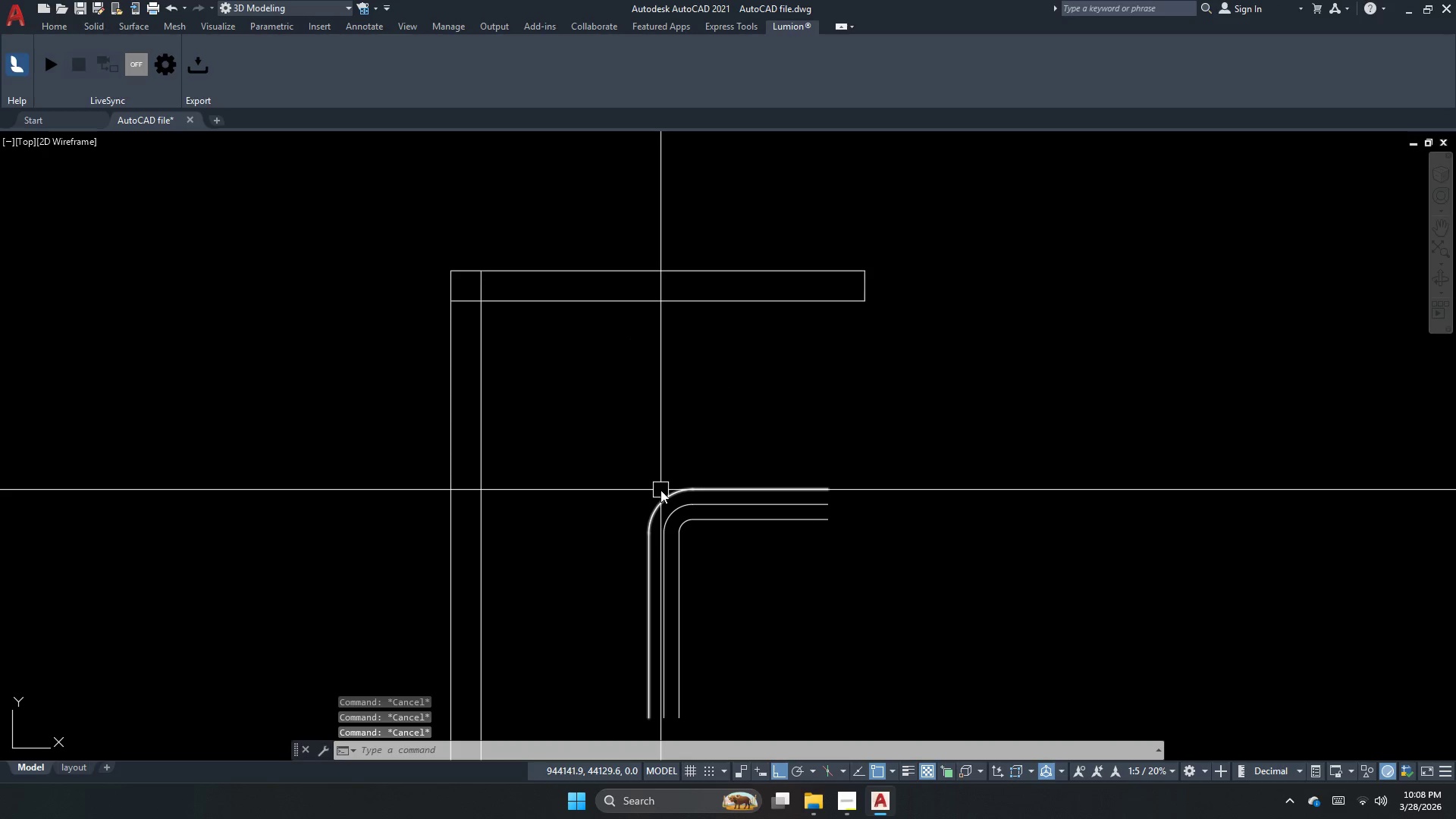 
key(Escape)
 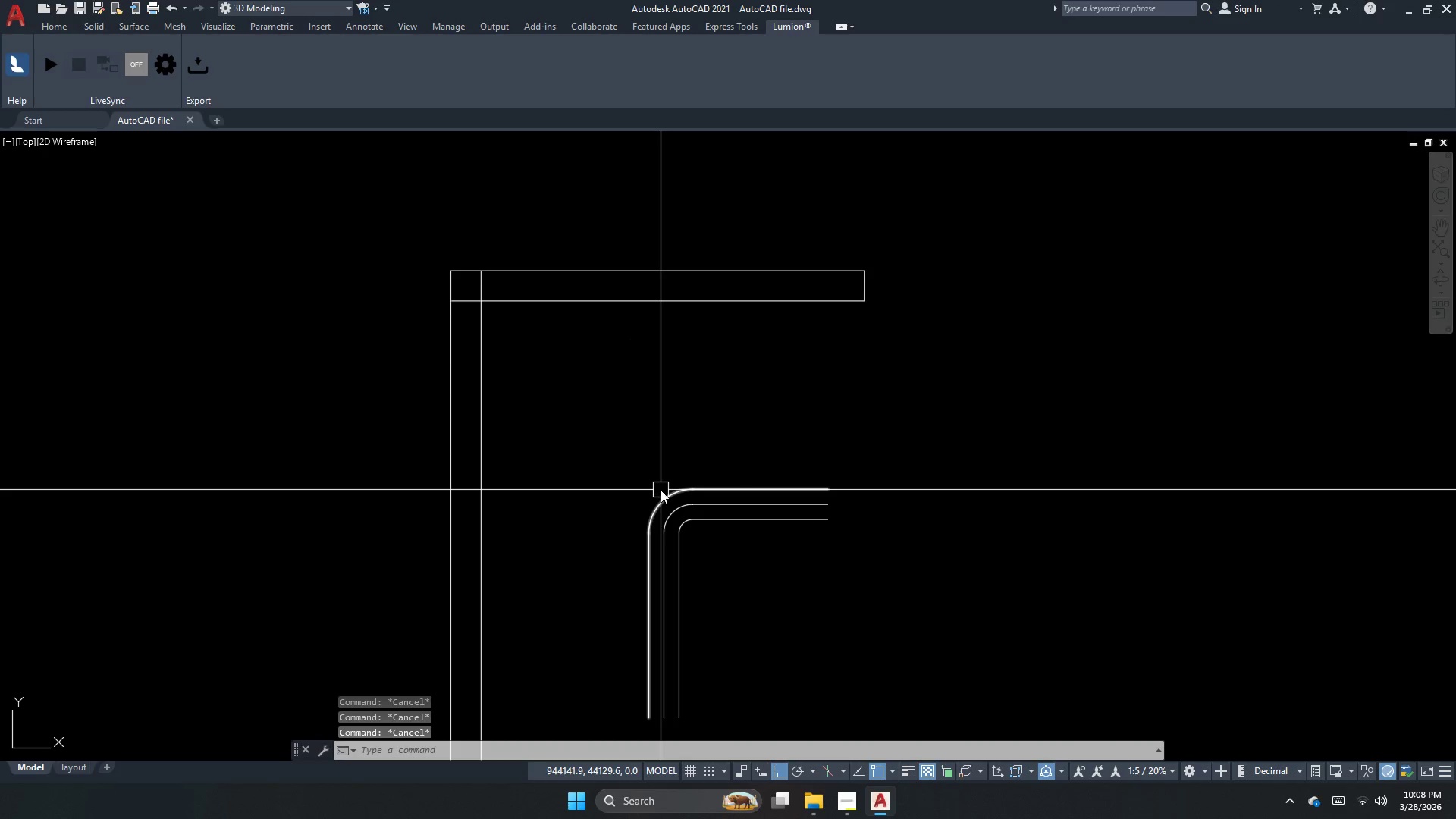 
key(Escape)
 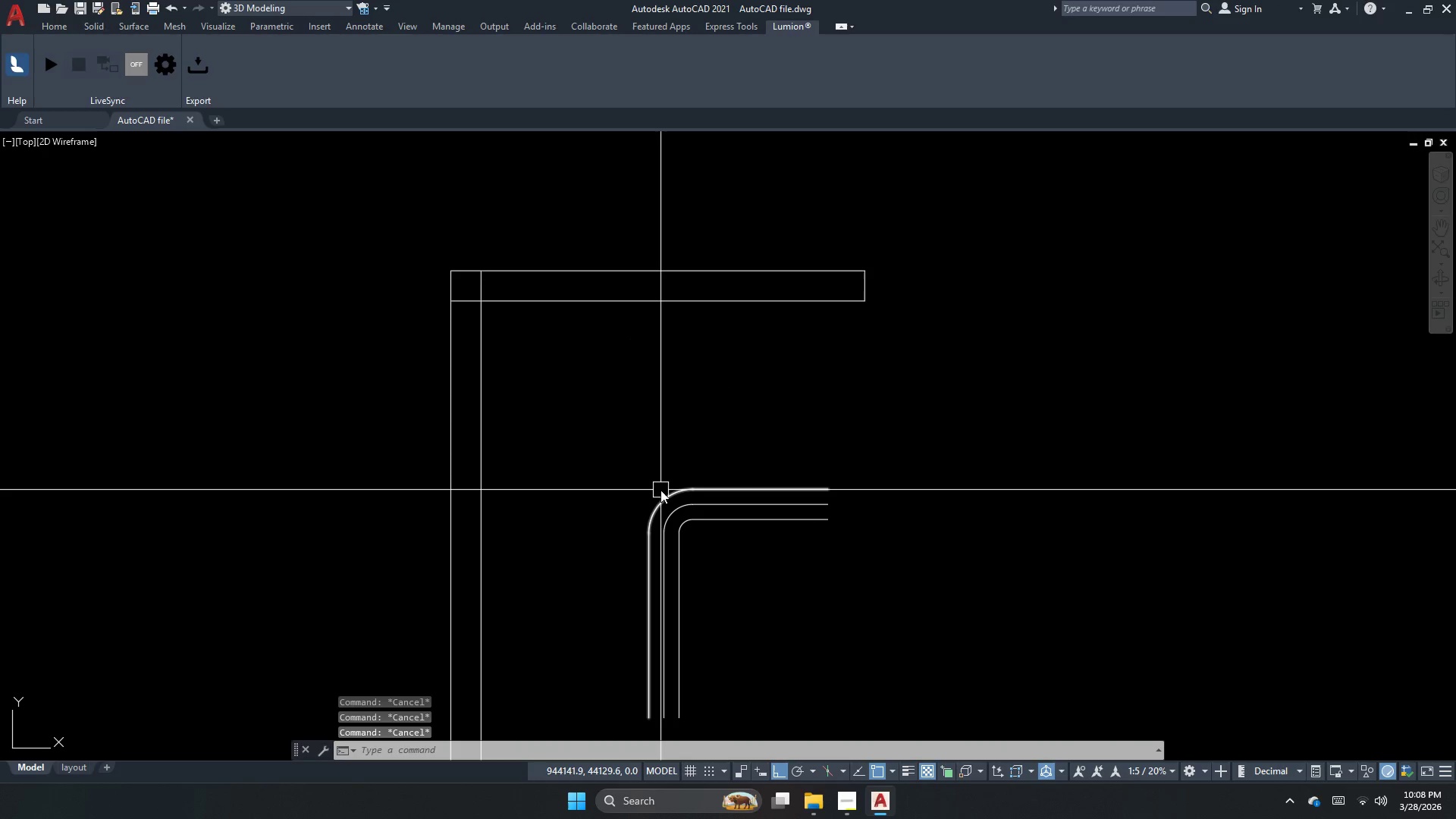 
key(Escape)
 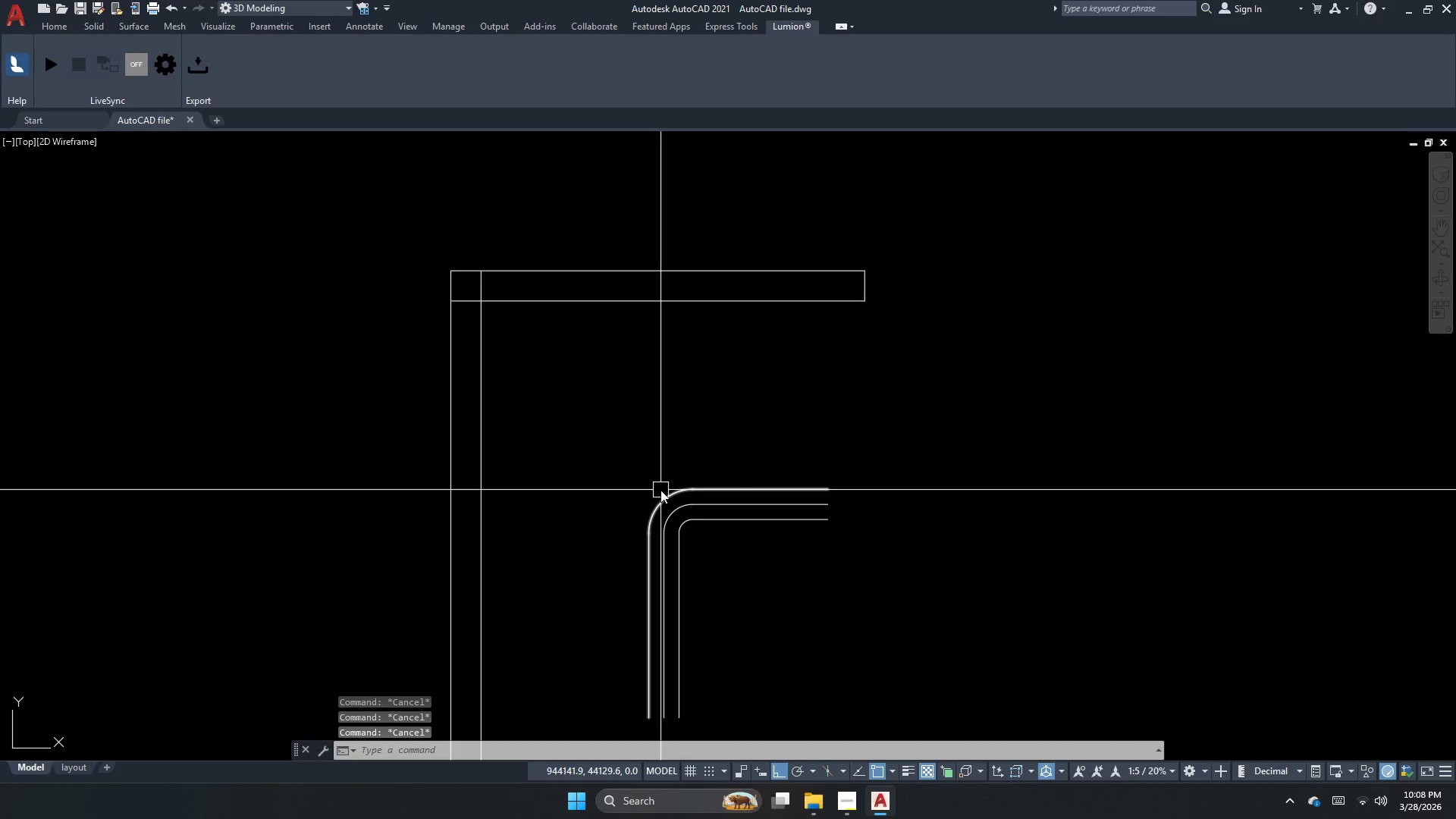 
key(Escape)
 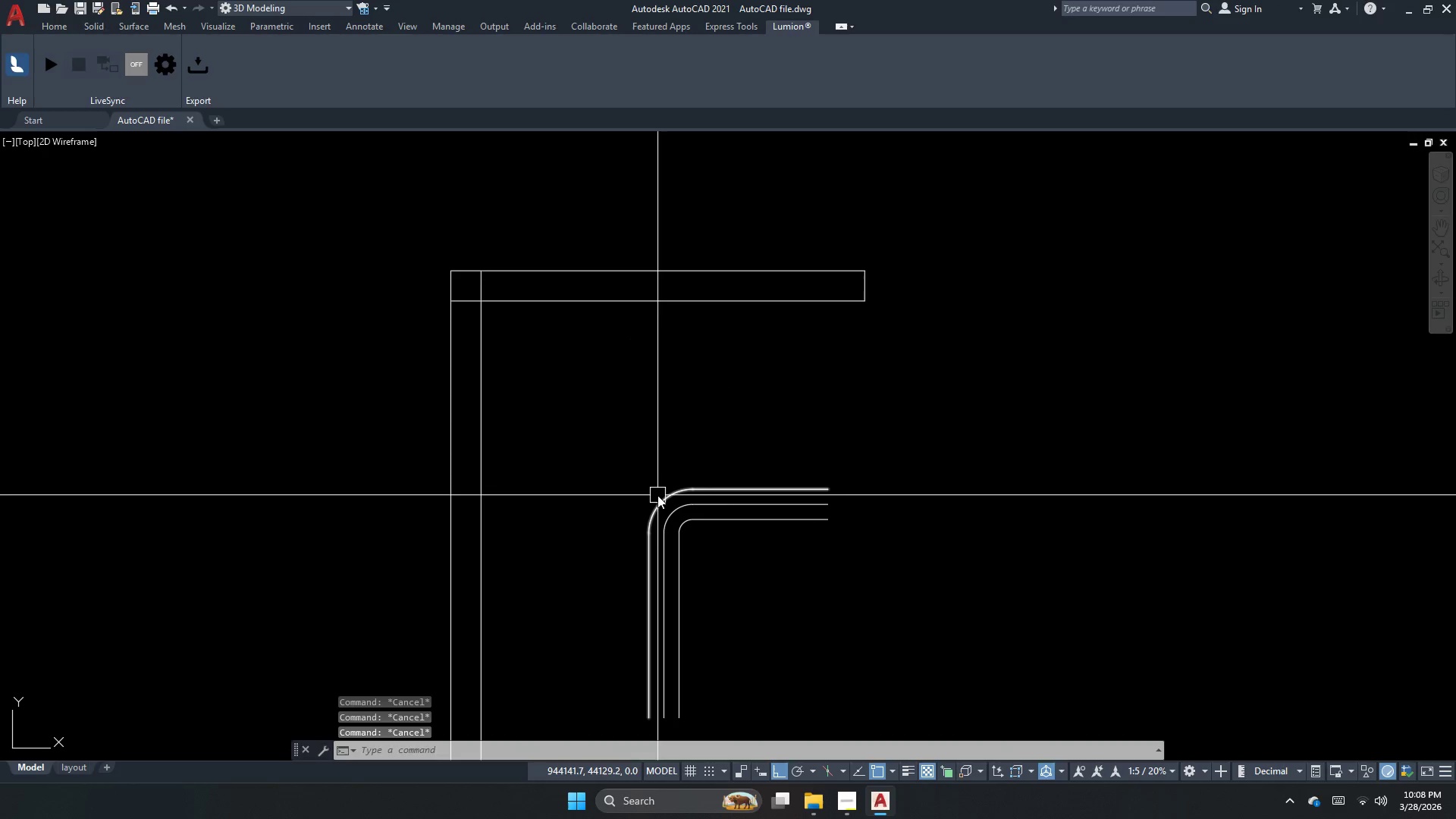 
key(F)
 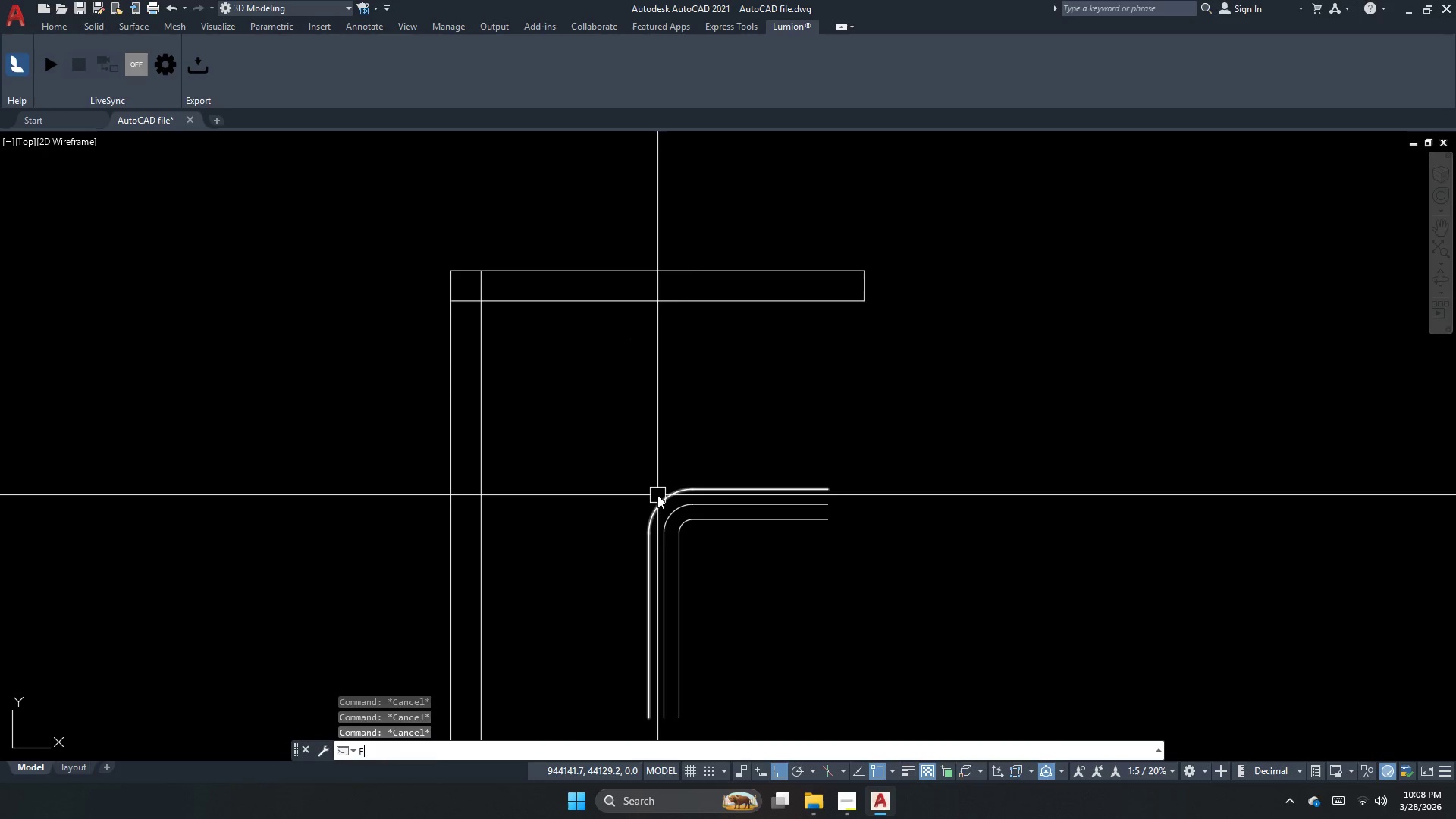 
key(Space)
 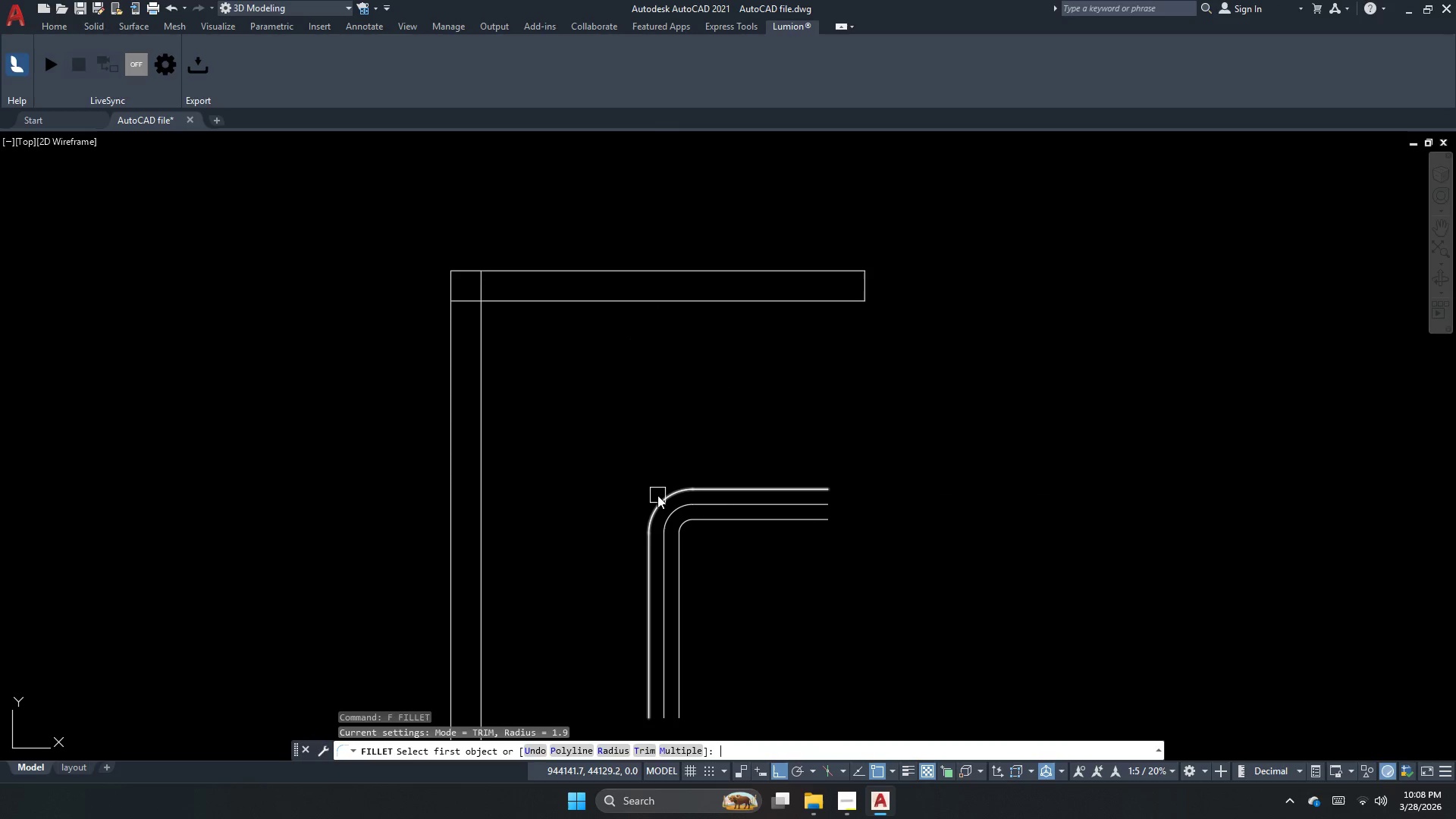 
key(R)
 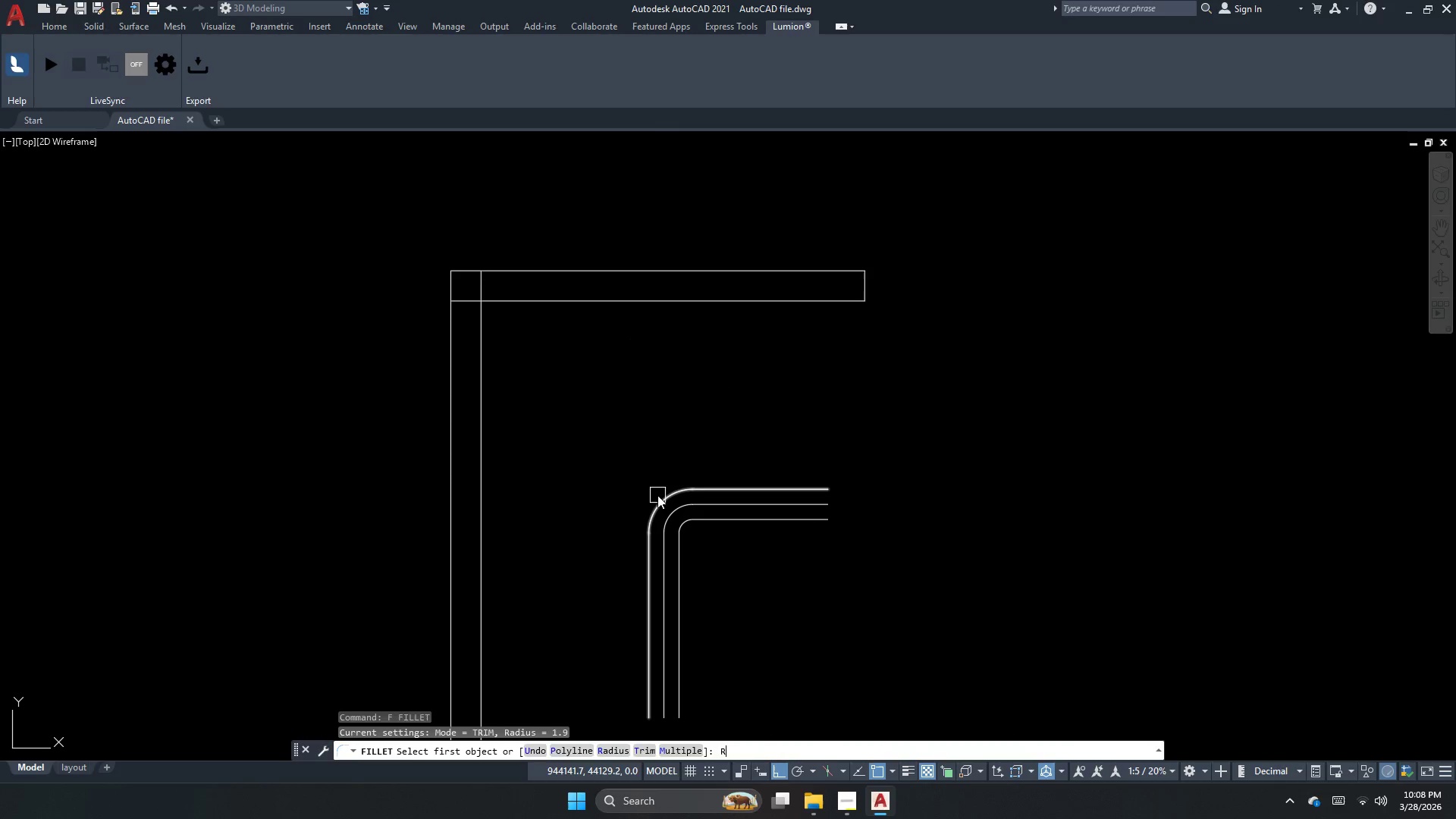 
key(Space)
 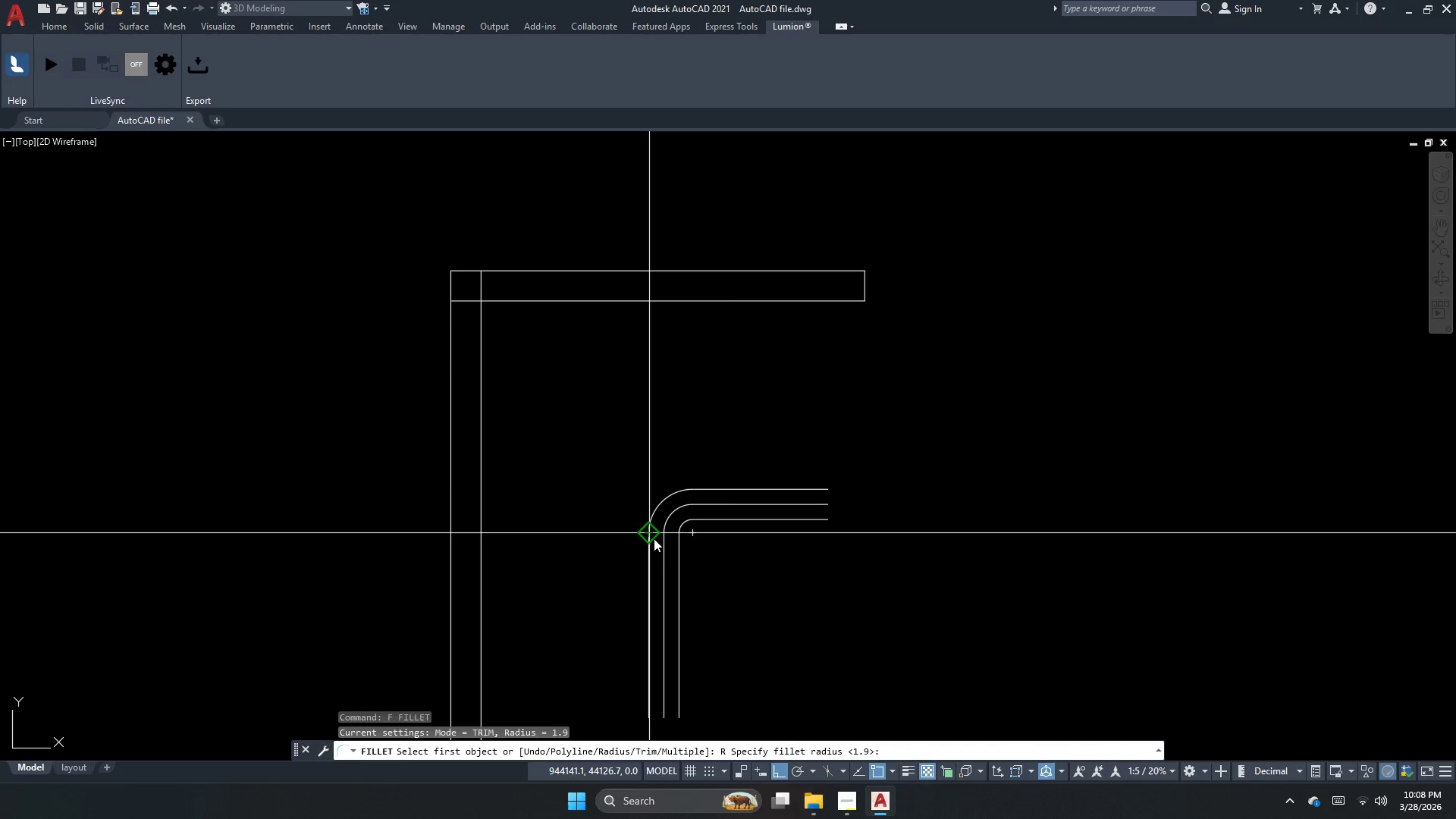 
left_click_drag(start_coordinate=[654, 538], to_coordinate=[648, 516])
 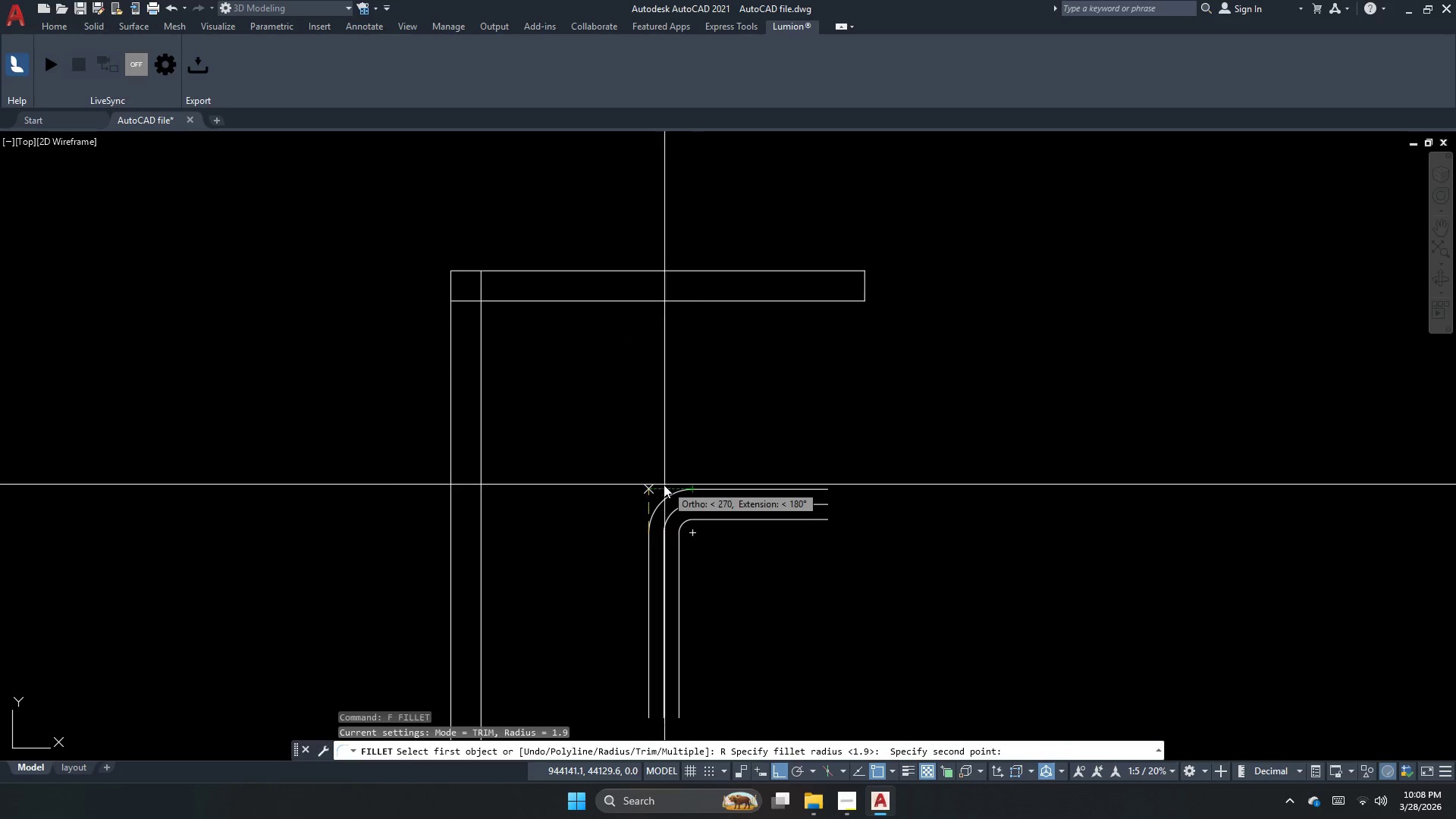 
left_click([657, 482])
 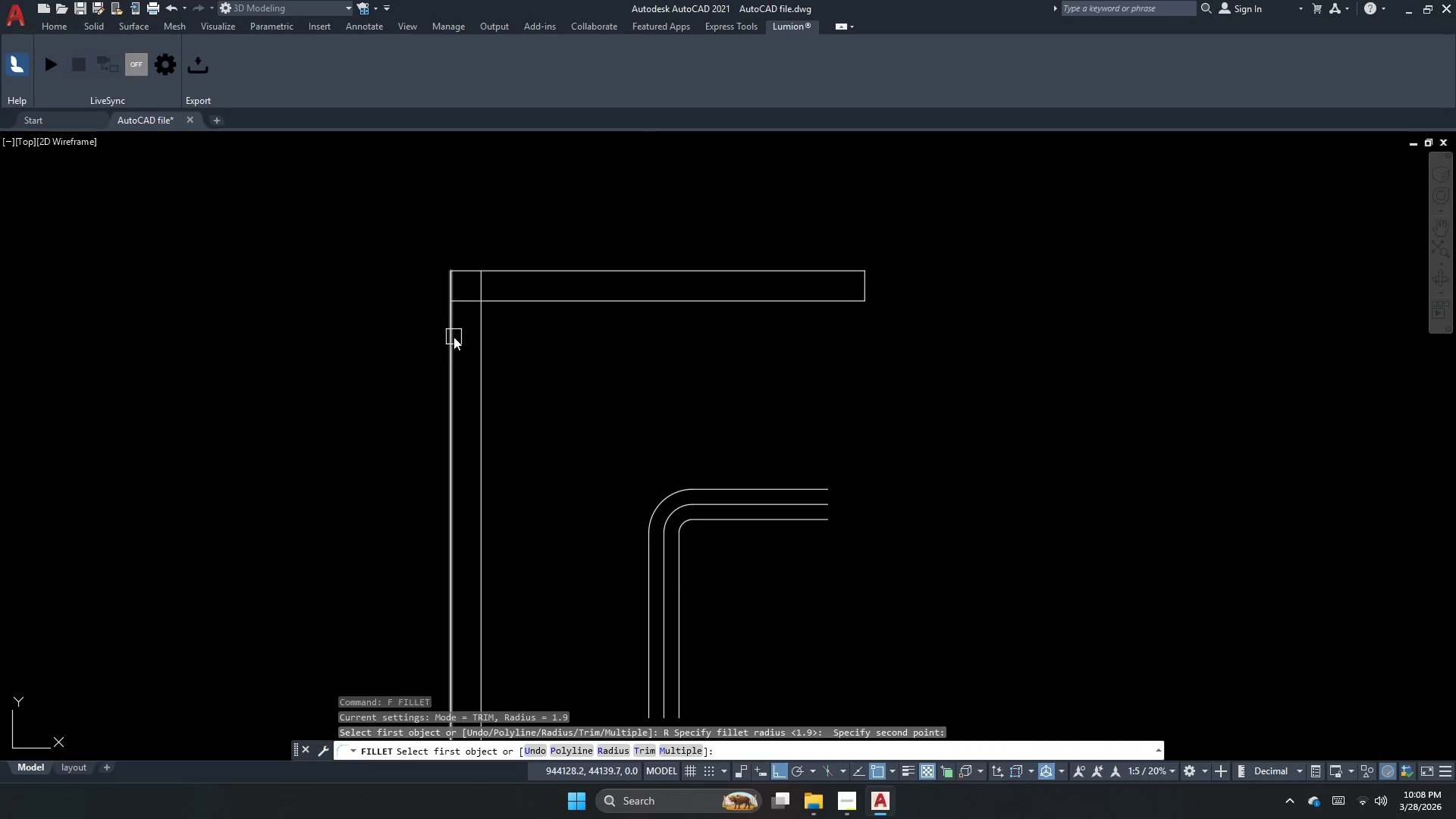 
left_click([453, 335])
 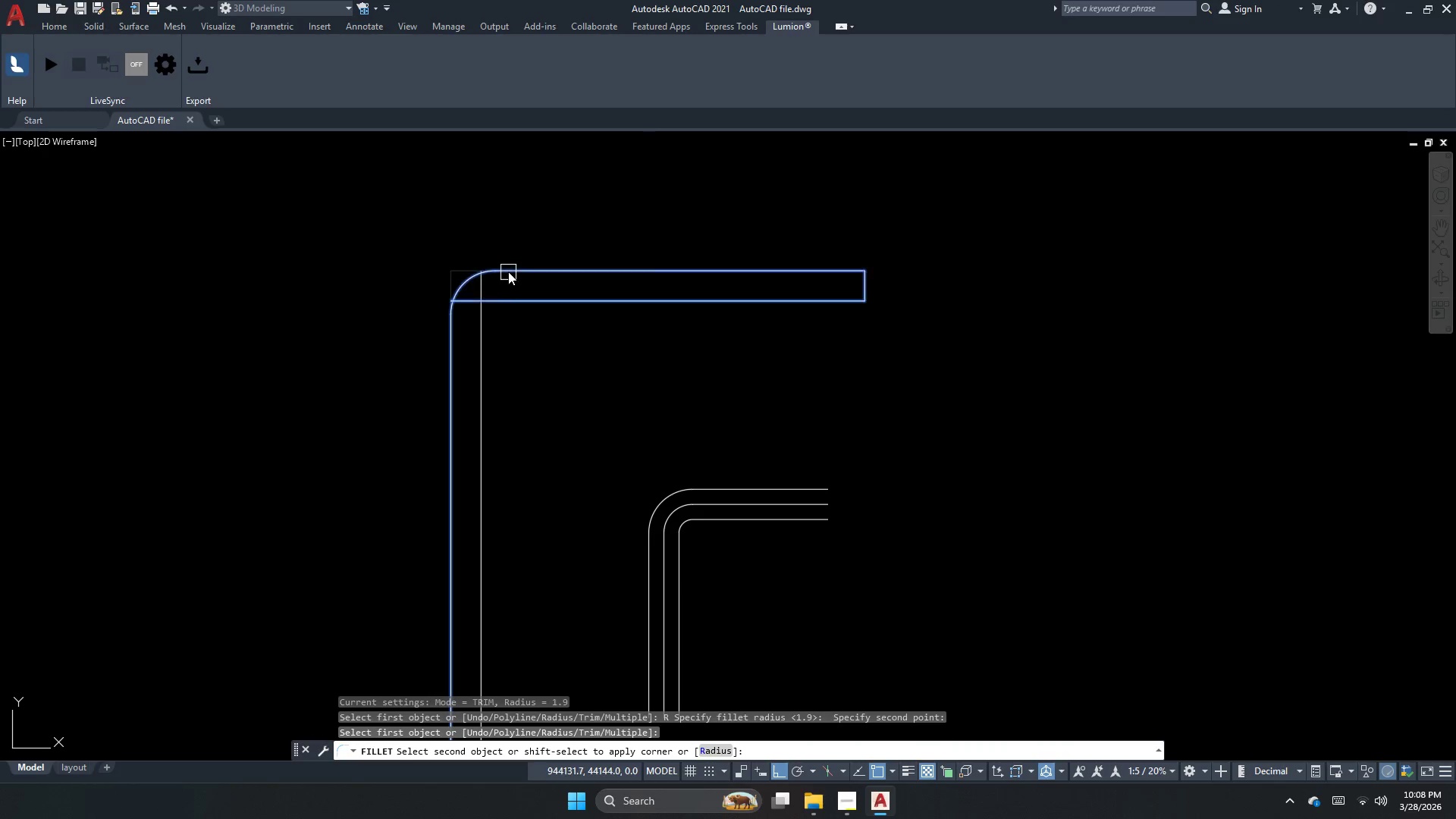 
left_click([508, 271])
 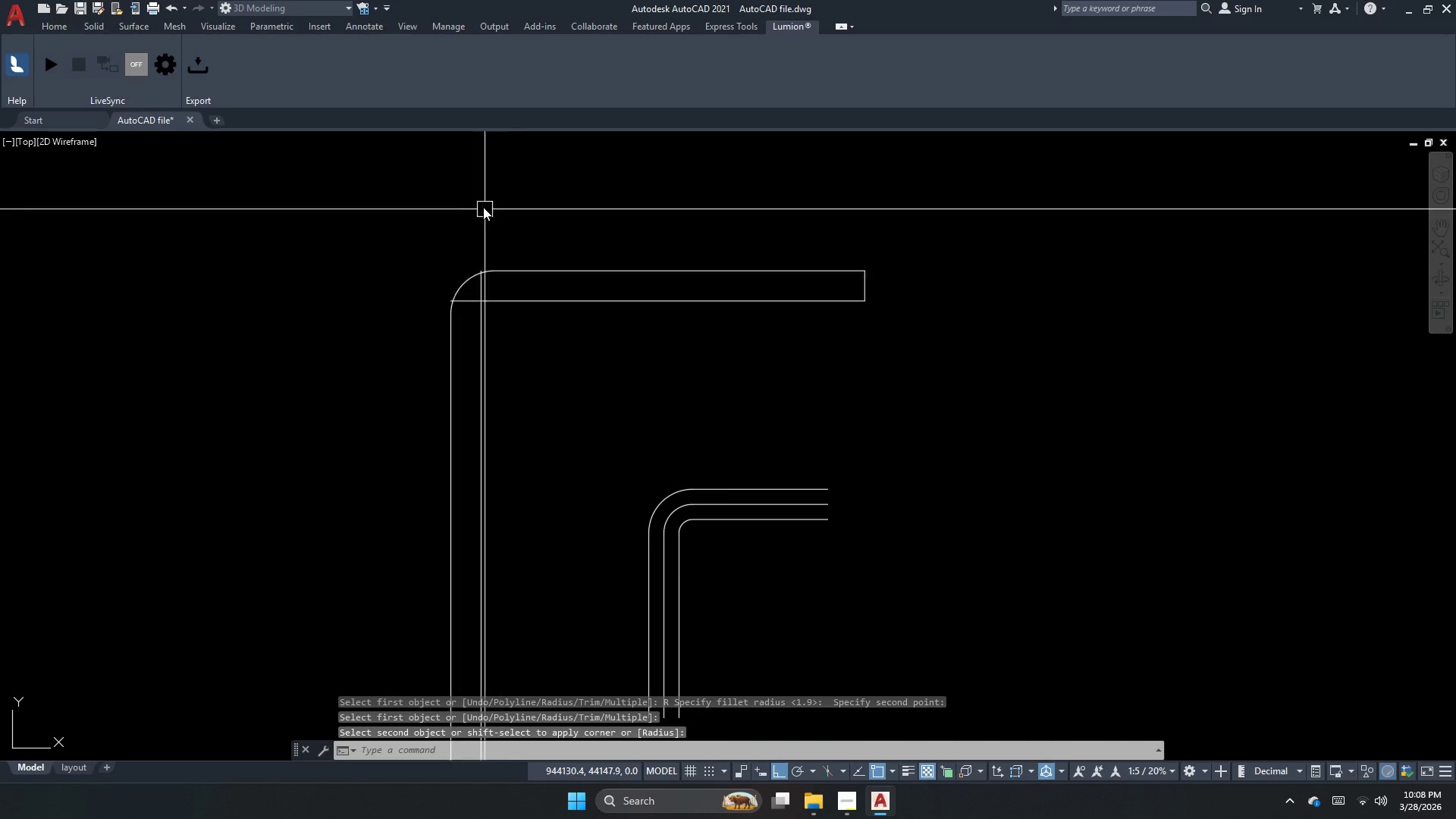 
key(Escape)
 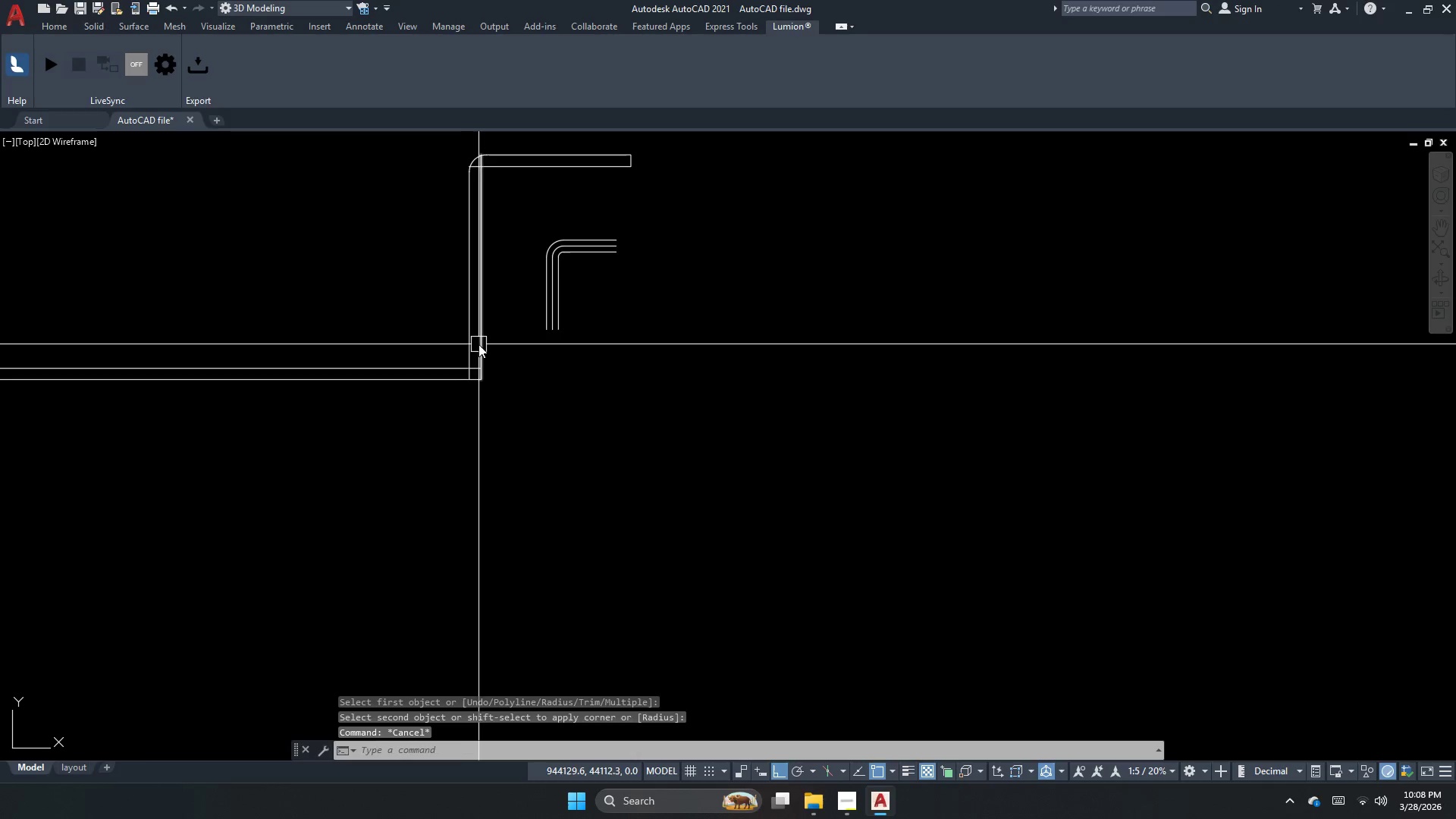 
key(Space)
 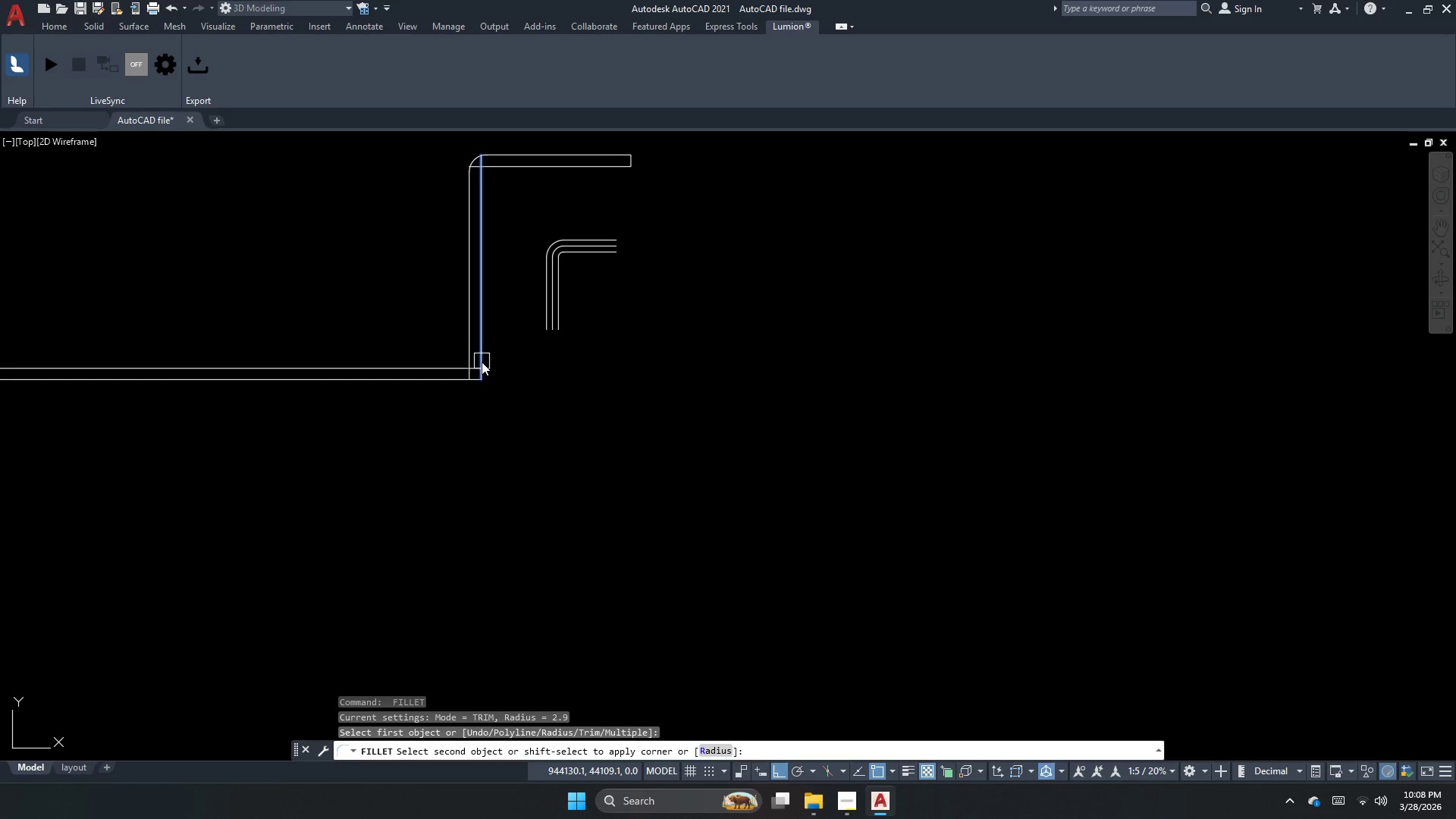 
scroll: coordinate [479, 335], scroll_direction: down, amount: 1.0
 